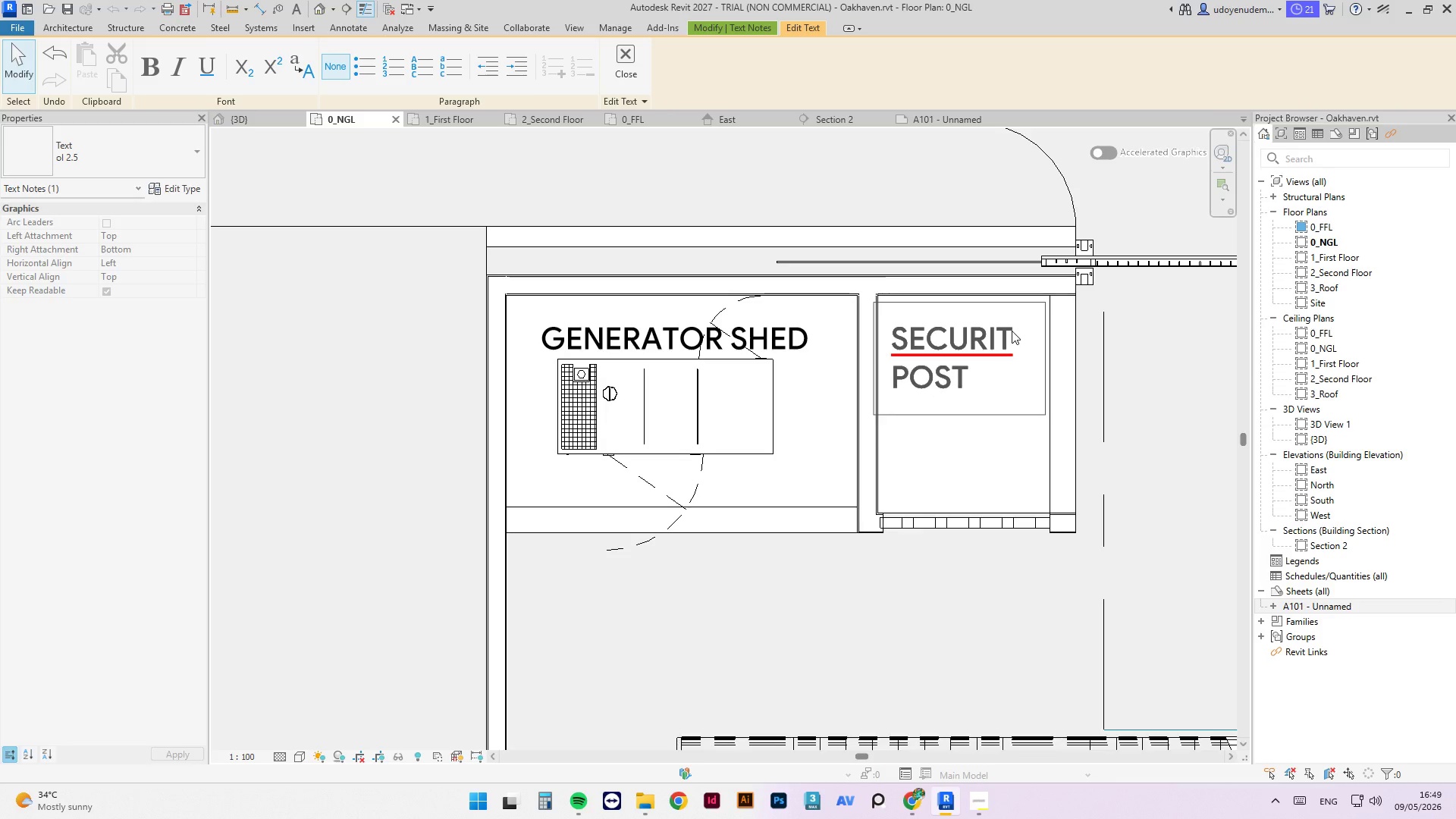 
key(Y)
 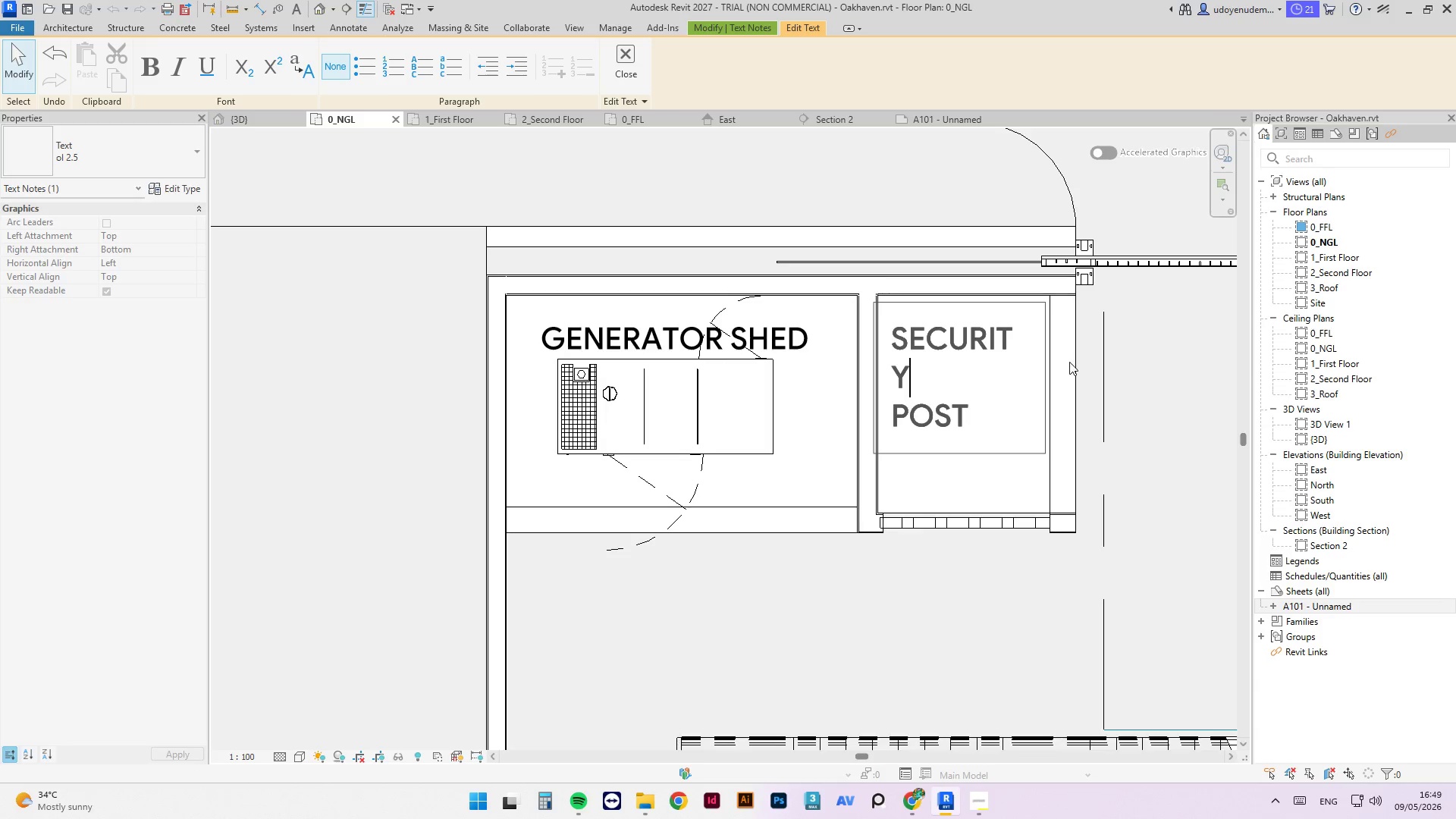 
key(CapsLock)
 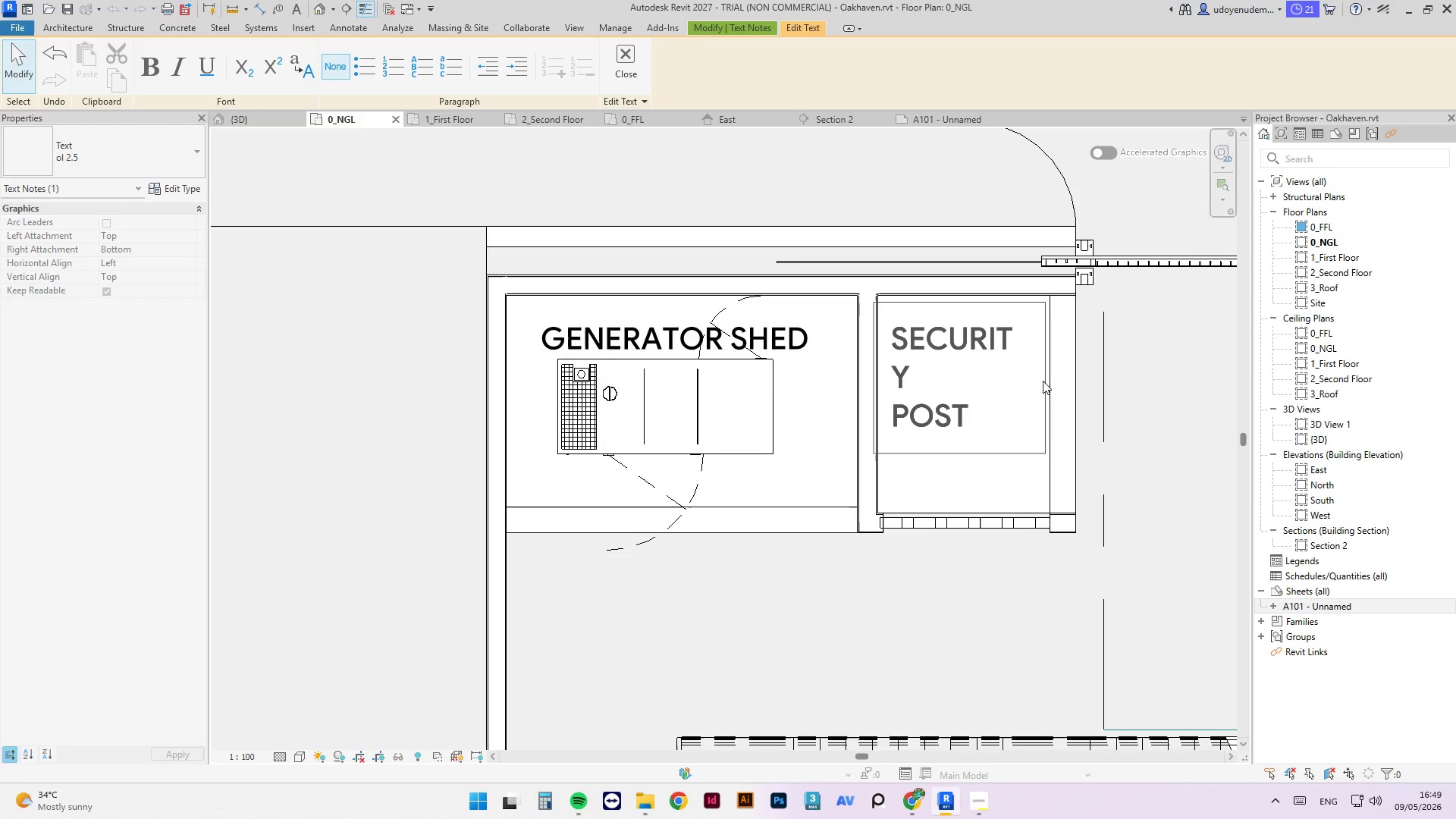 
key(Escape)
 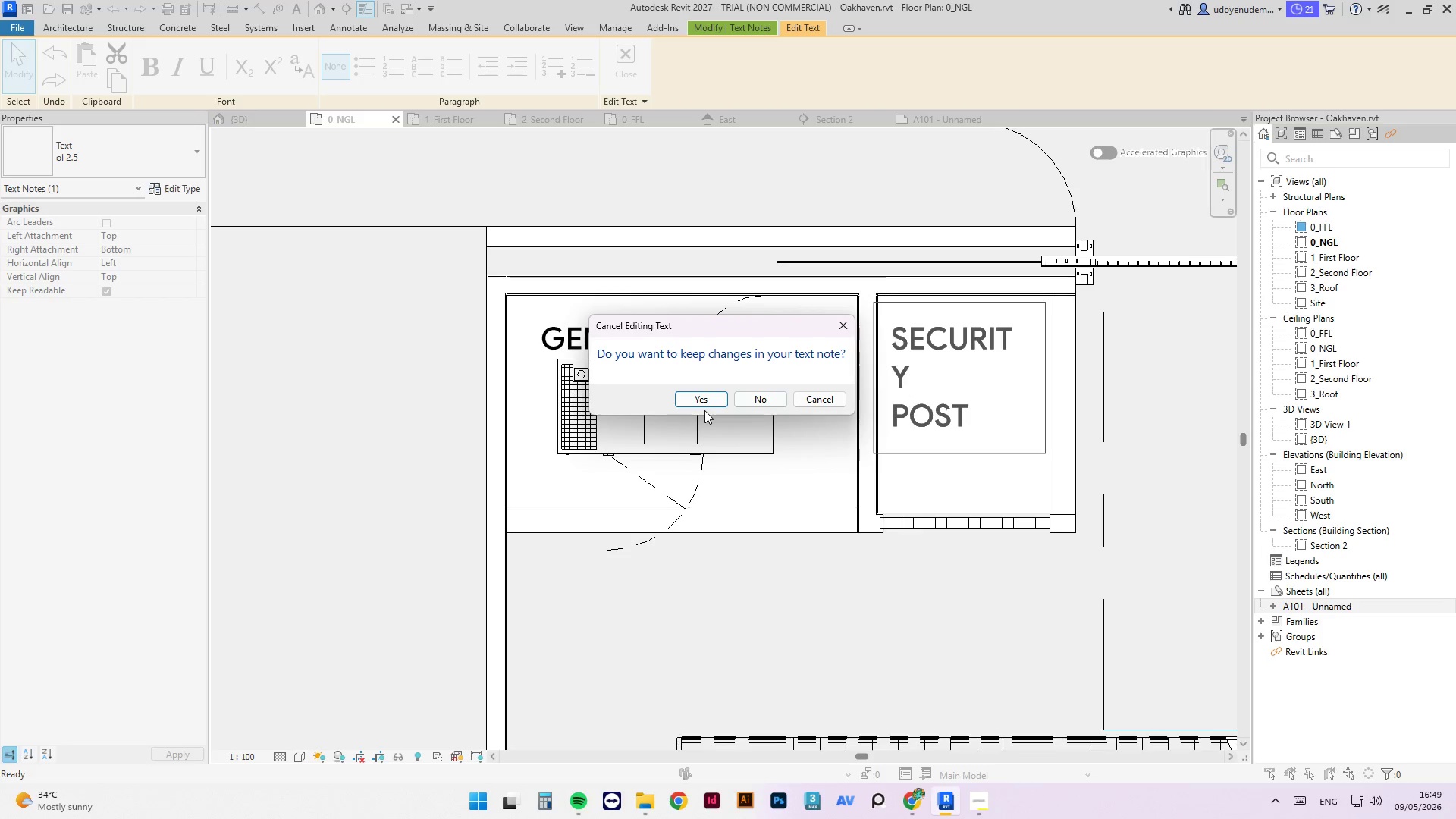 
left_click([707, 401])
 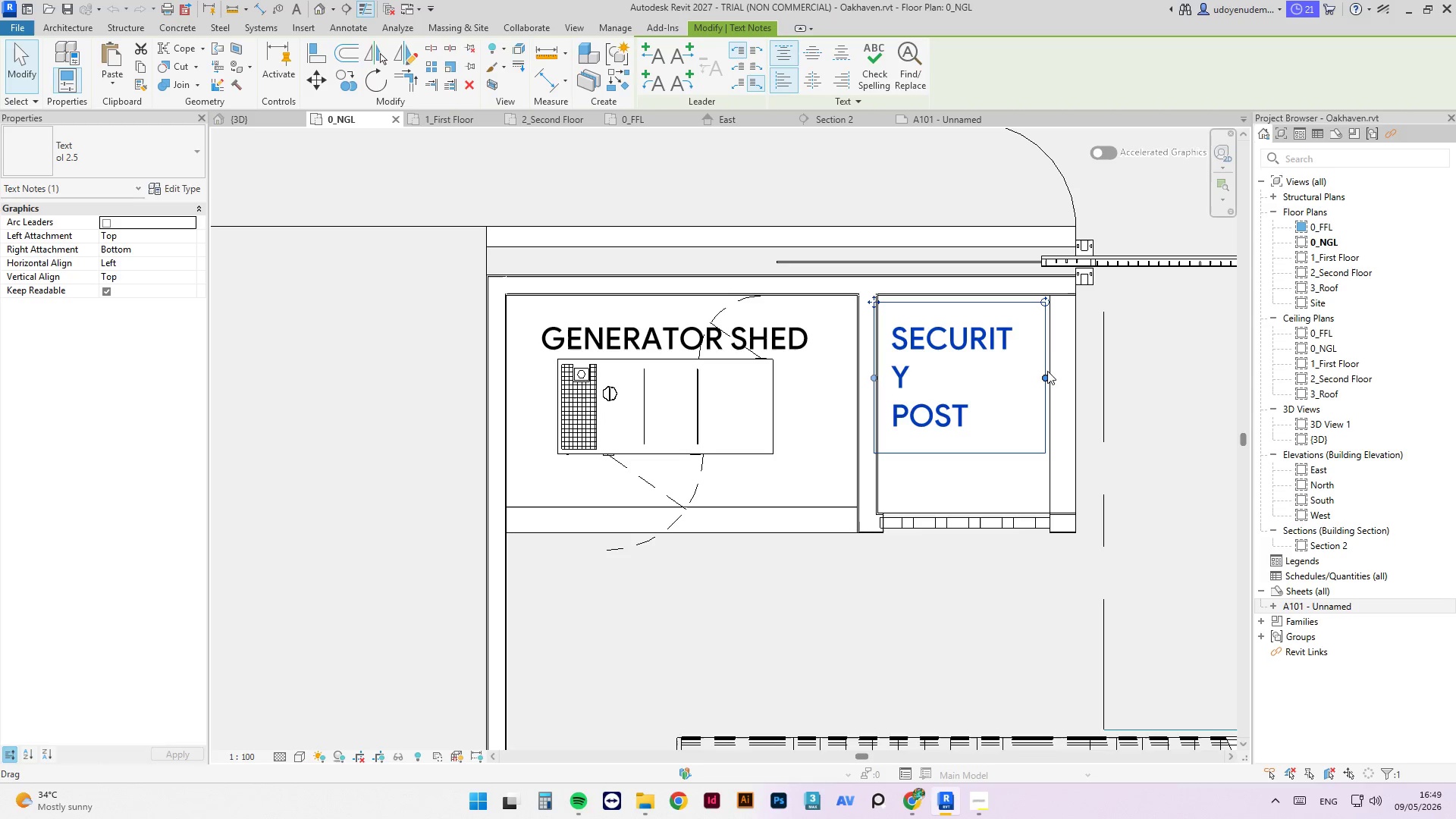 
left_click_drag(start_coordinate=[1047, 375], to_coordinate=[1106, 364])
 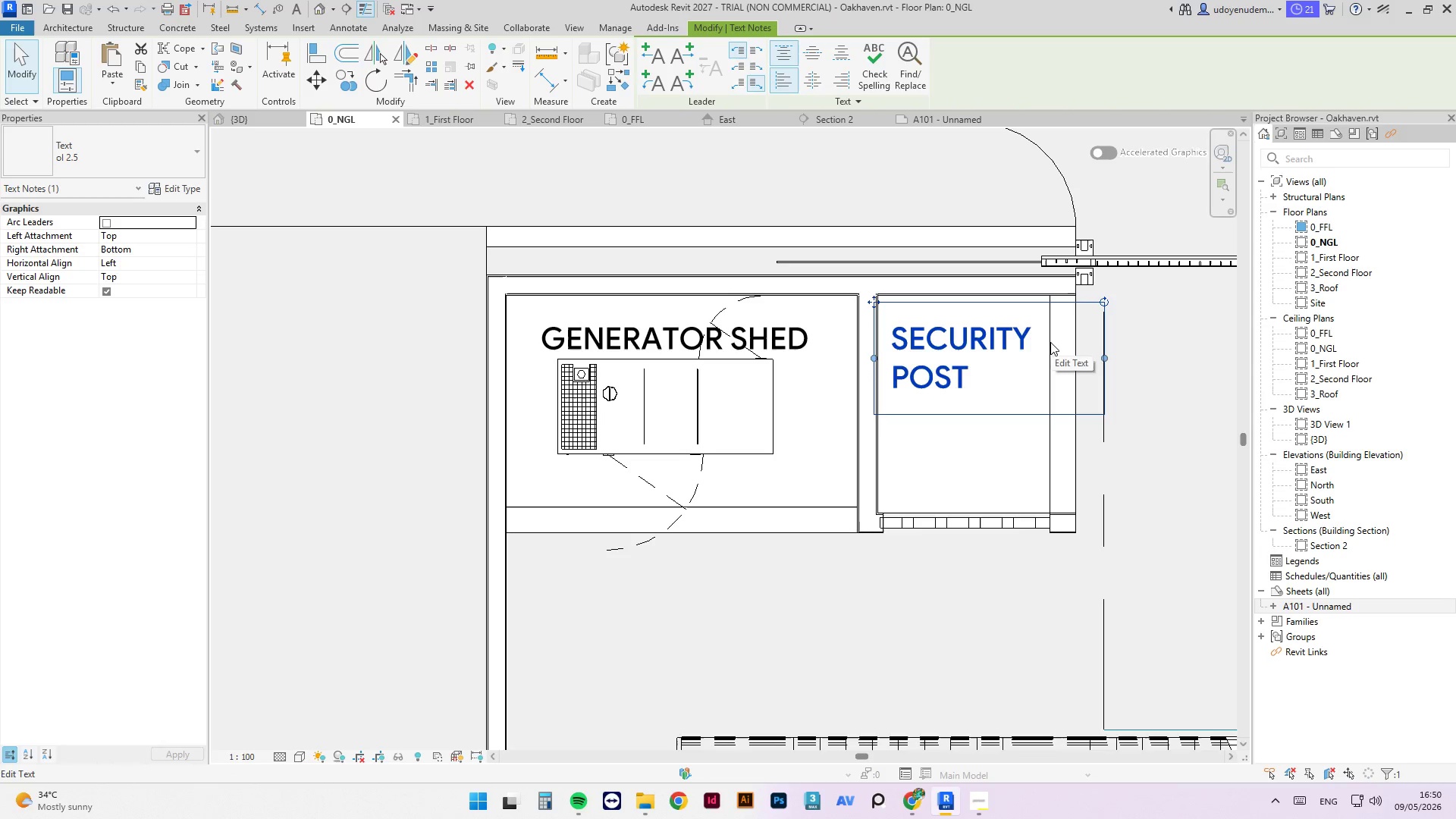 
scroll: coordinate [898, 390], scroll_direction: down, amount: 3.0
 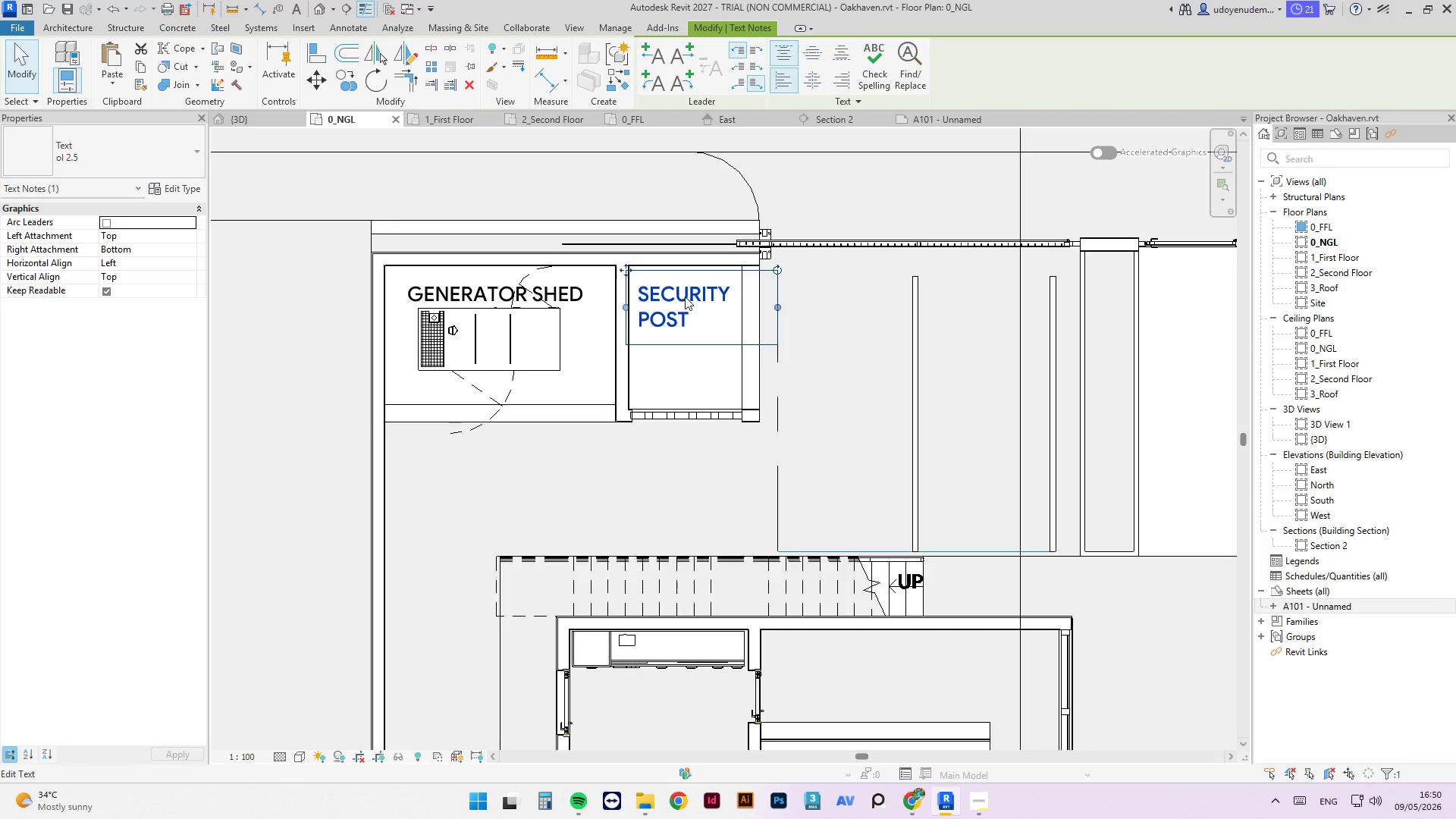 
left_click([642, 291])
 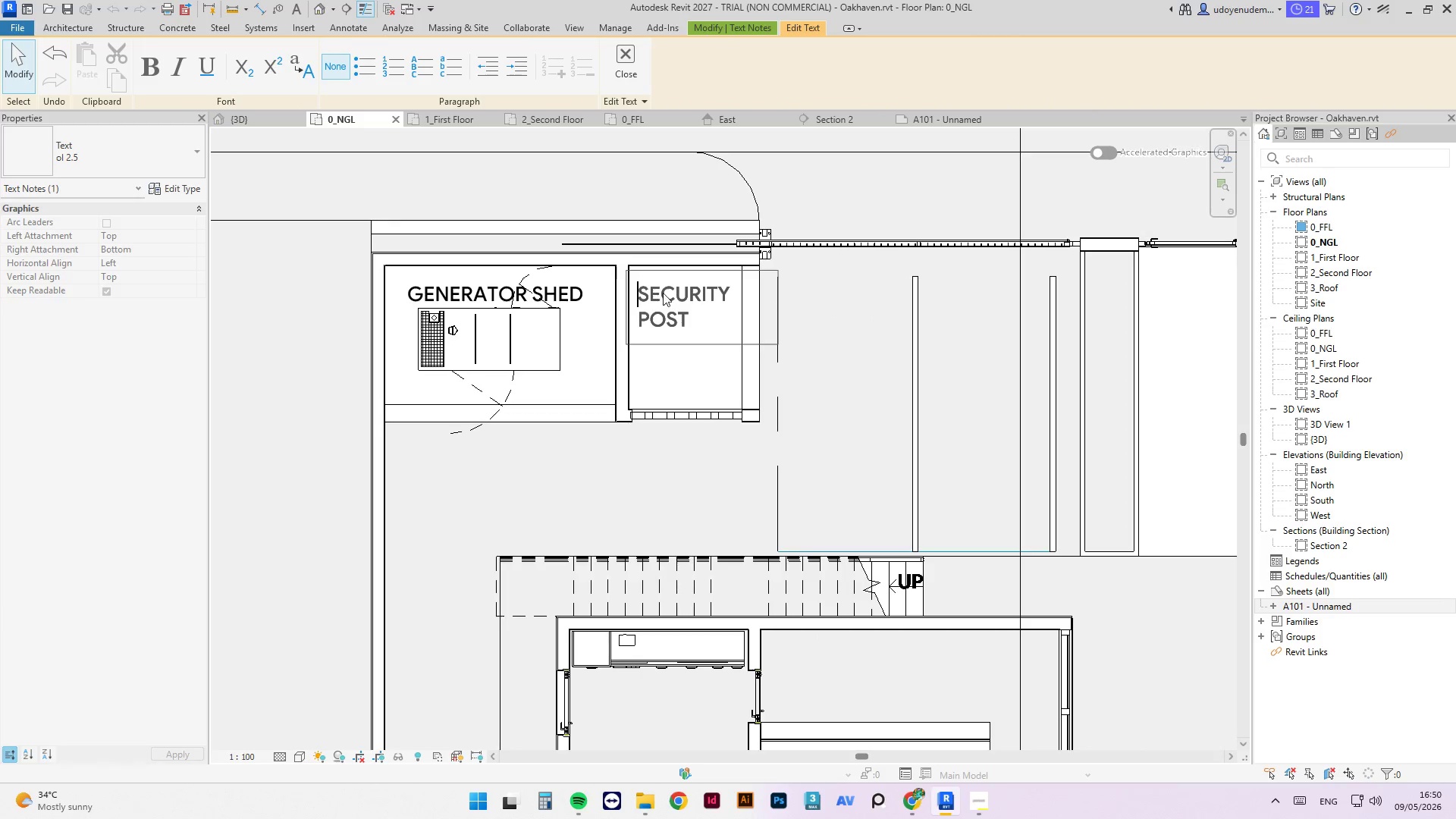 
left_click([663, 293])
 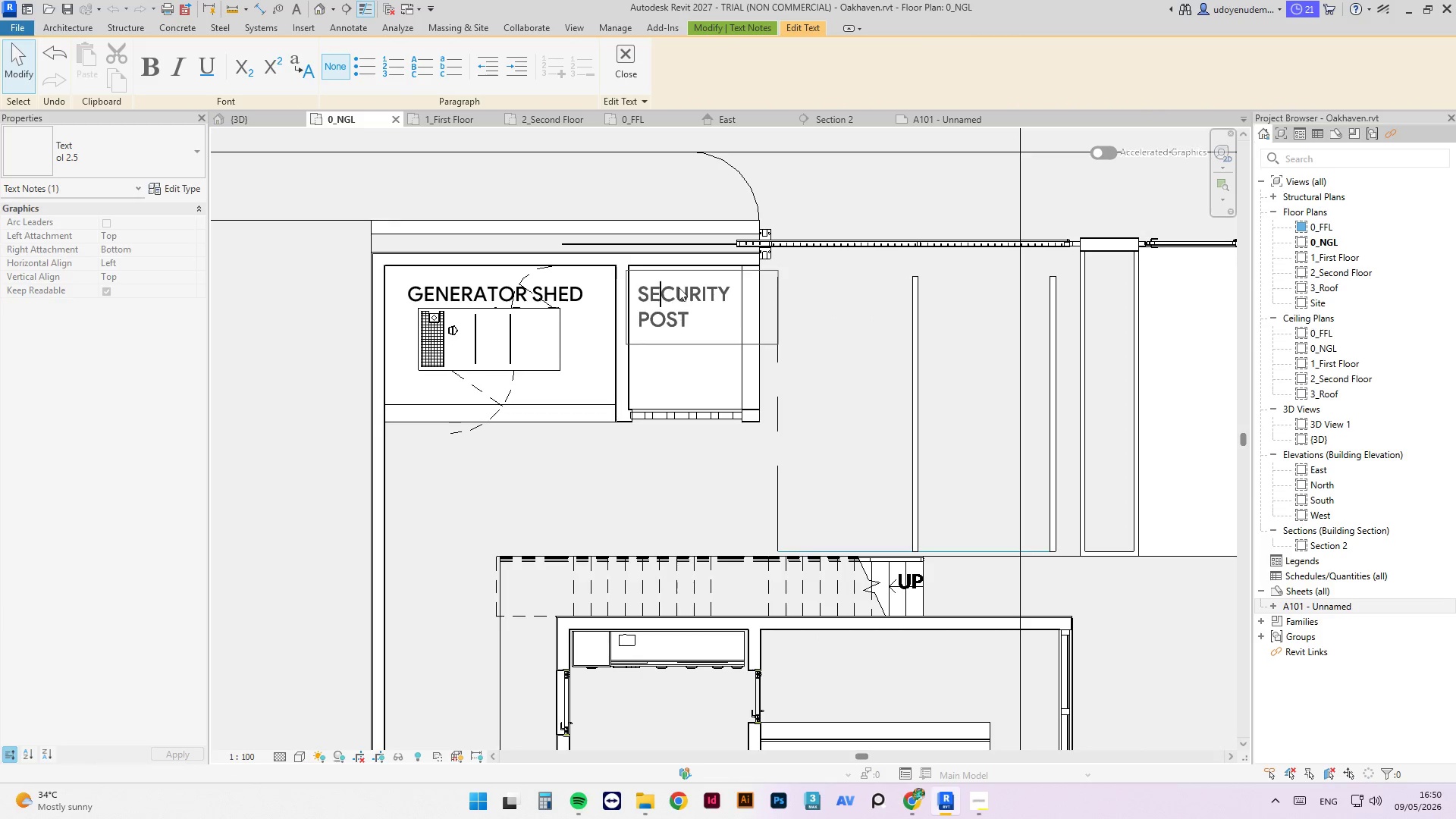 
key(Escape)
 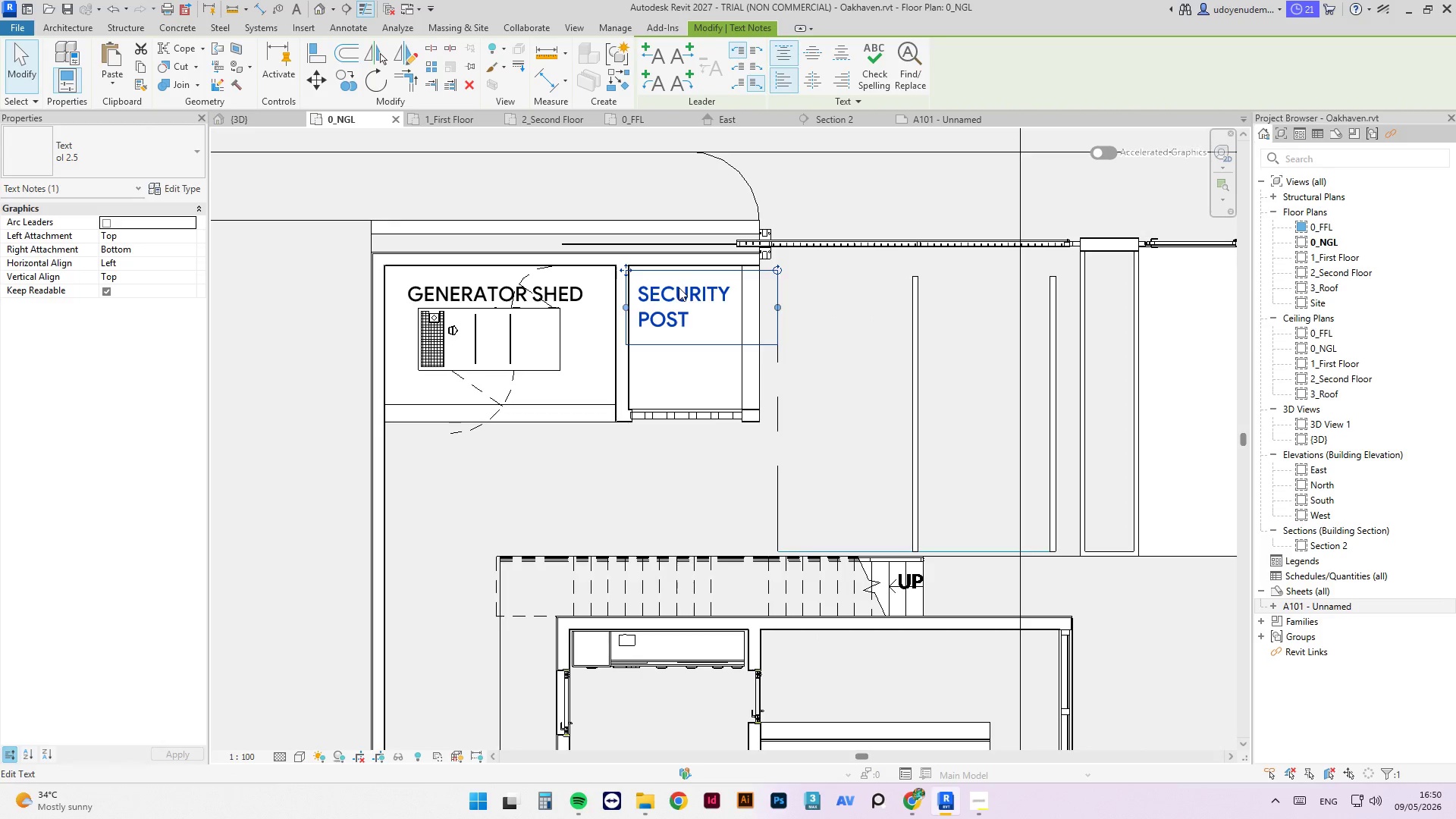 
hold_key(key=ControlLeft, duration=1.56)
left_click_drag(start_coordinate=[679, 287], to_coordinate=[846, 384])
 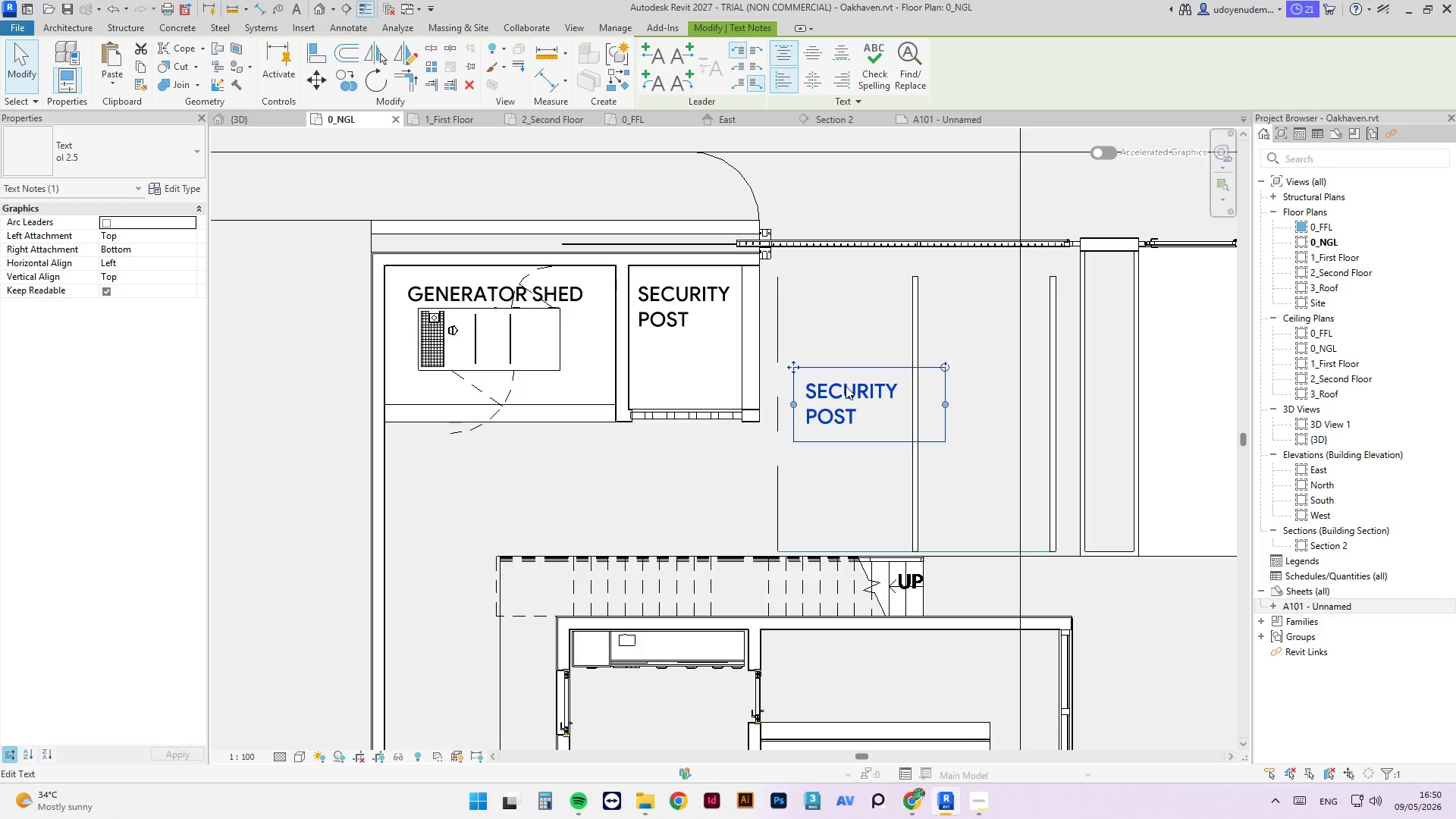 
double_click([846, 386])
 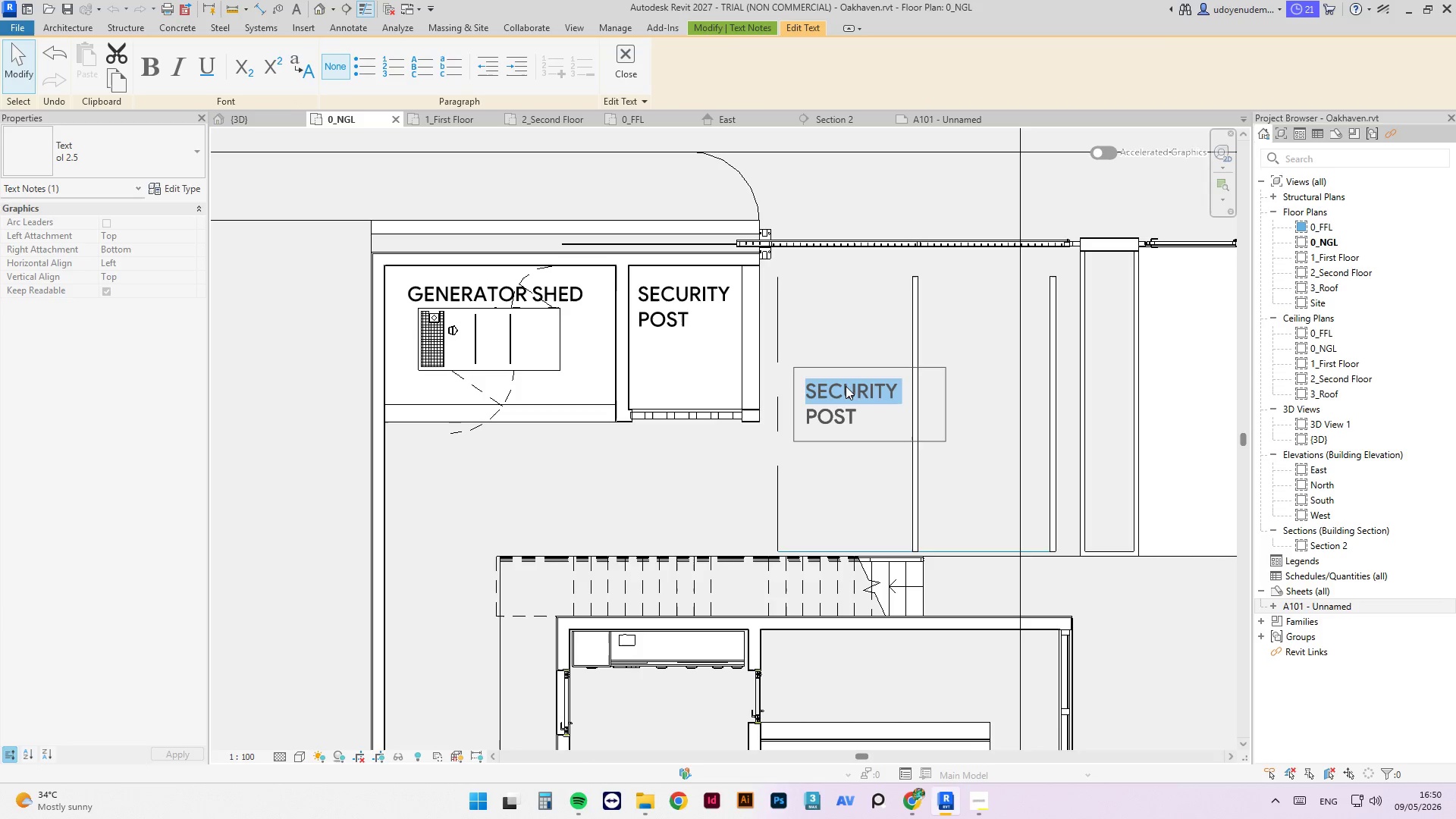 
triple_click([846, 386])
 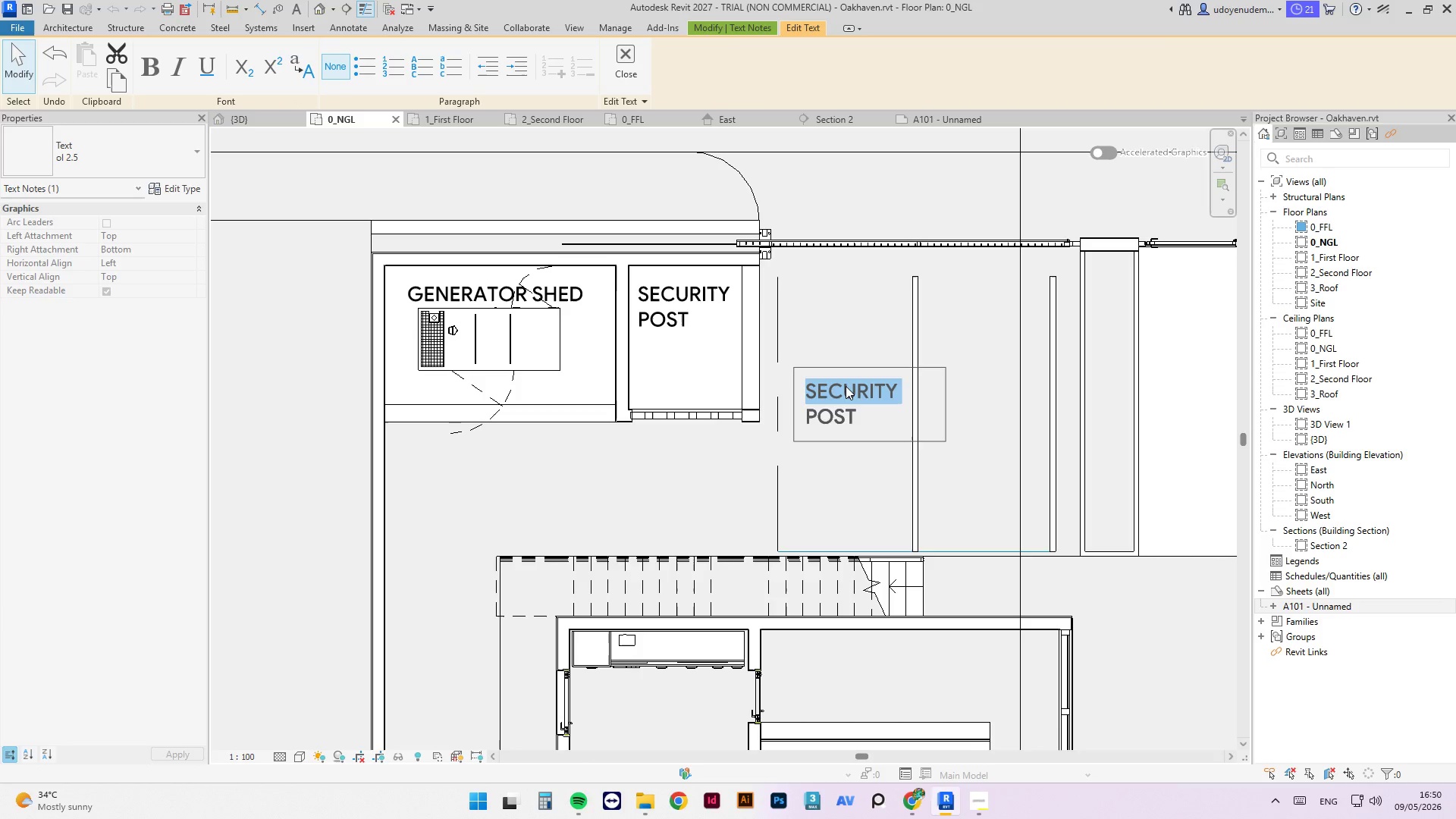 
key(Control+A)
 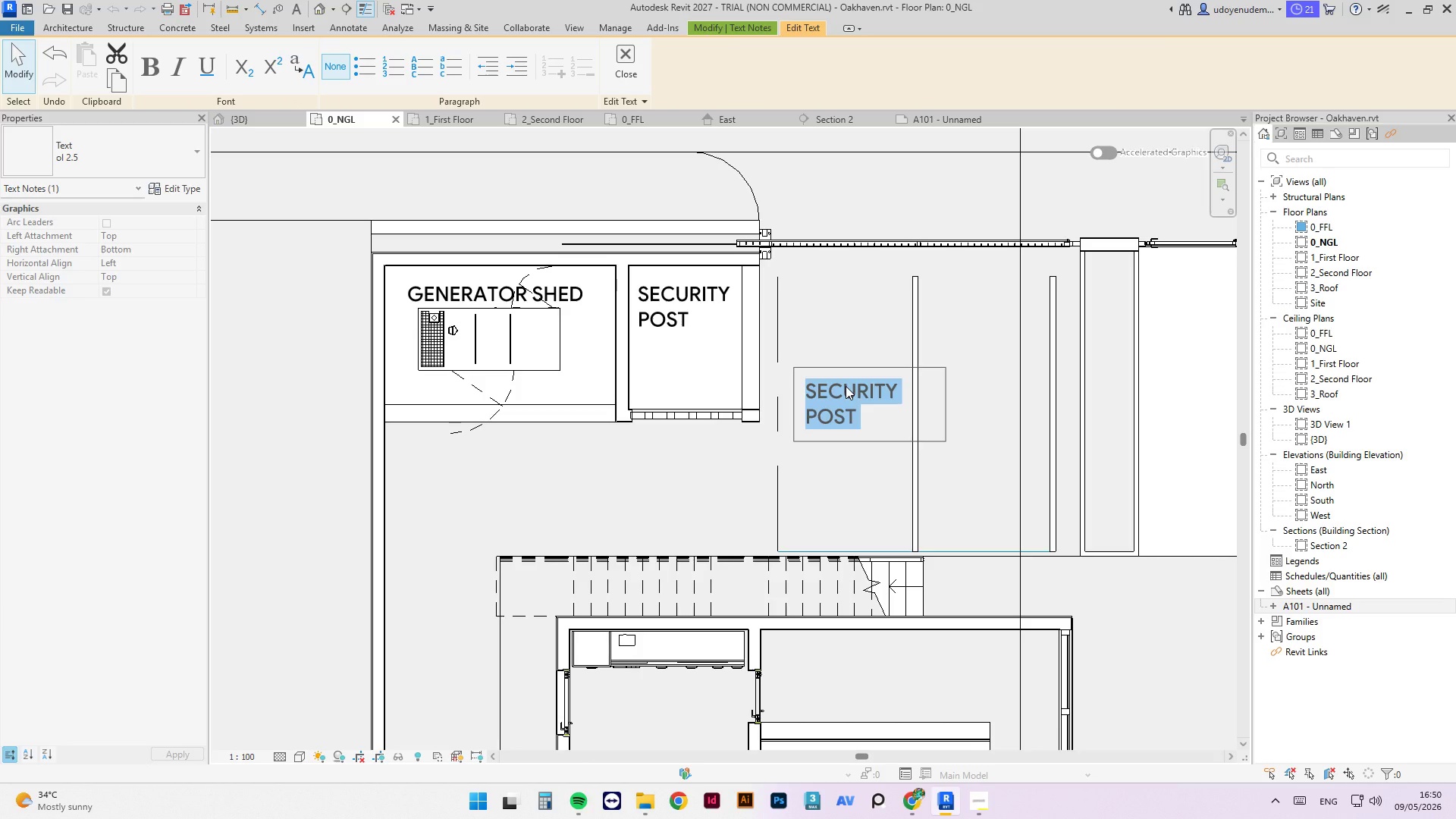 
type(P1)
key(Backspace)
type(ARKING)
 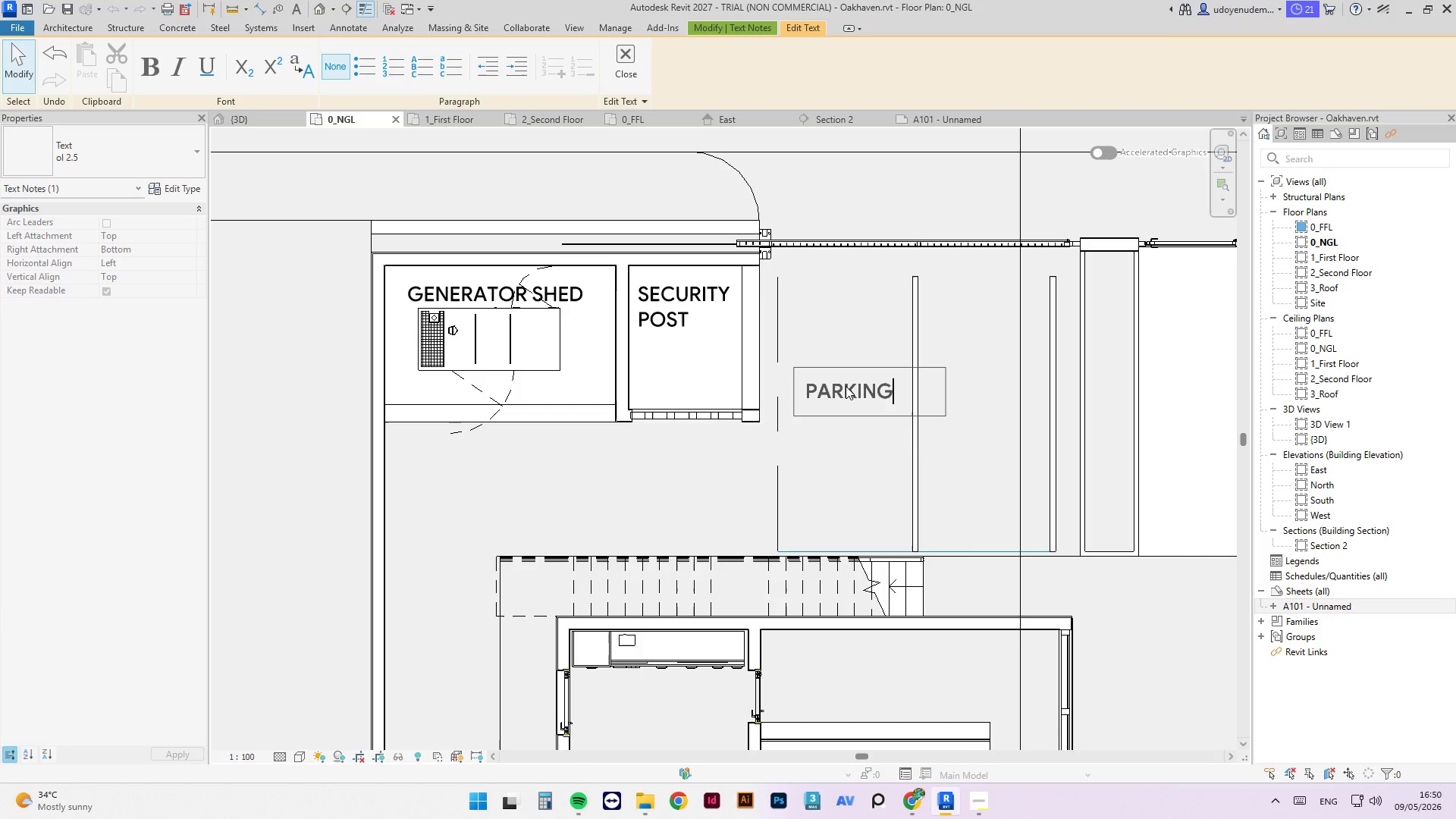 
key(Enter)
 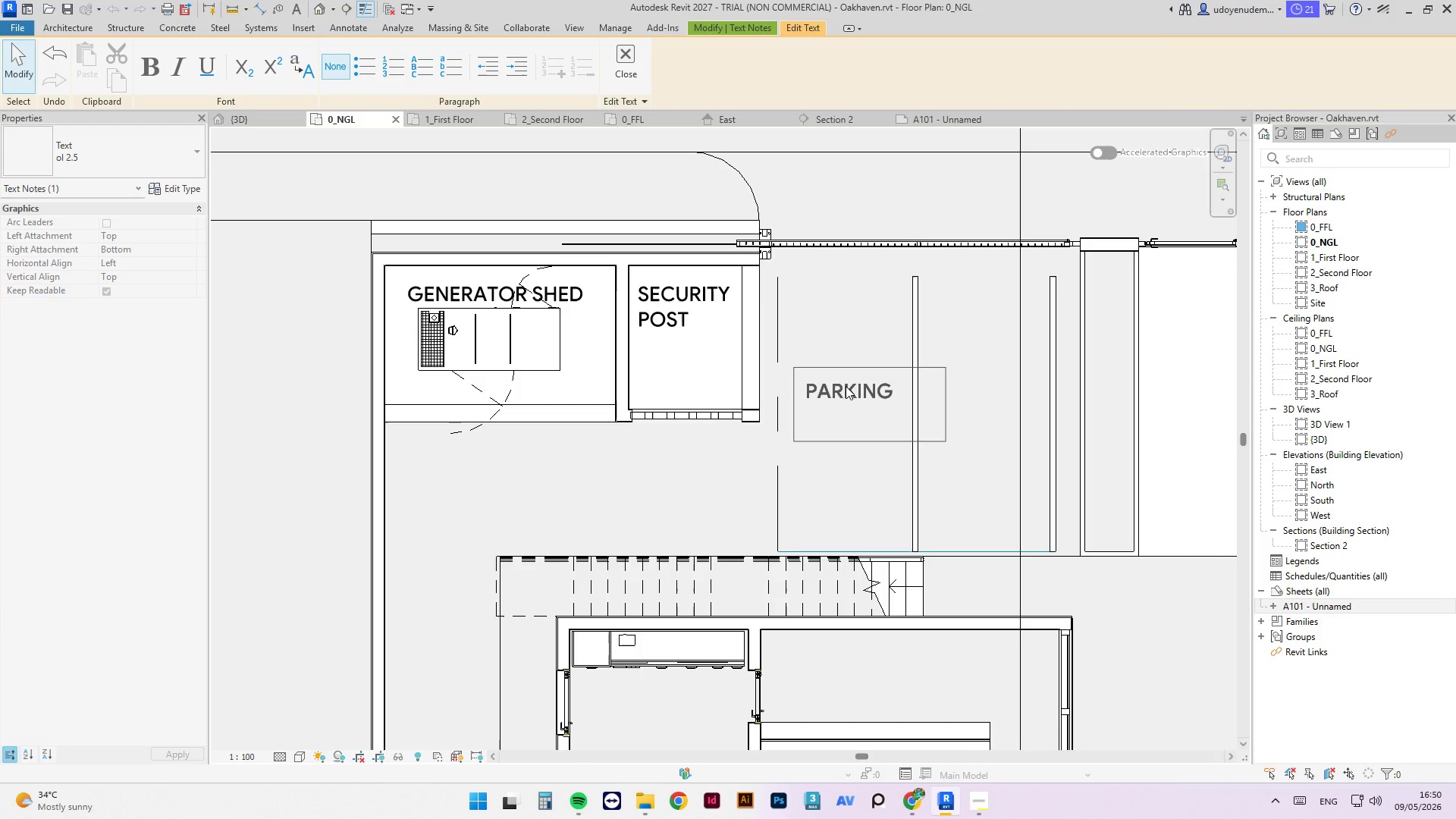 
type(SLOT 1)
key(Escape)
 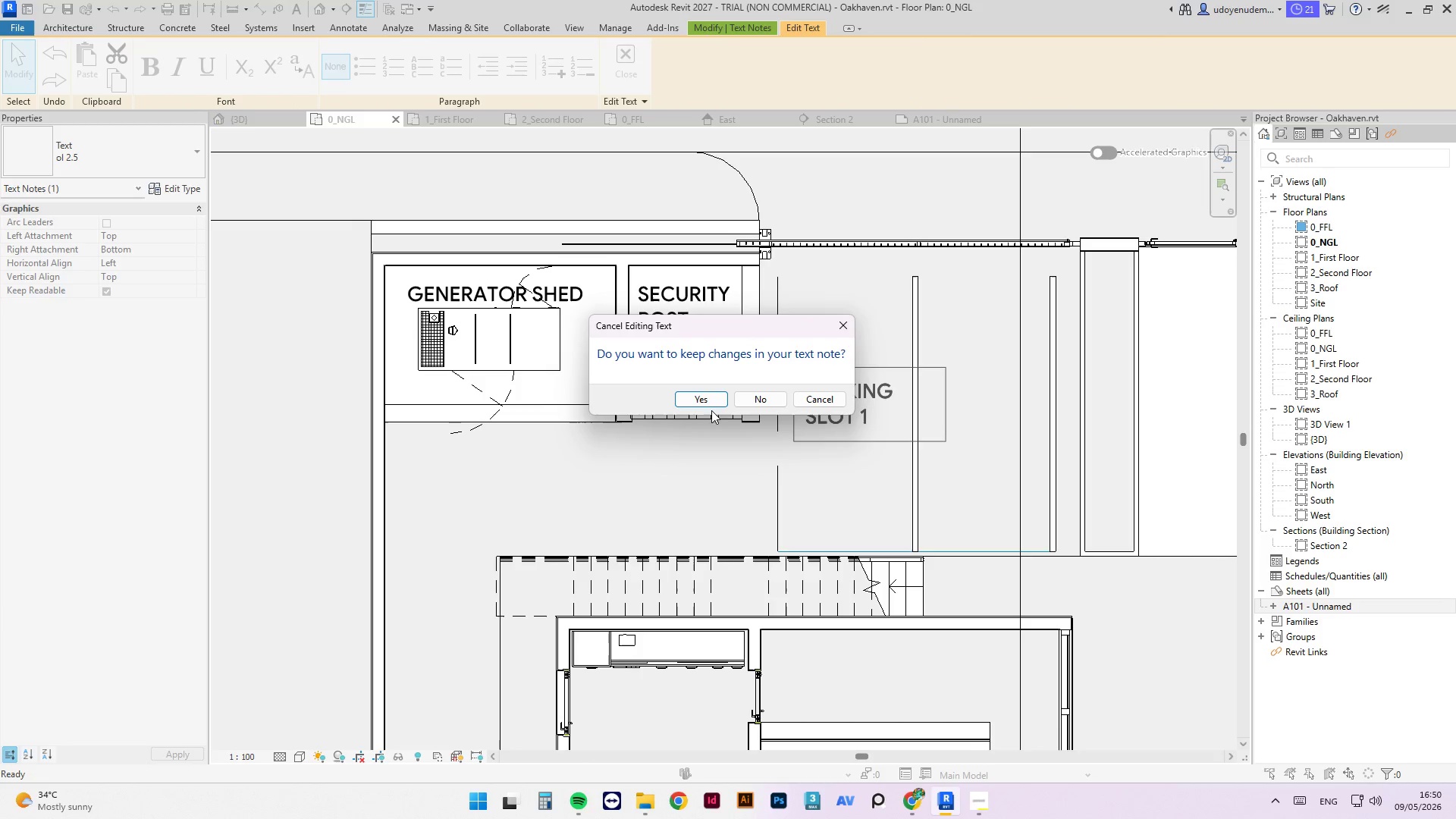 
left_click([711, 399])
 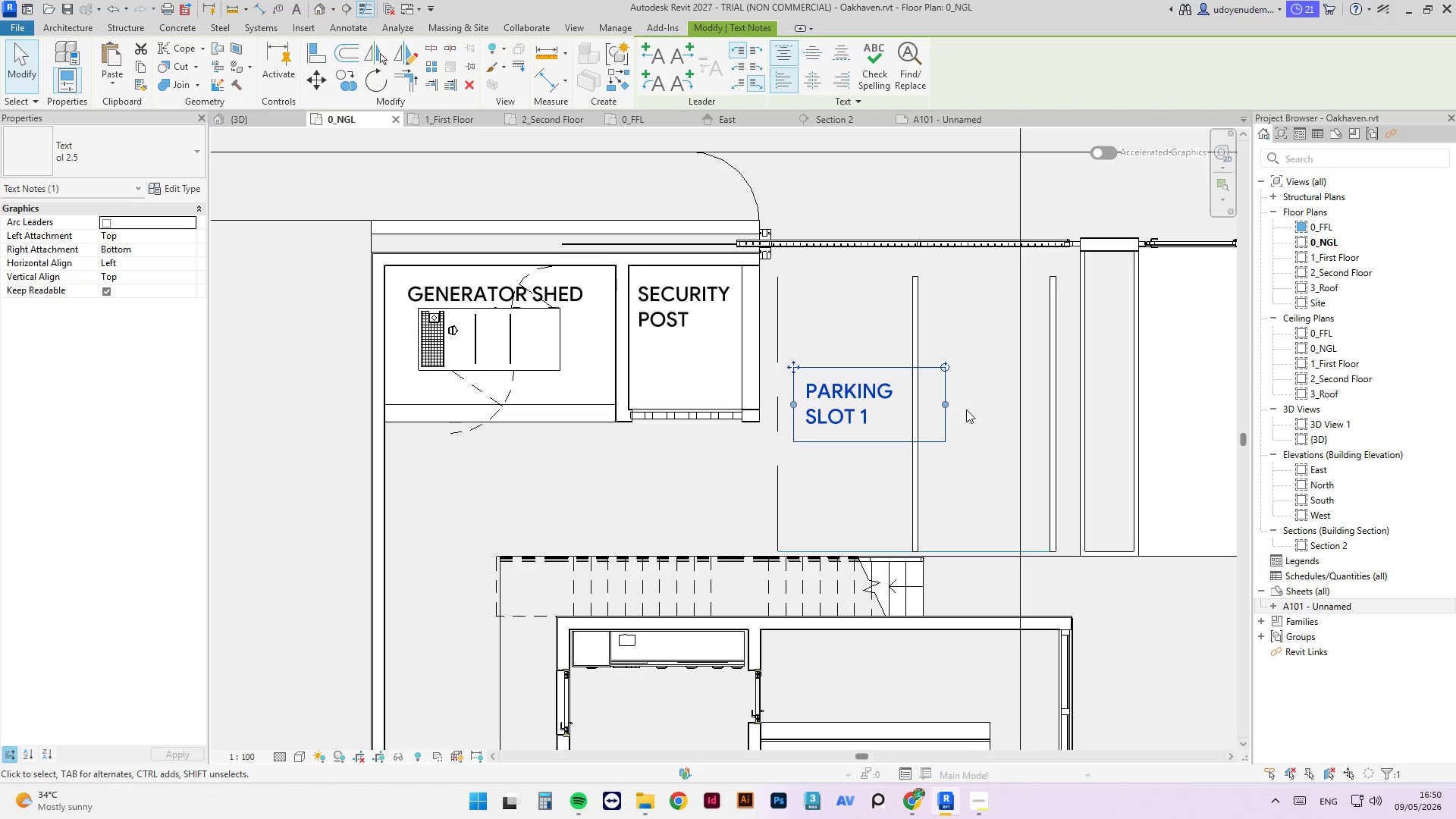 
left_click_drag(start_coordinate=[943, 402], to_coordinate=[909, 402])
 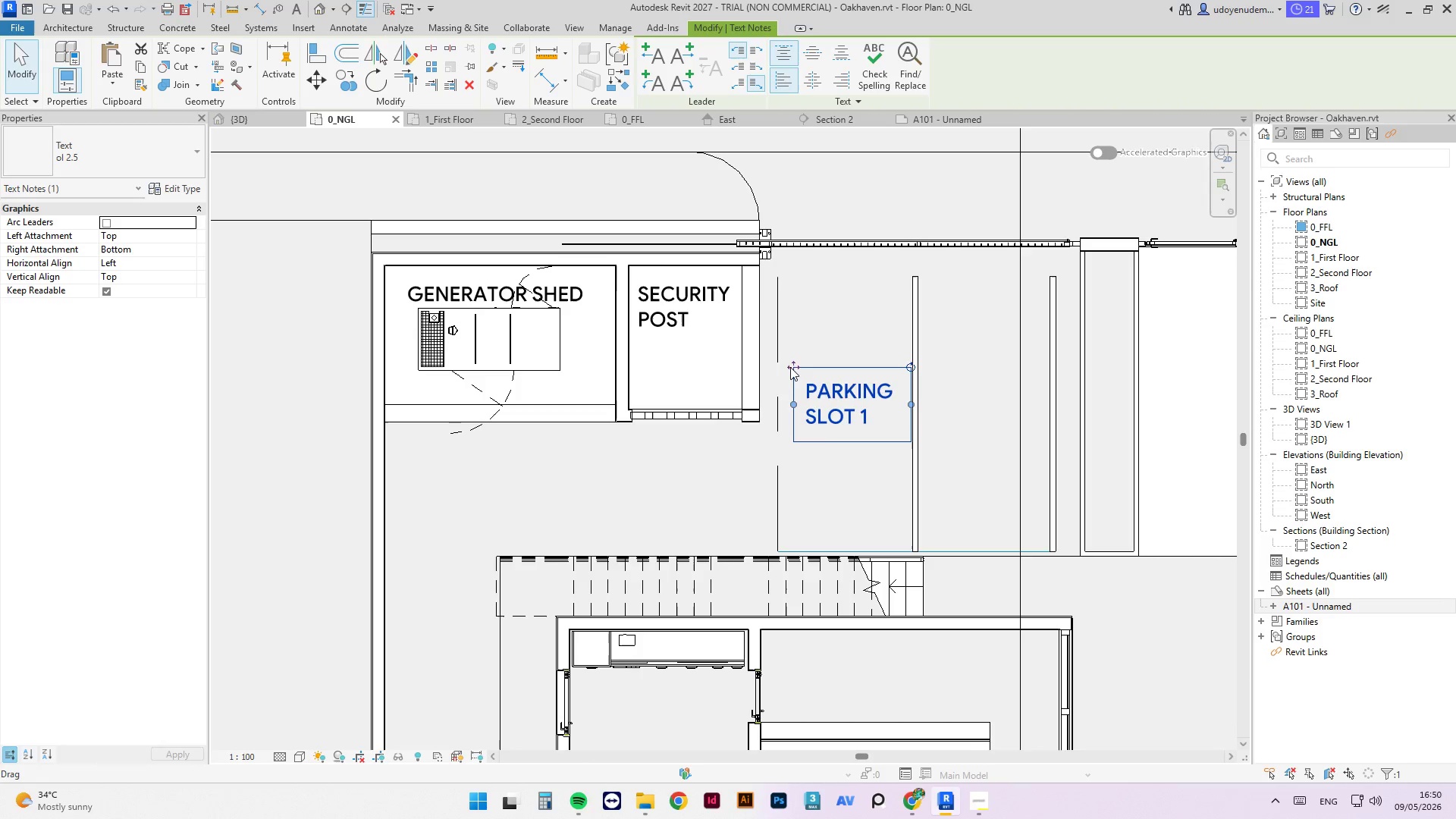 
hold_key(key=ControlLeft, duration=2.03)
left_click_drag(start_coordinate=[796, 368], to_coordinate=[933, 364])
 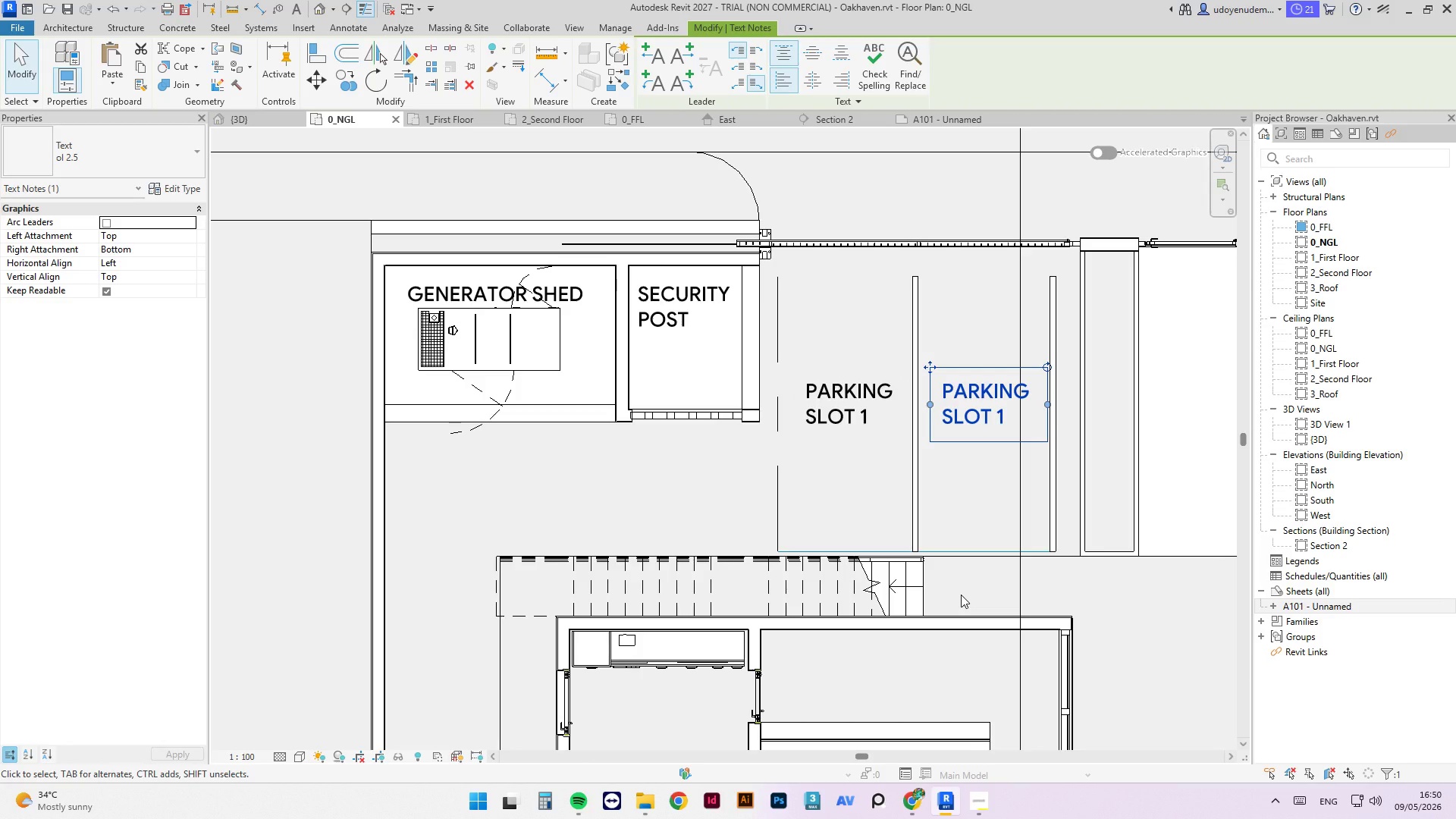 
wait(10.45)
 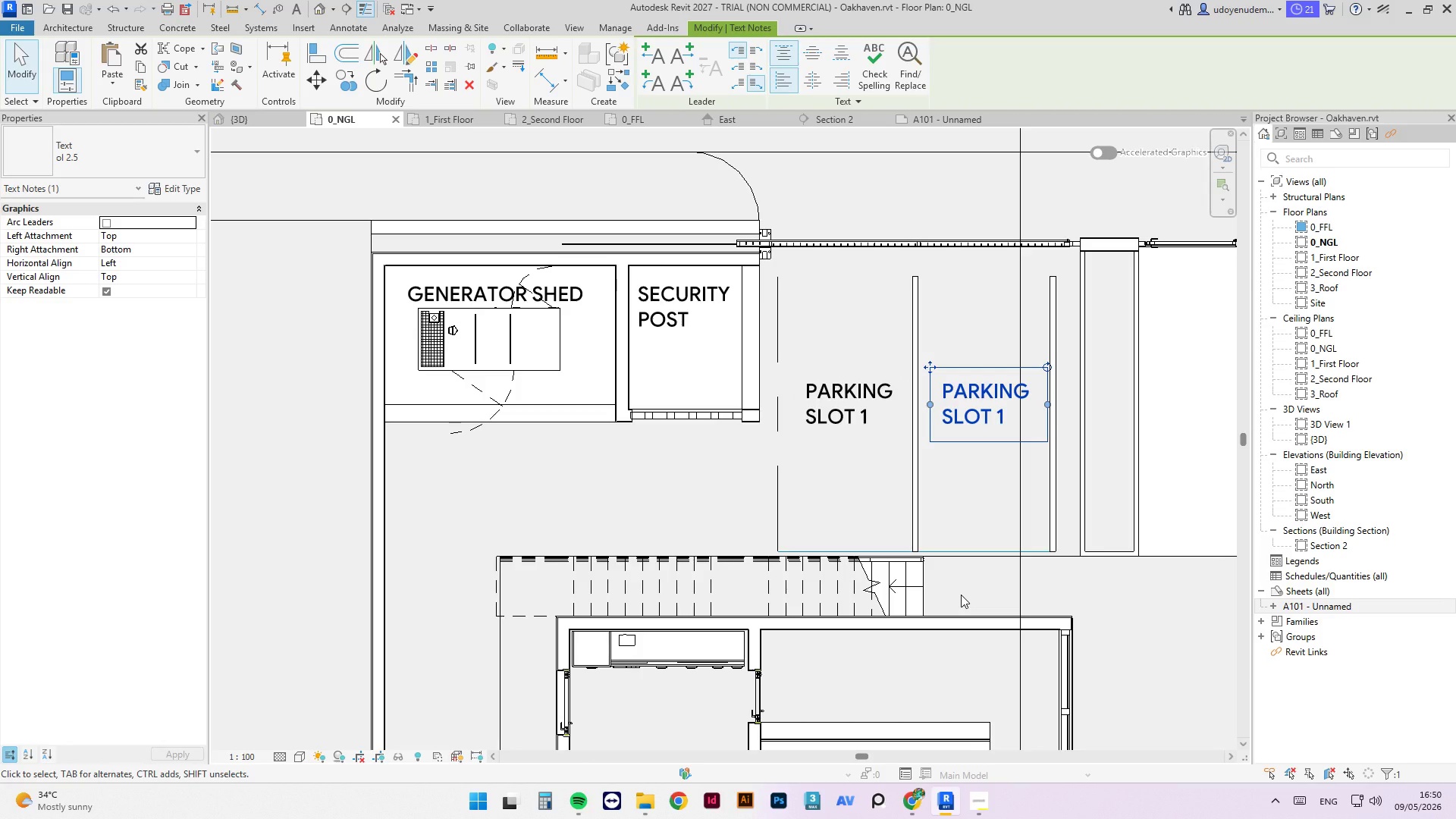 
double_click([997, 412])
 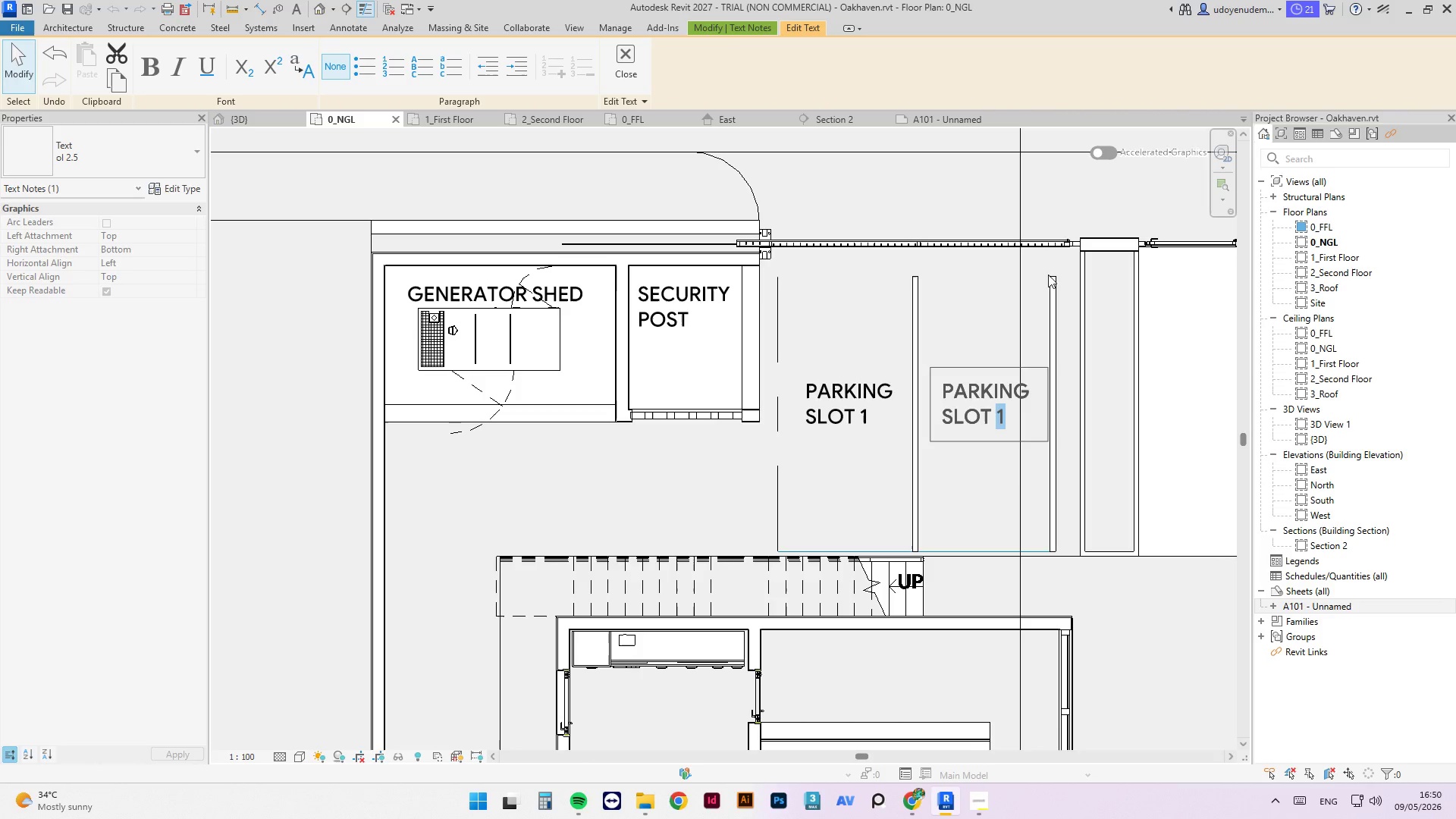 
key(2)
 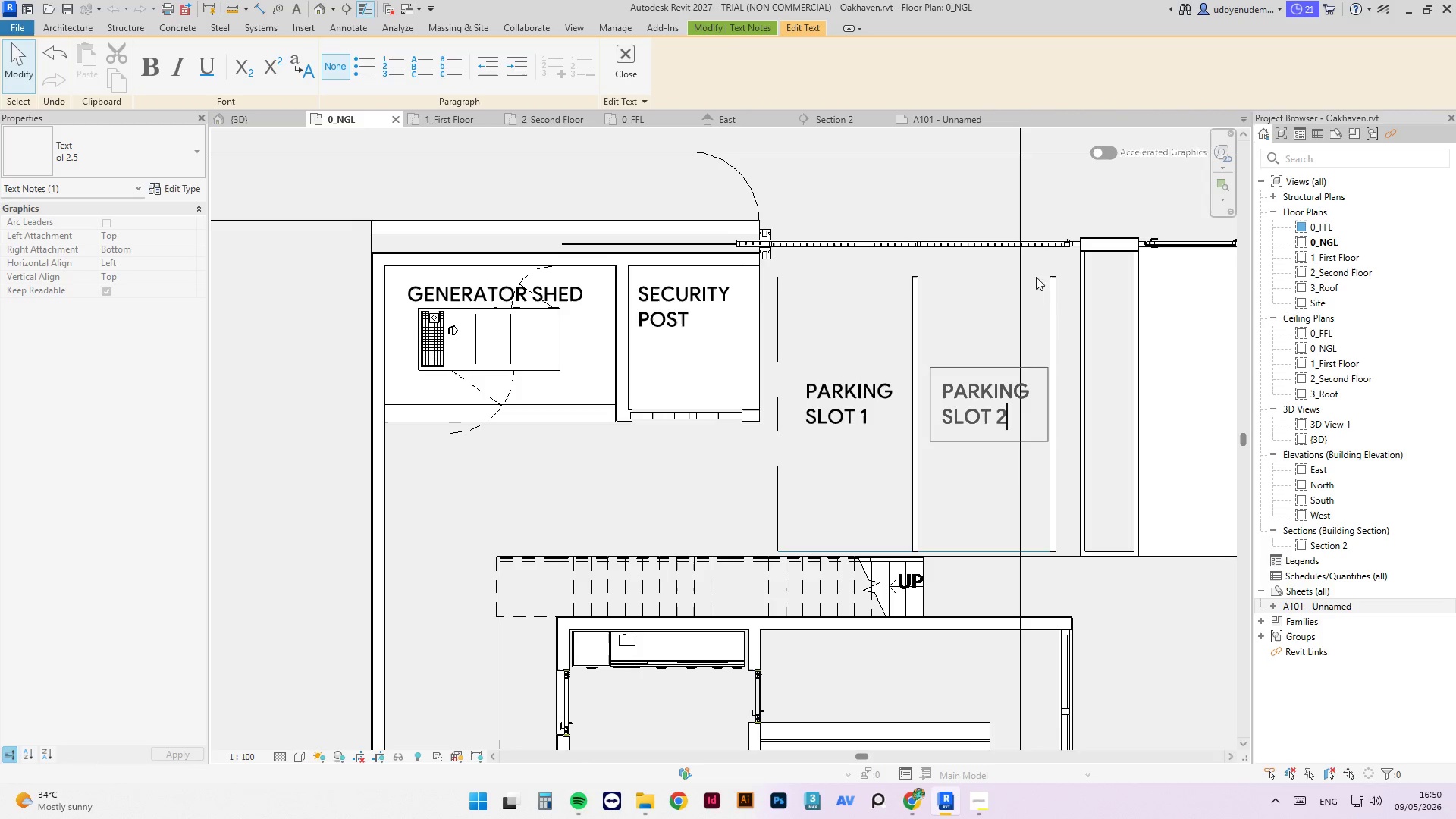 
key(Escape)
 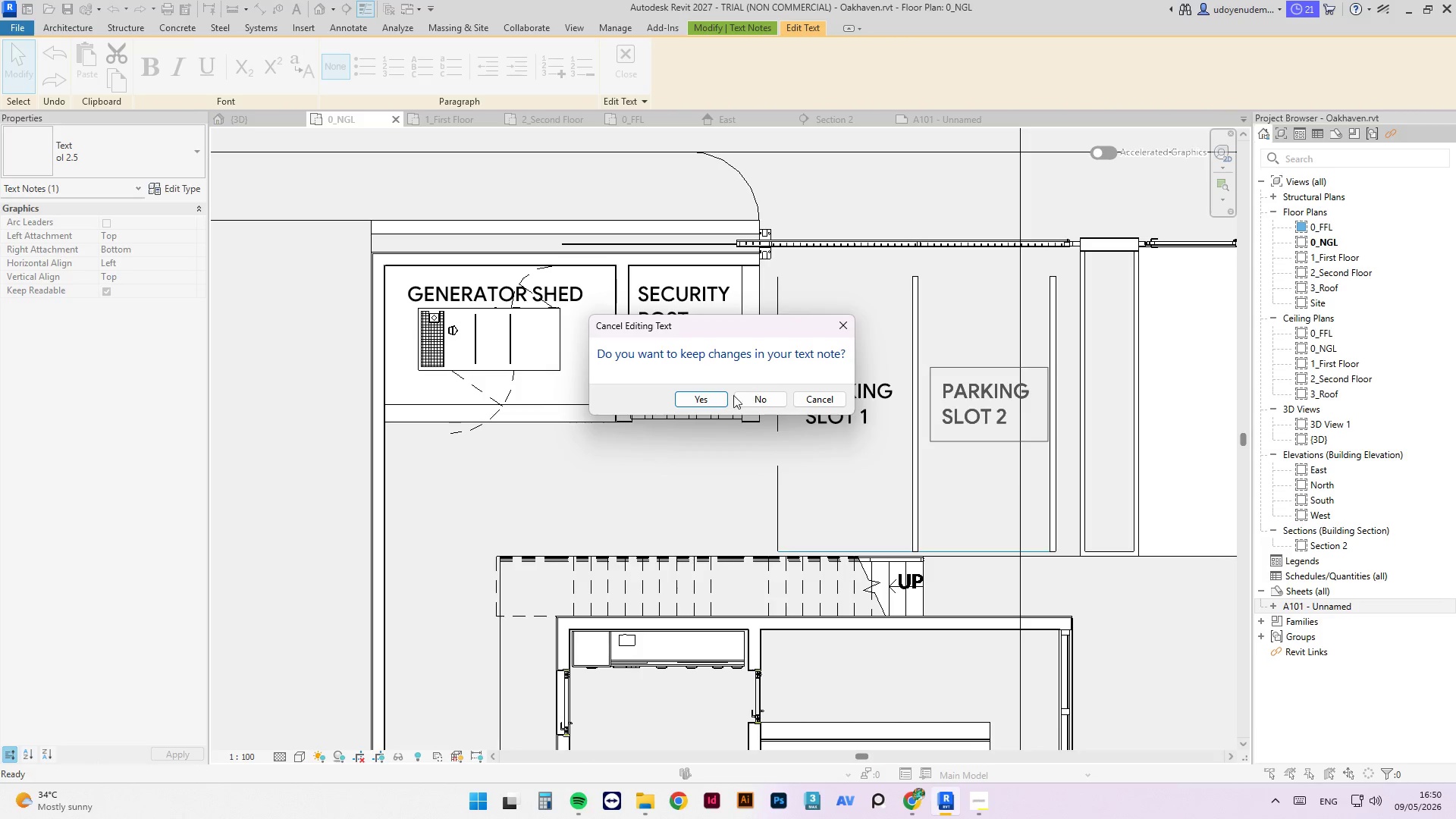 
left_click([690, 400])
 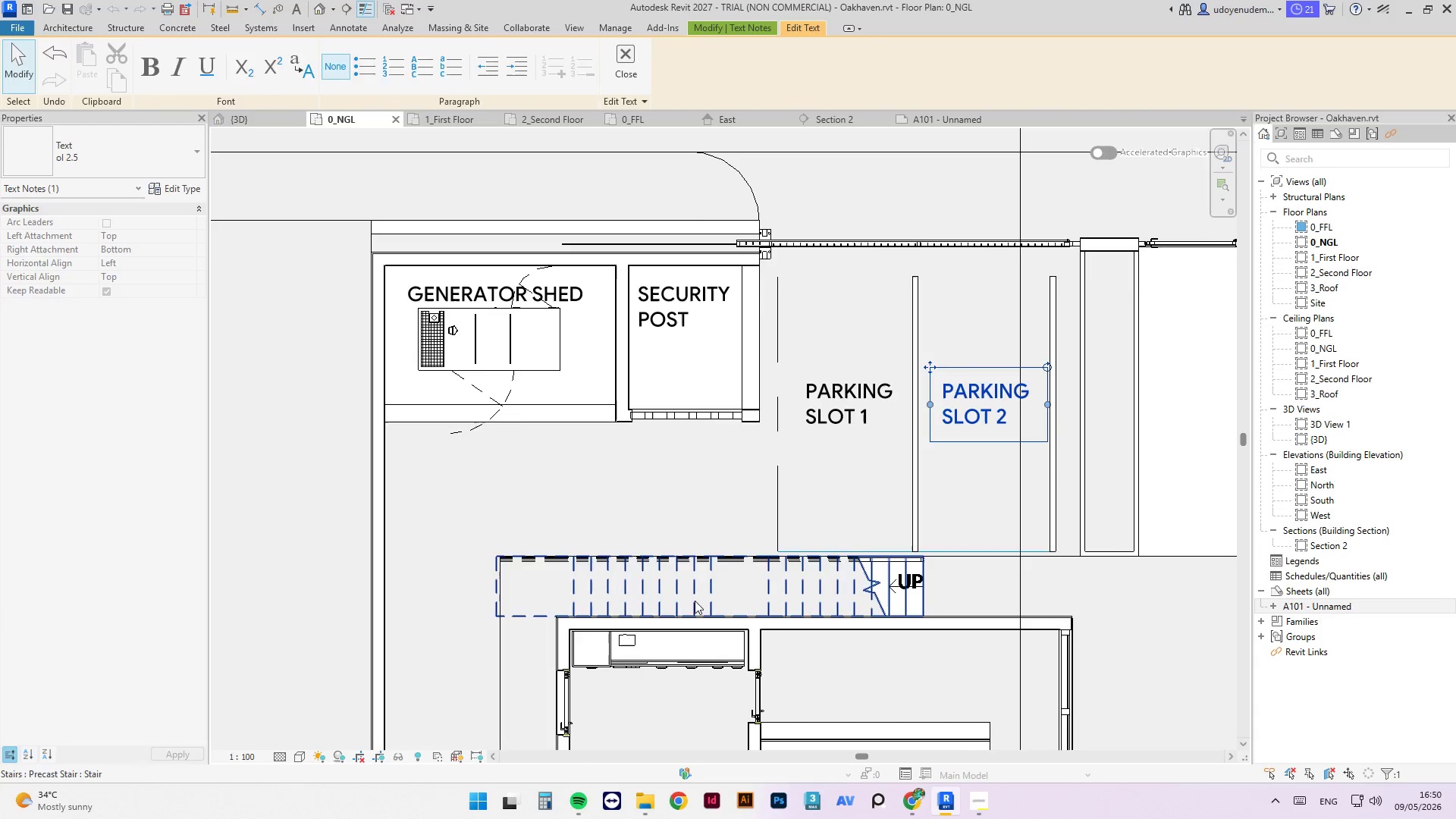 
scroll: coordinate [682, 558], scroll_direction: down, amount: 6.0
 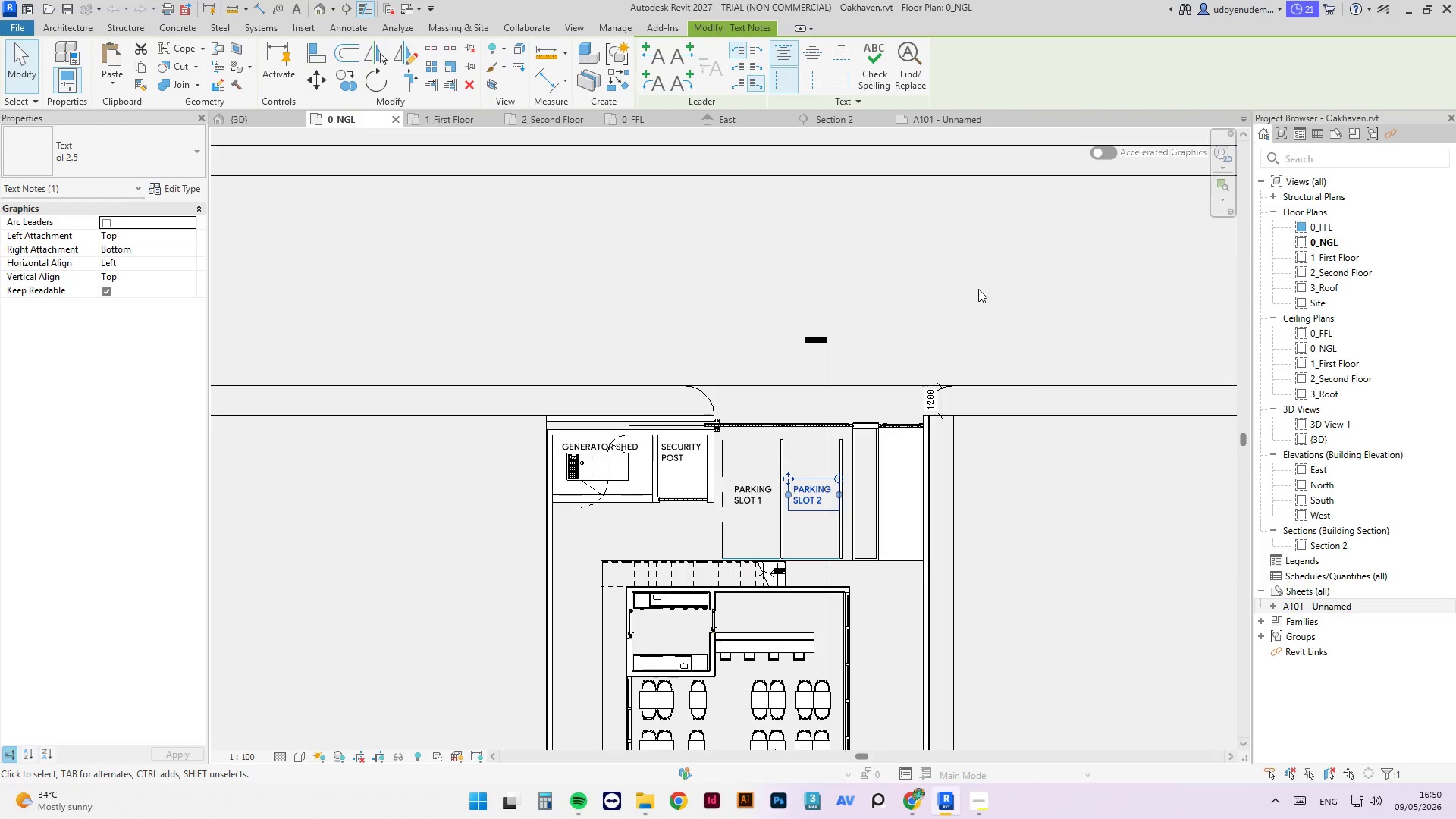 
left_click([979, 287])
 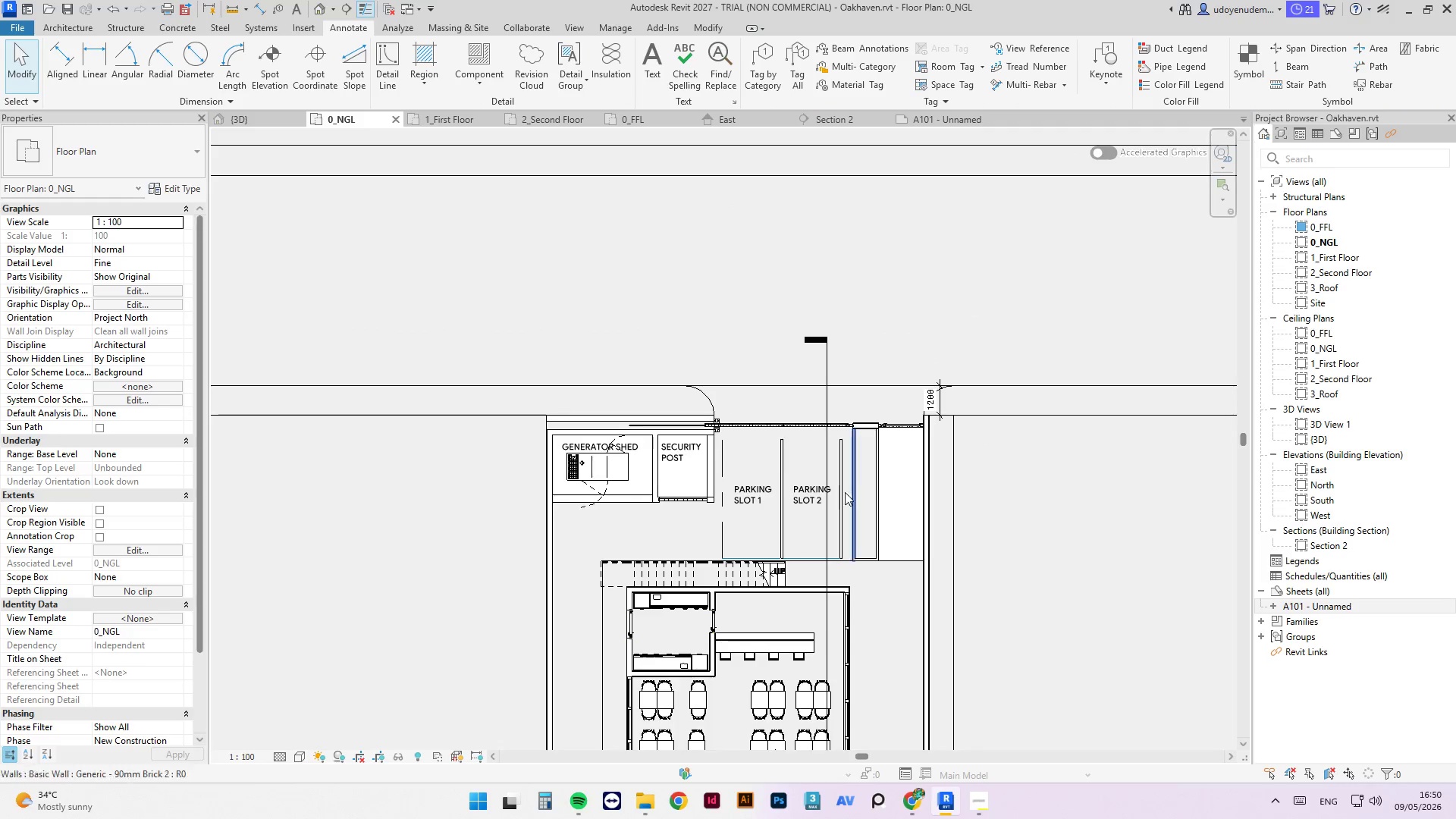 
left_click([782, 475])
 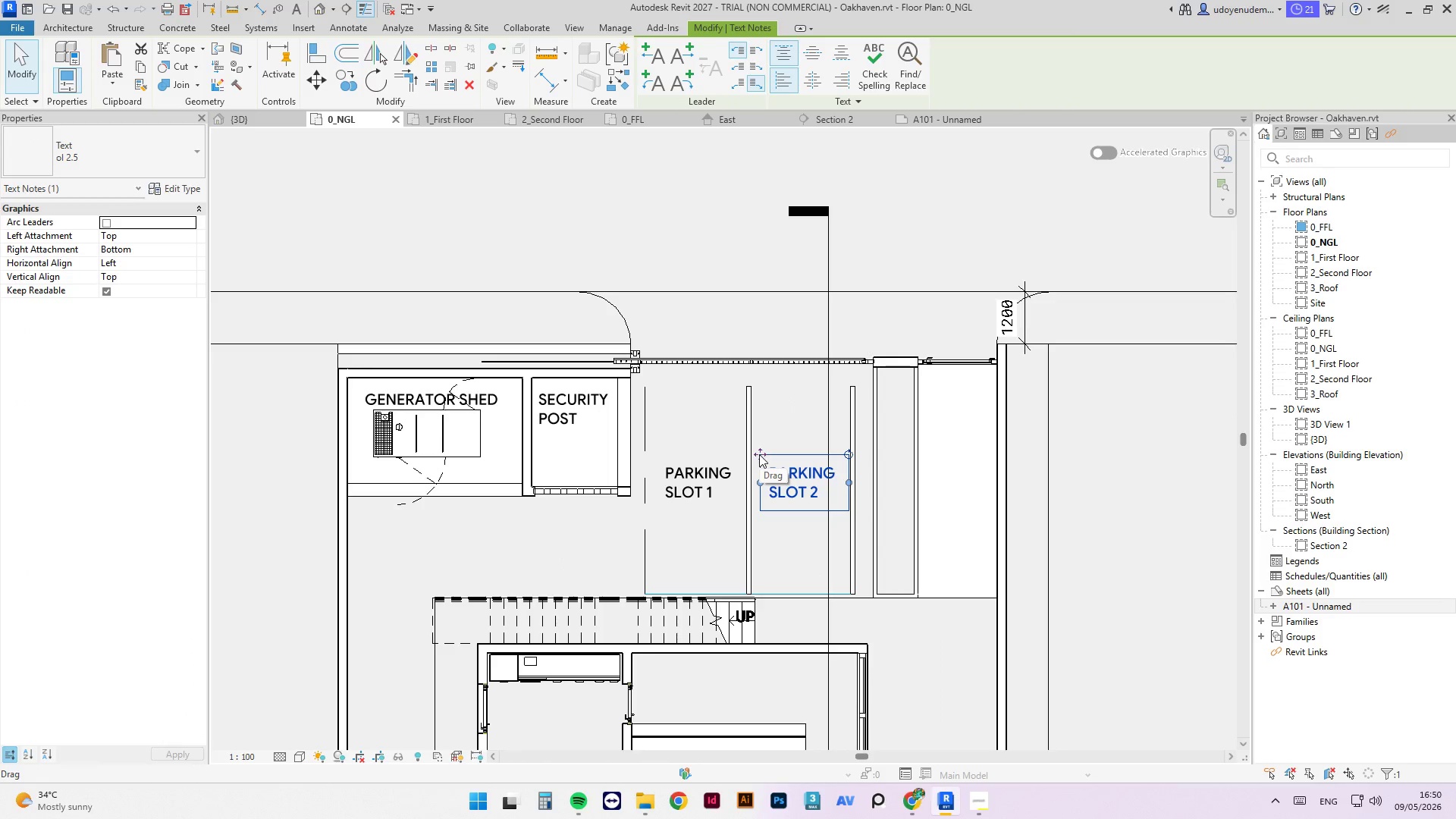 
scroll: coordinate [826, 510], scroll_direction: up, amount: 4.0
 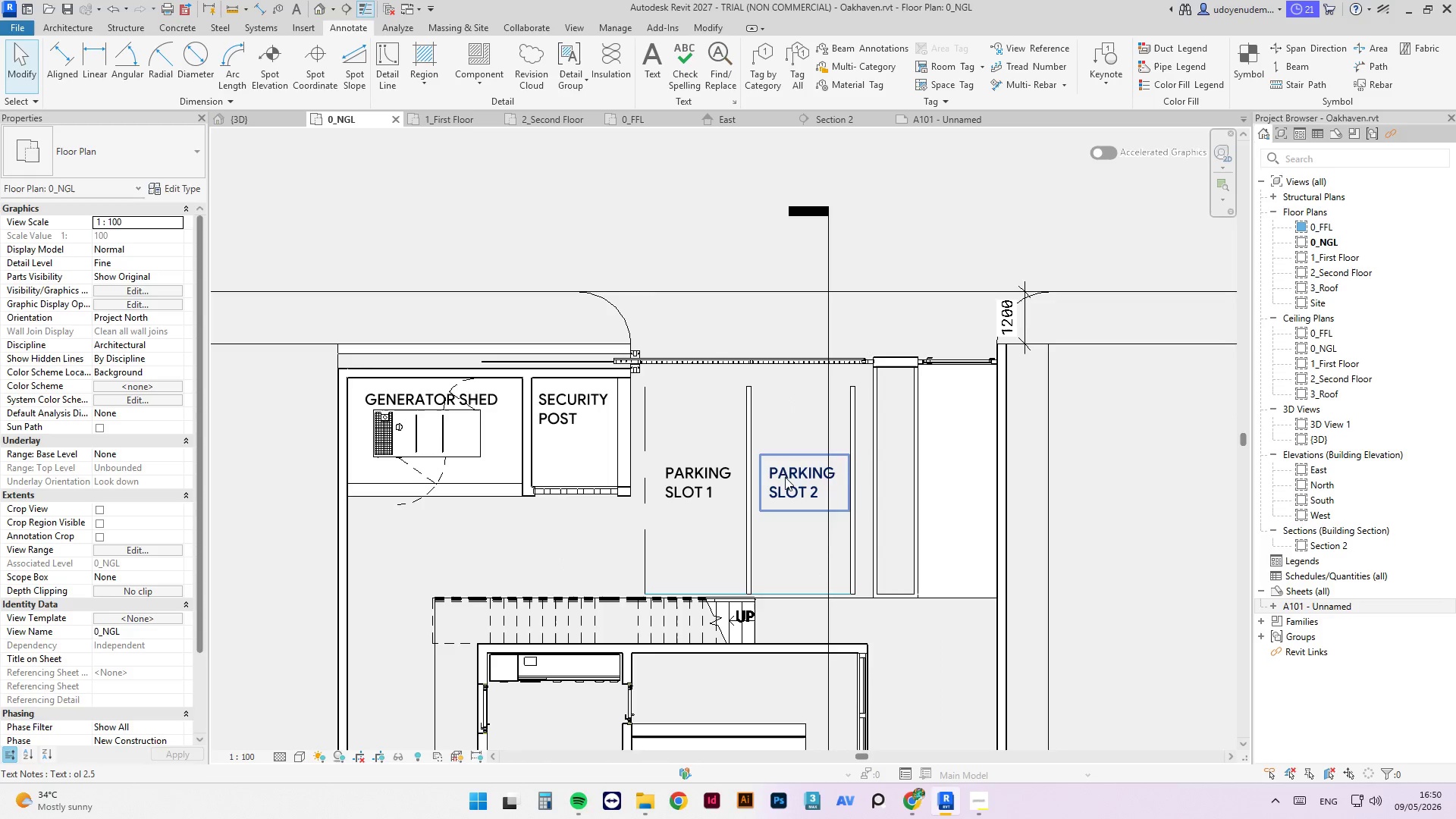 
left_click_drag(start_coordinate=[759, 454], to_coordinate=[887, 463])
 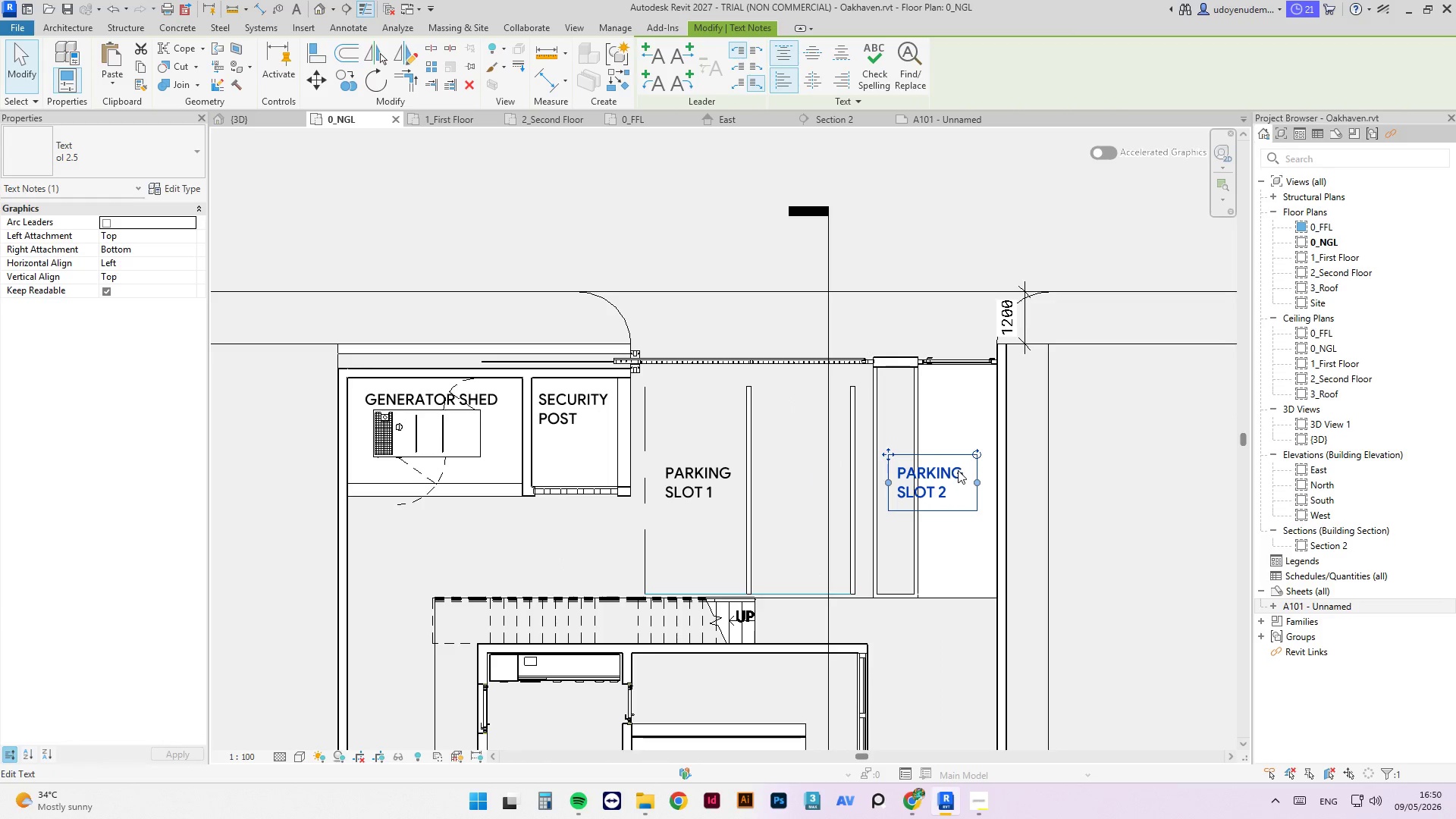 
hold_key(key=ShiftLeft, duration=1.89)
 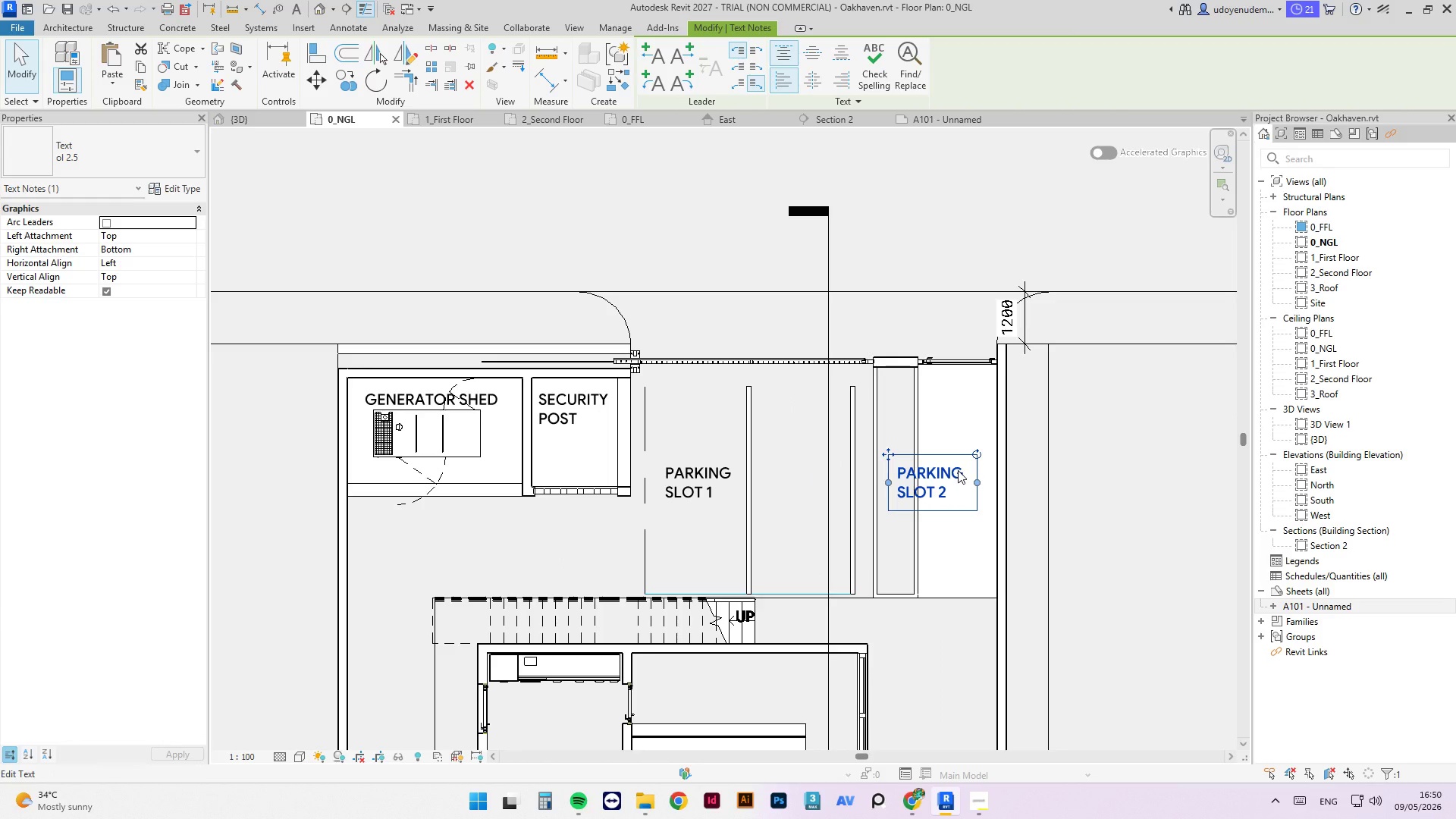 
key(Control+ControlLeft)
 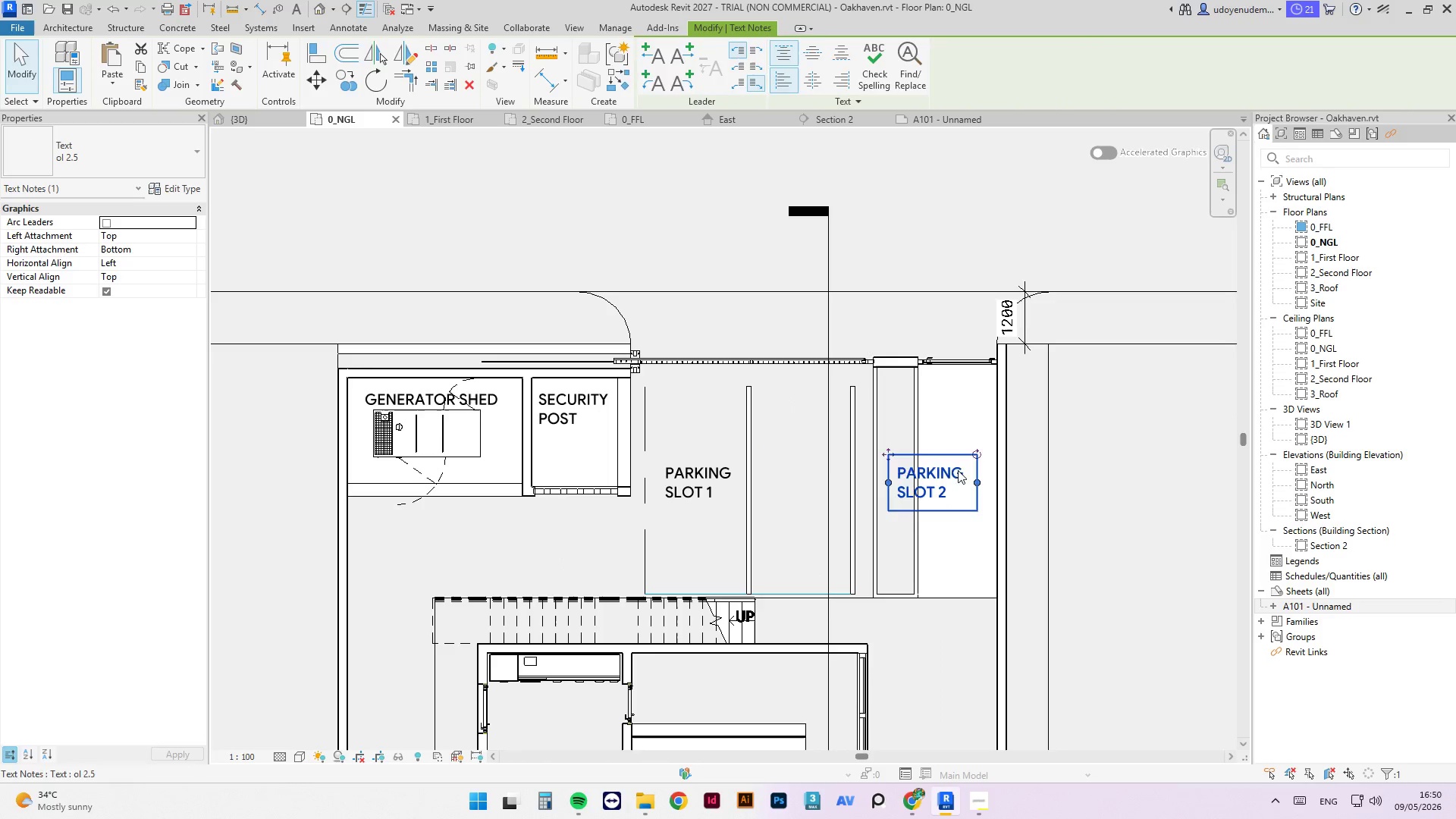 
key(Control+Z)
 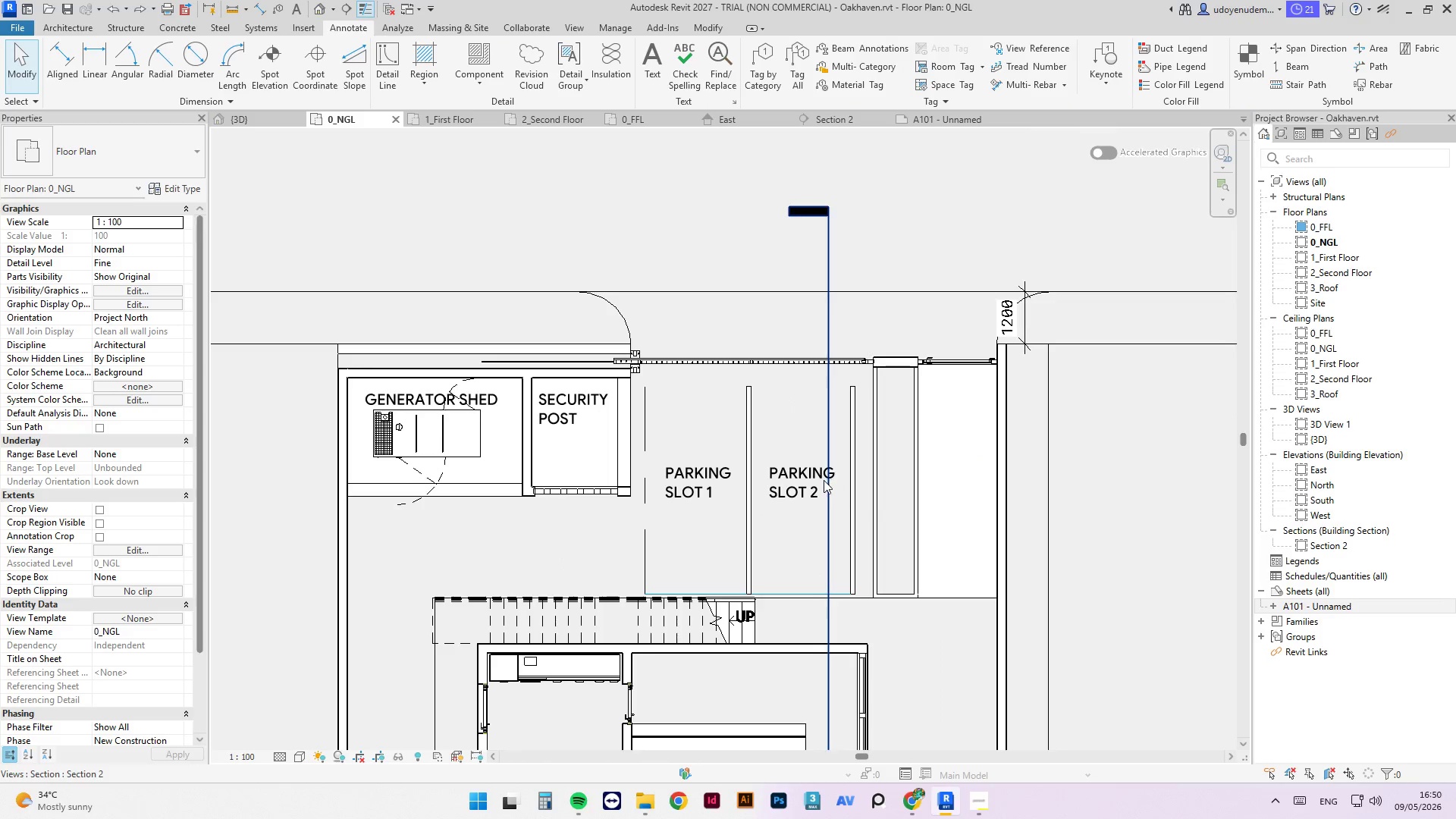 
left_click([816, 479])
 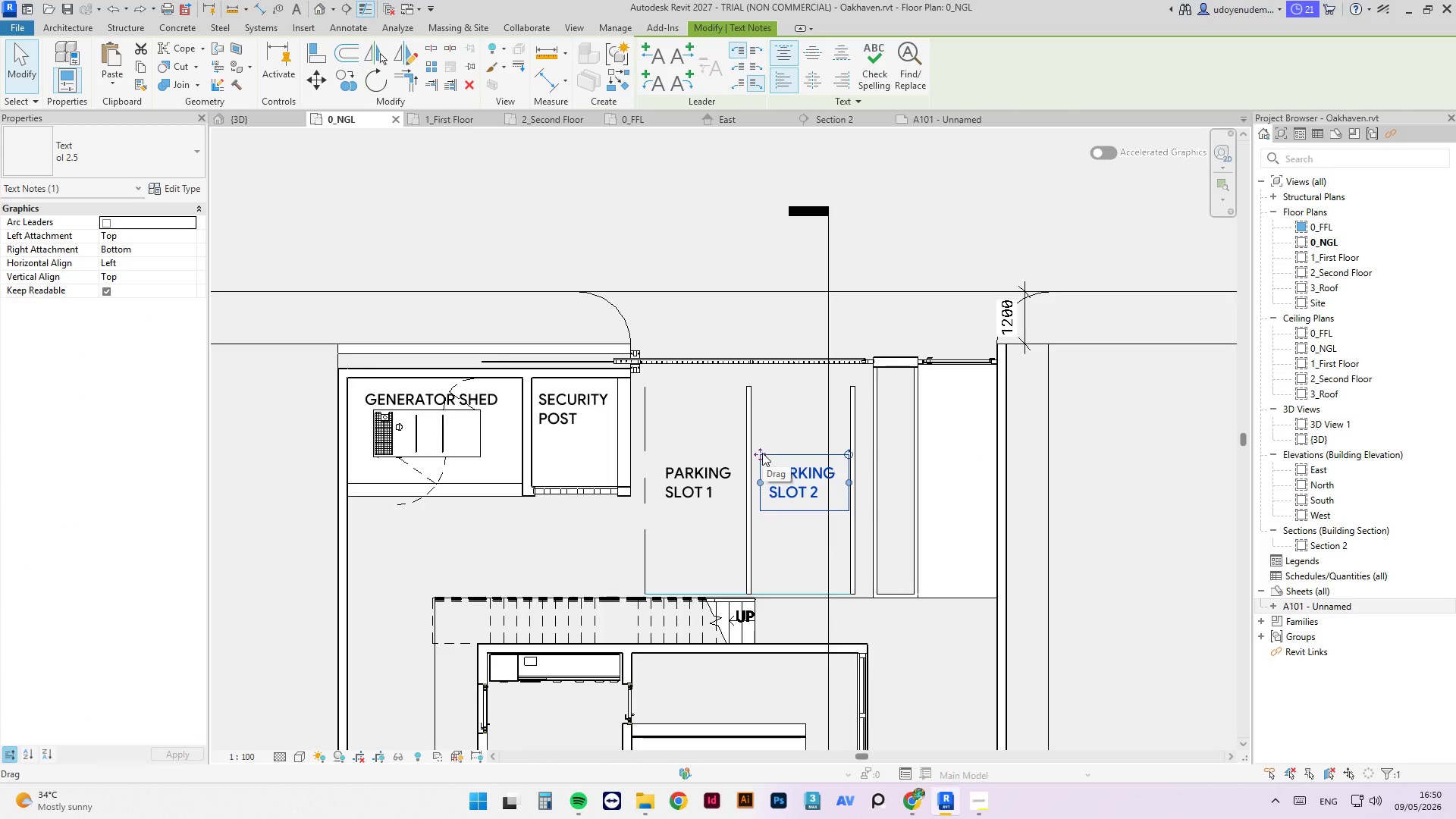 
wait(8.33)
 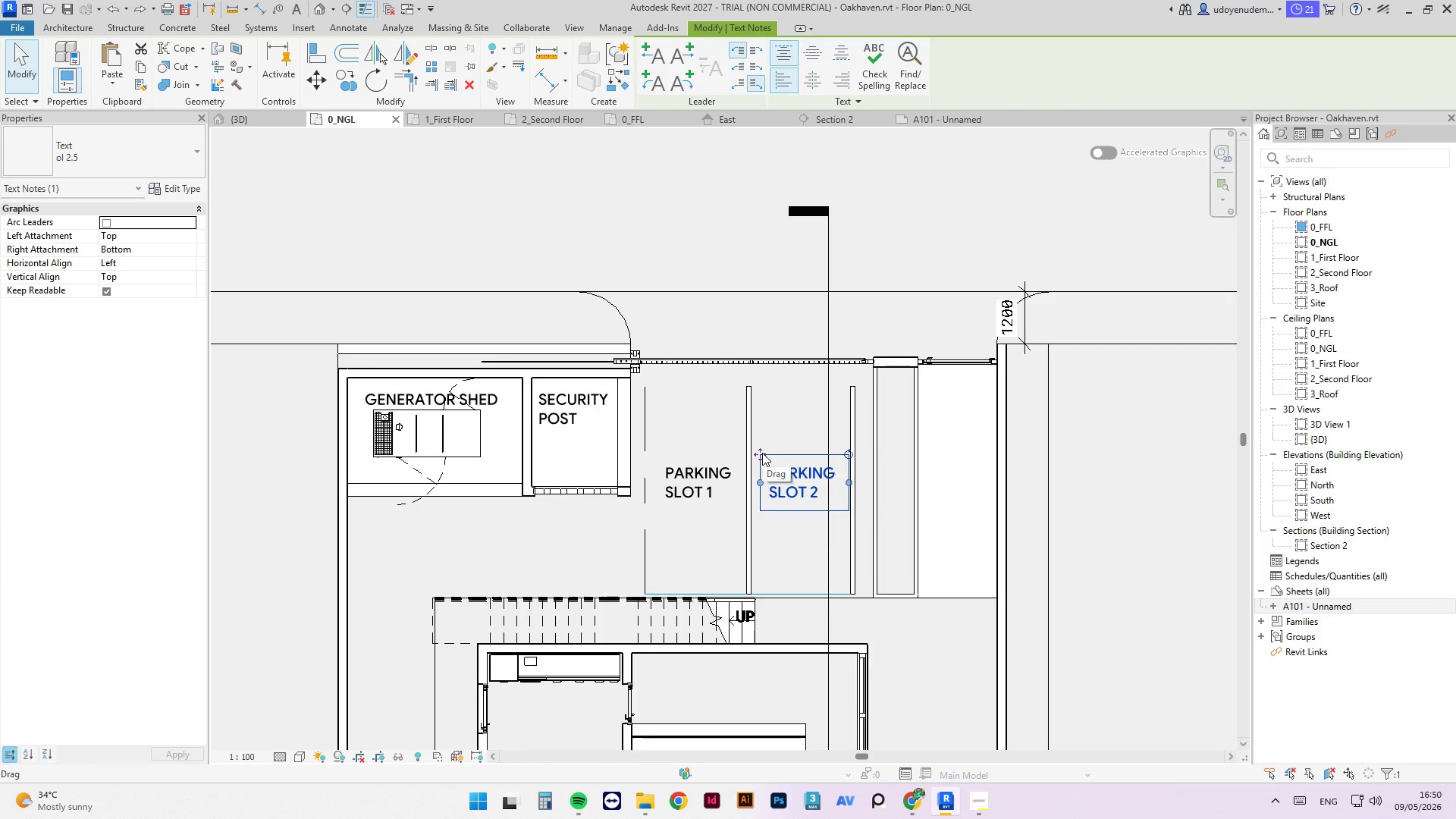 
hold_key(key=ControlLeft, duration=2.28)
left_click_drag(start_coordinate=[758, 453], to_coordinate=[876, 453])
 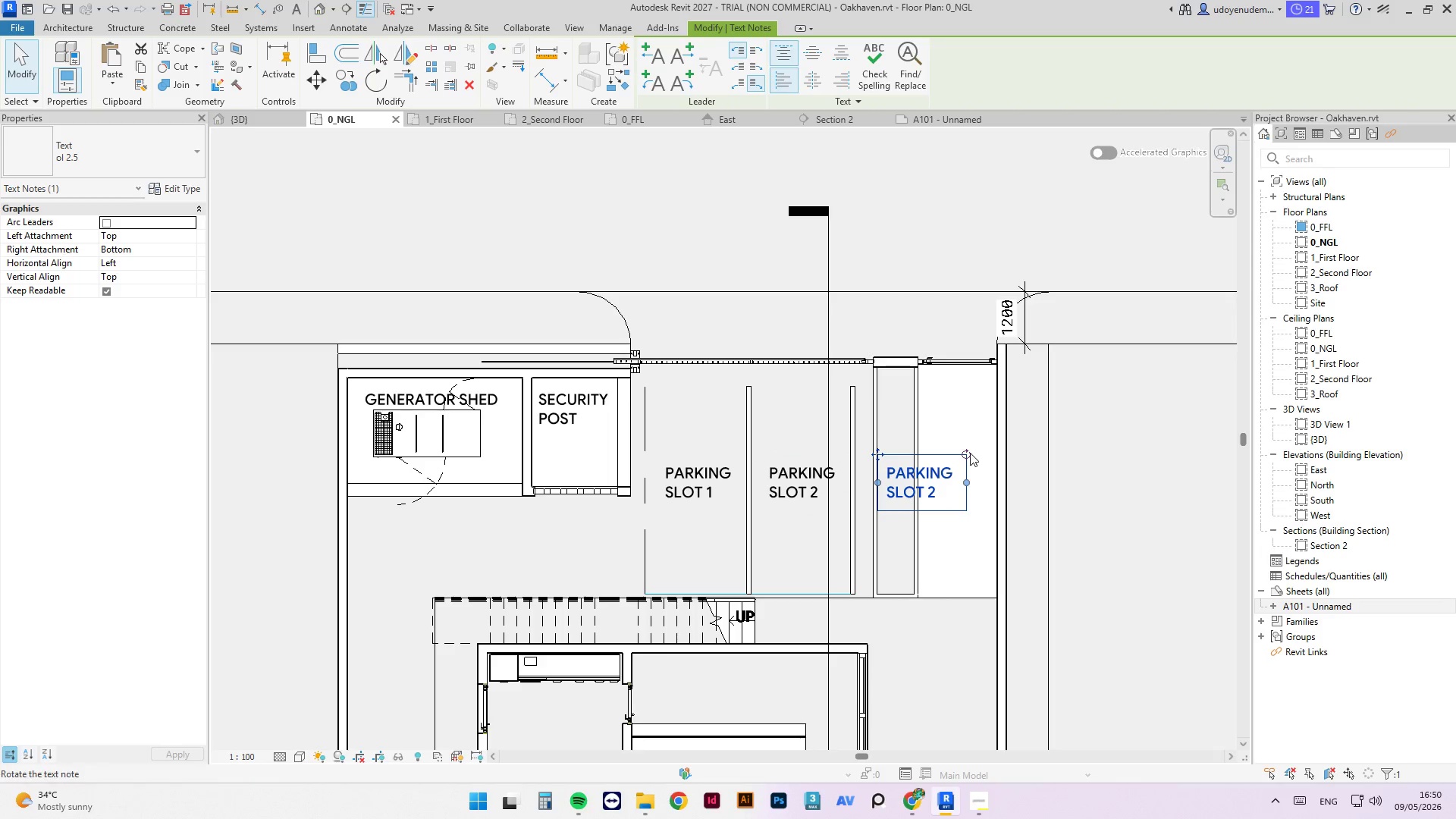 
left_click_drag(start_coordinate=[965, 453], to_coordinate=[847, 349])
 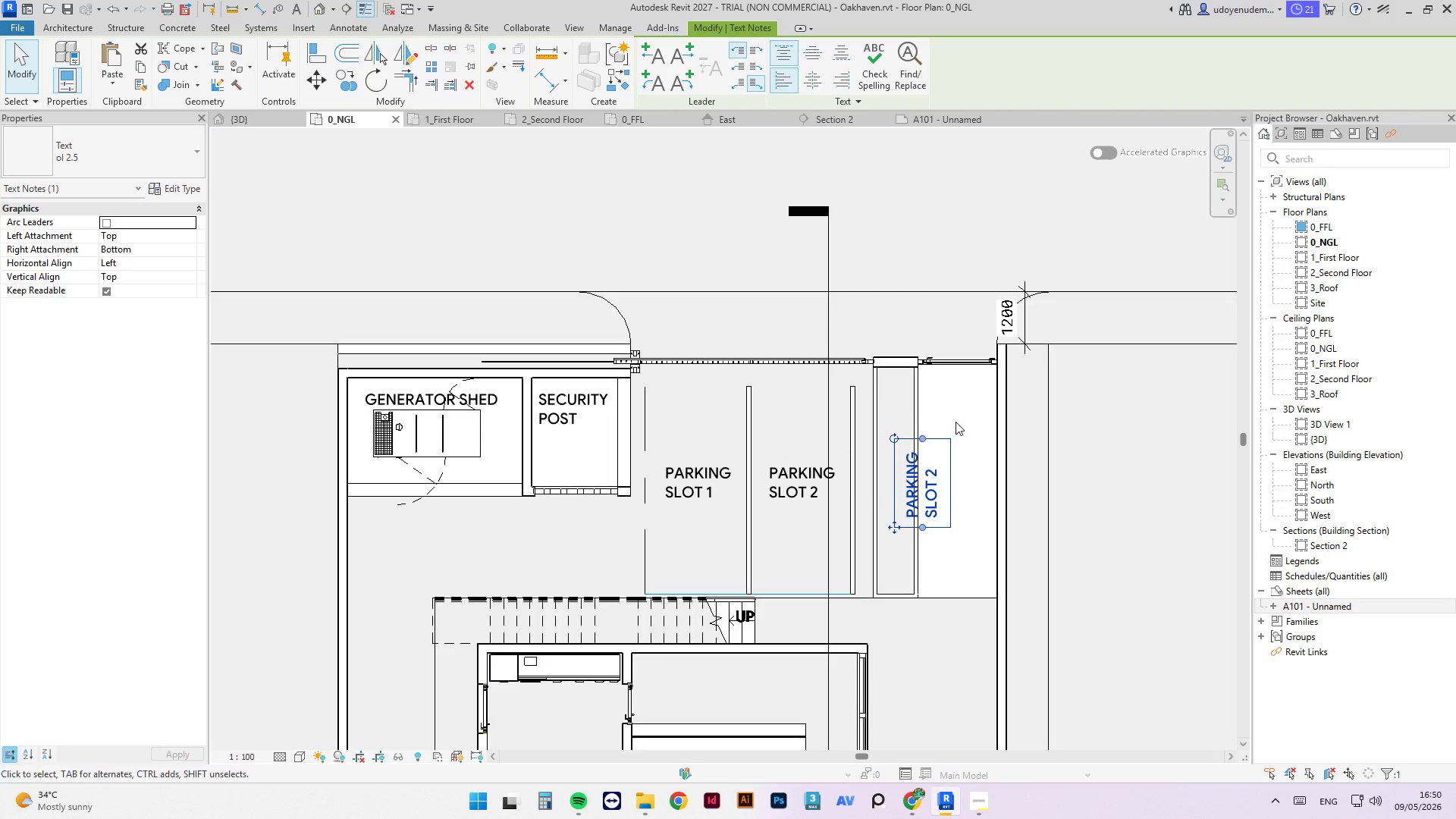 
left_click_drag(start_coordinate=[924, 435], to_coordinate=[933, 309])
 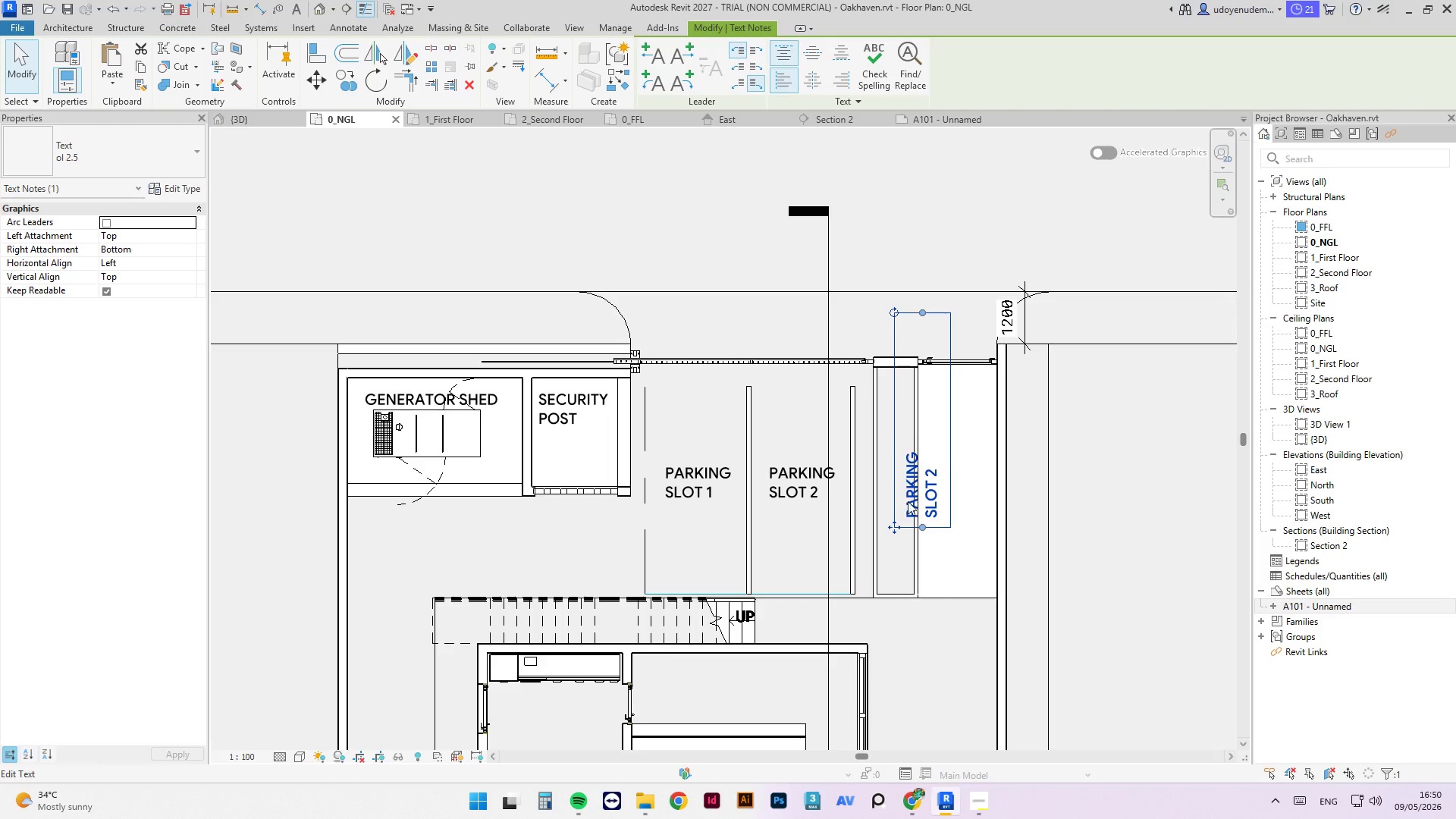 
double_click([908, 501])
 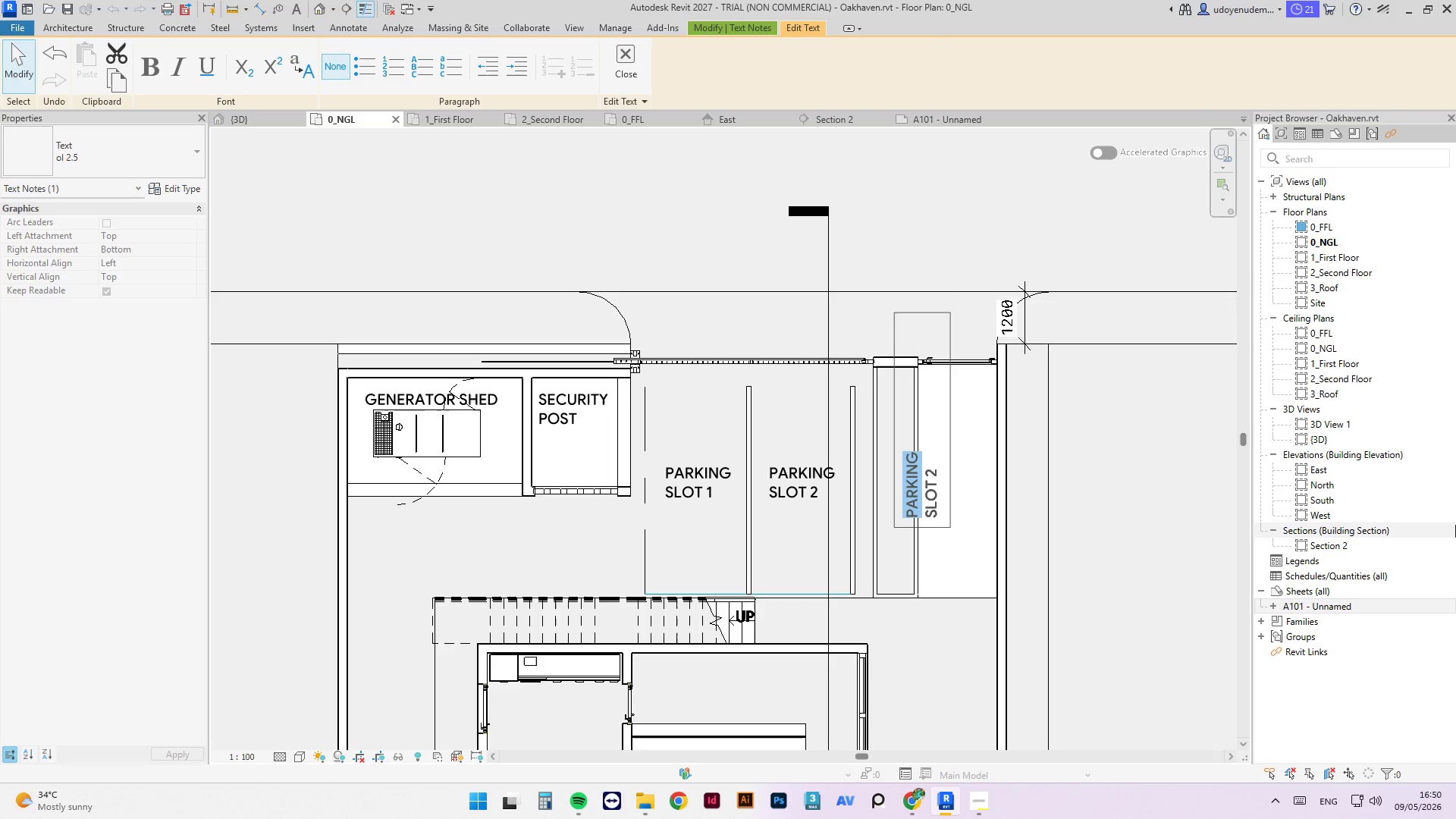 
hold_key(key=ControlLeft, duration=0.31)
 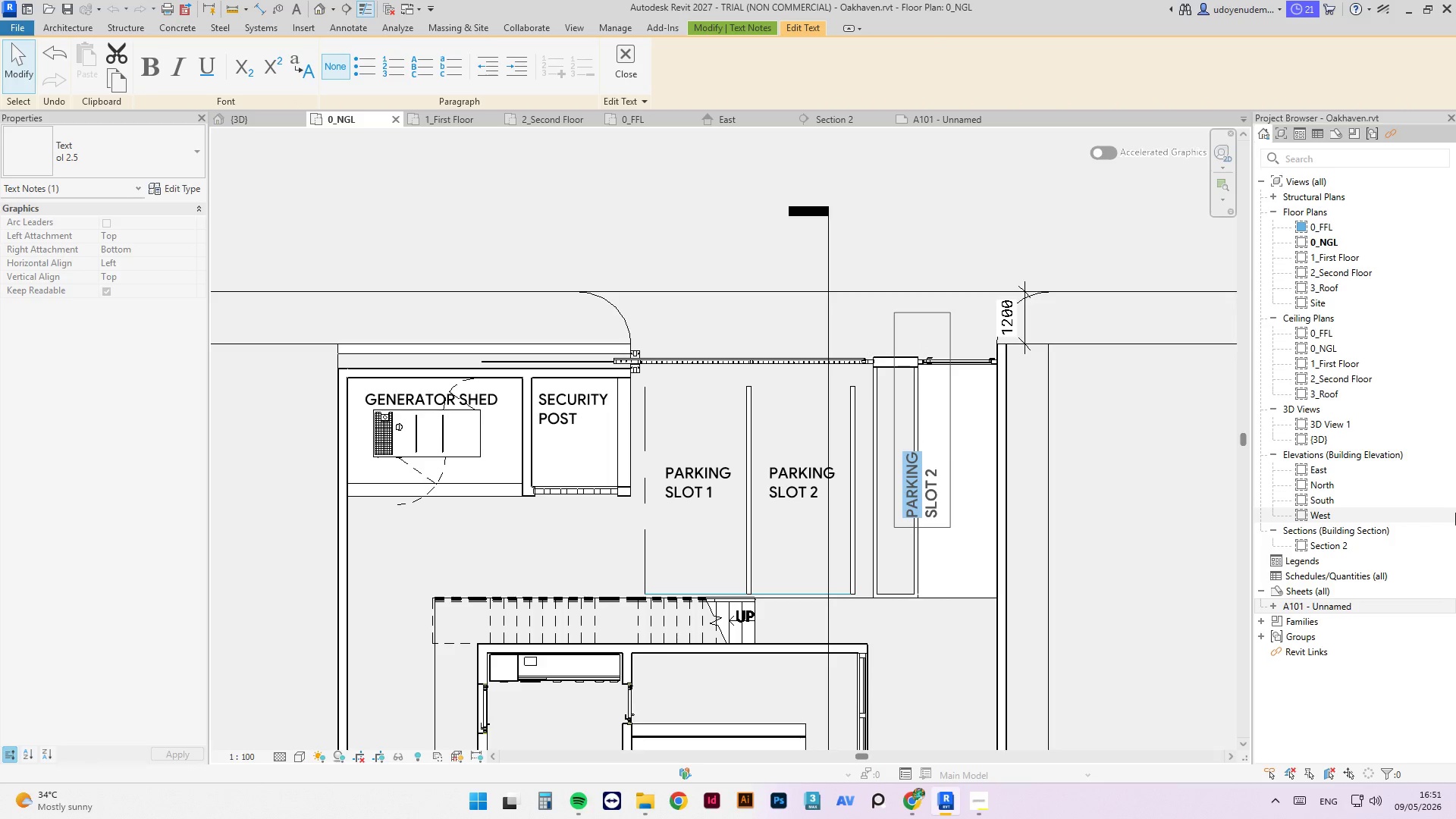 
key(Control+A)
 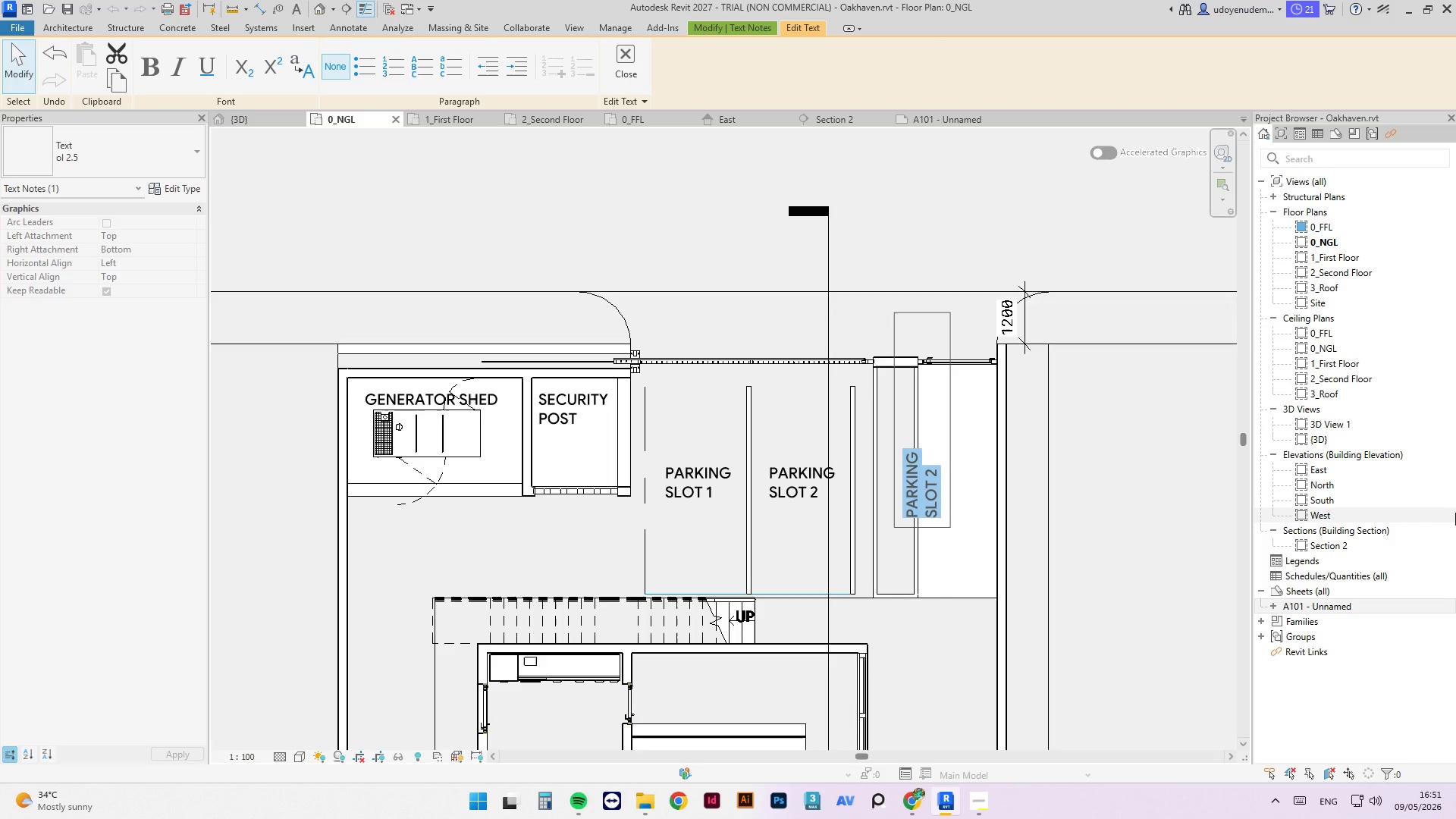 
type(garden)
key(Backspace)
key(Backspace)
key(Backspace)
key(Backspace)
key(Backspace)
key(Backspace)
type(GARDEN PARTY)
key(Escape)
 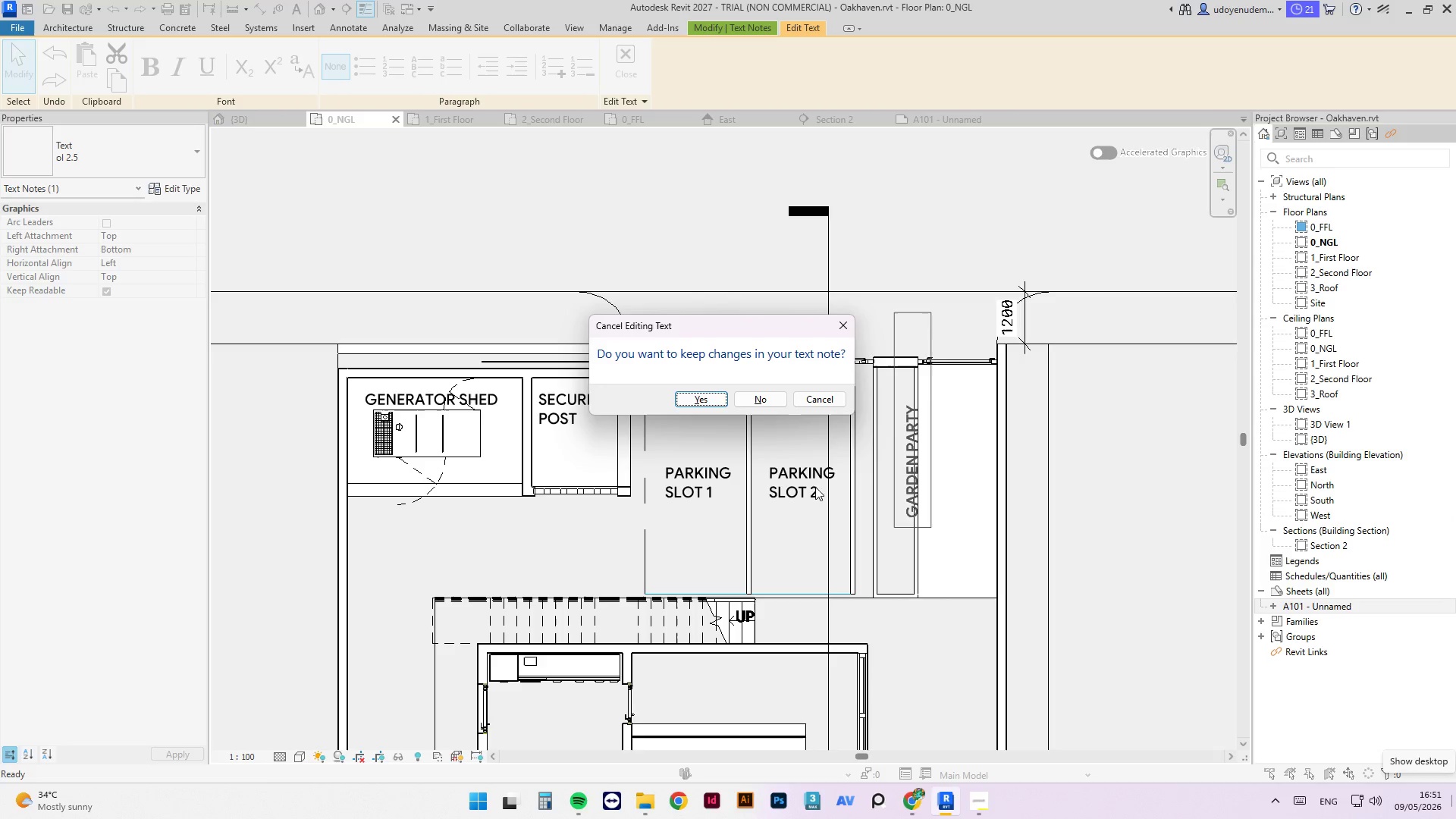 
left_click([699, 398])
 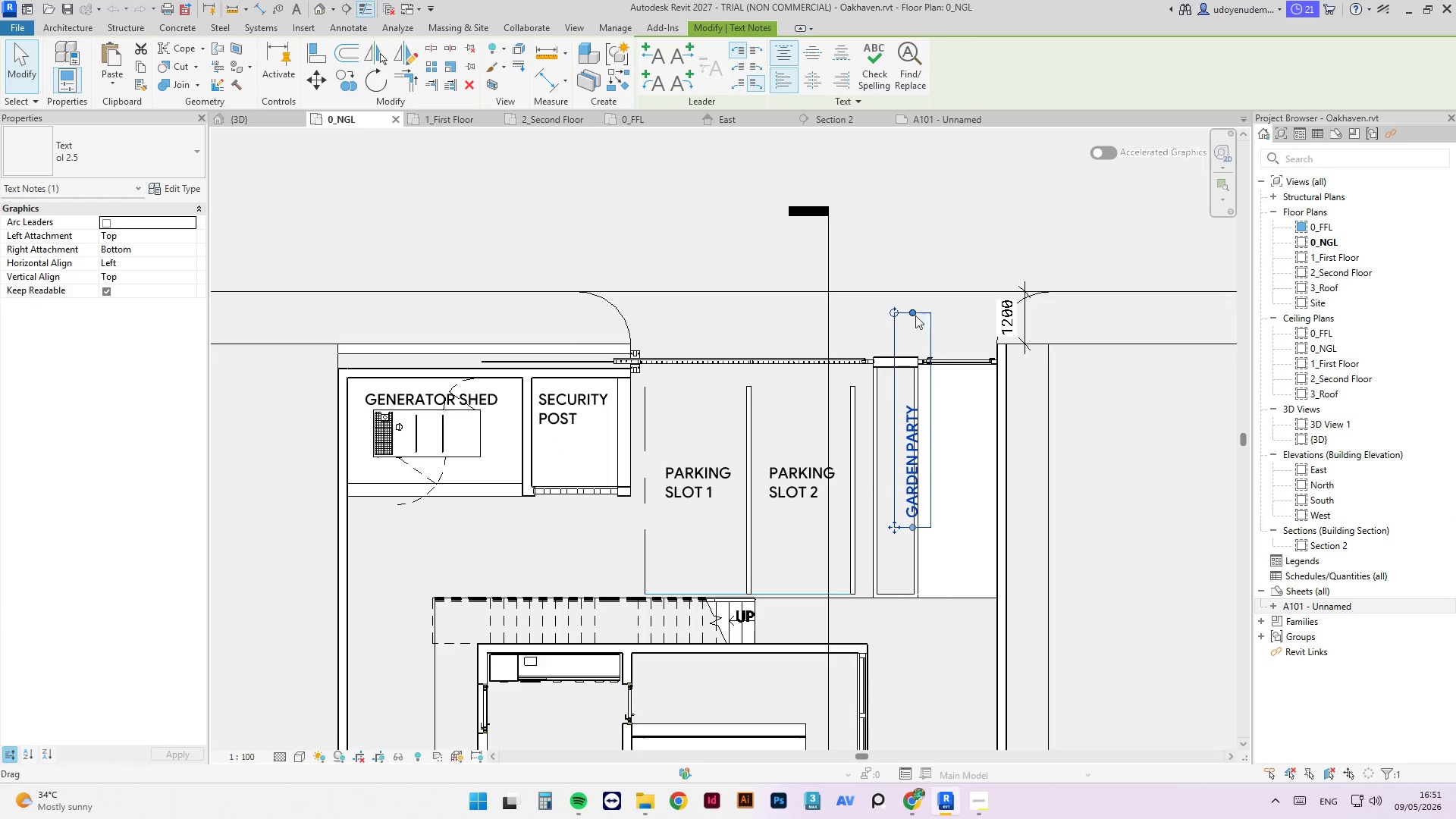 
left_click_drag(start_coordinate=[911, 312], to_coordinate=[931, 391])
 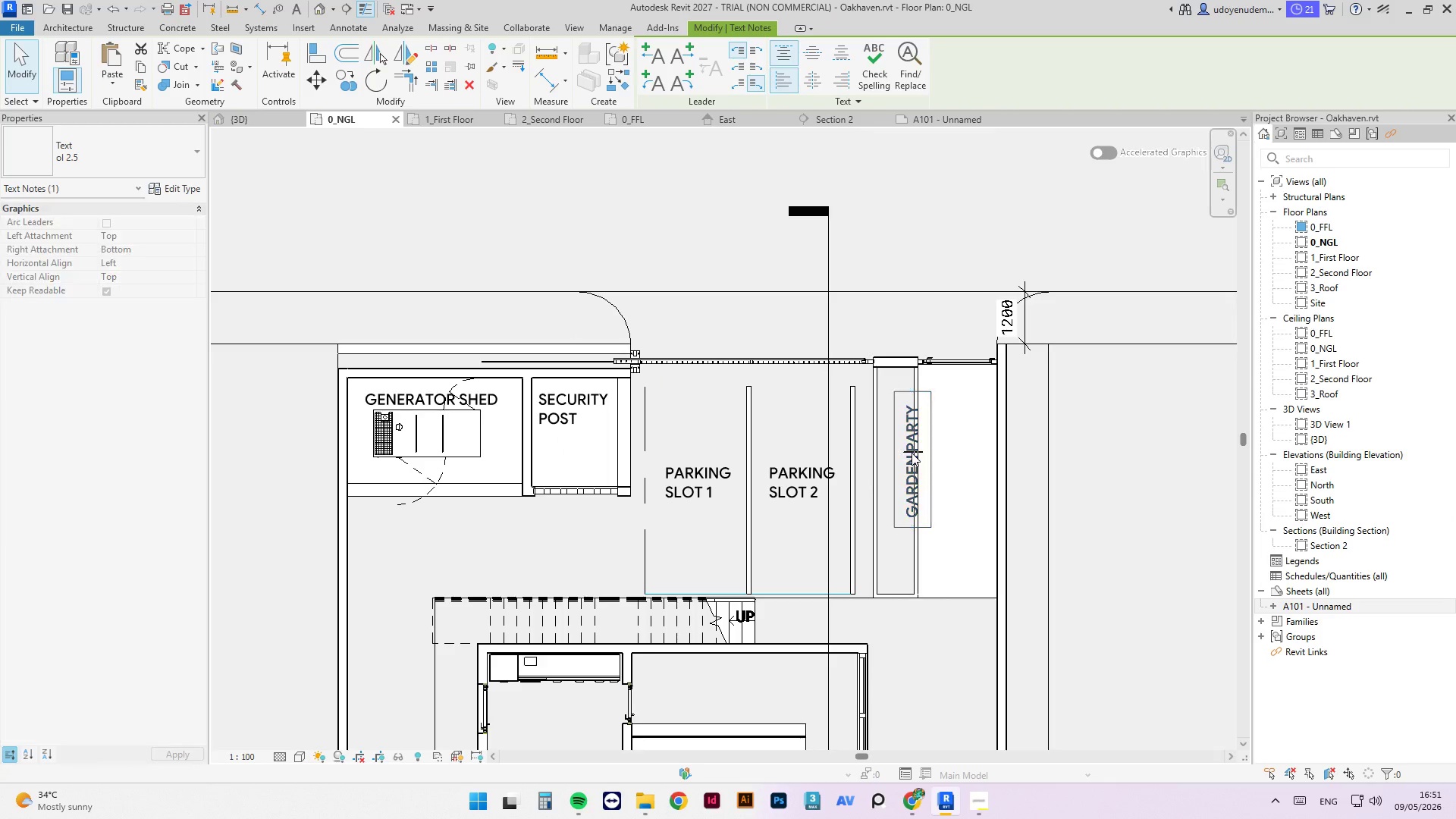 
double_click([912, 453])
 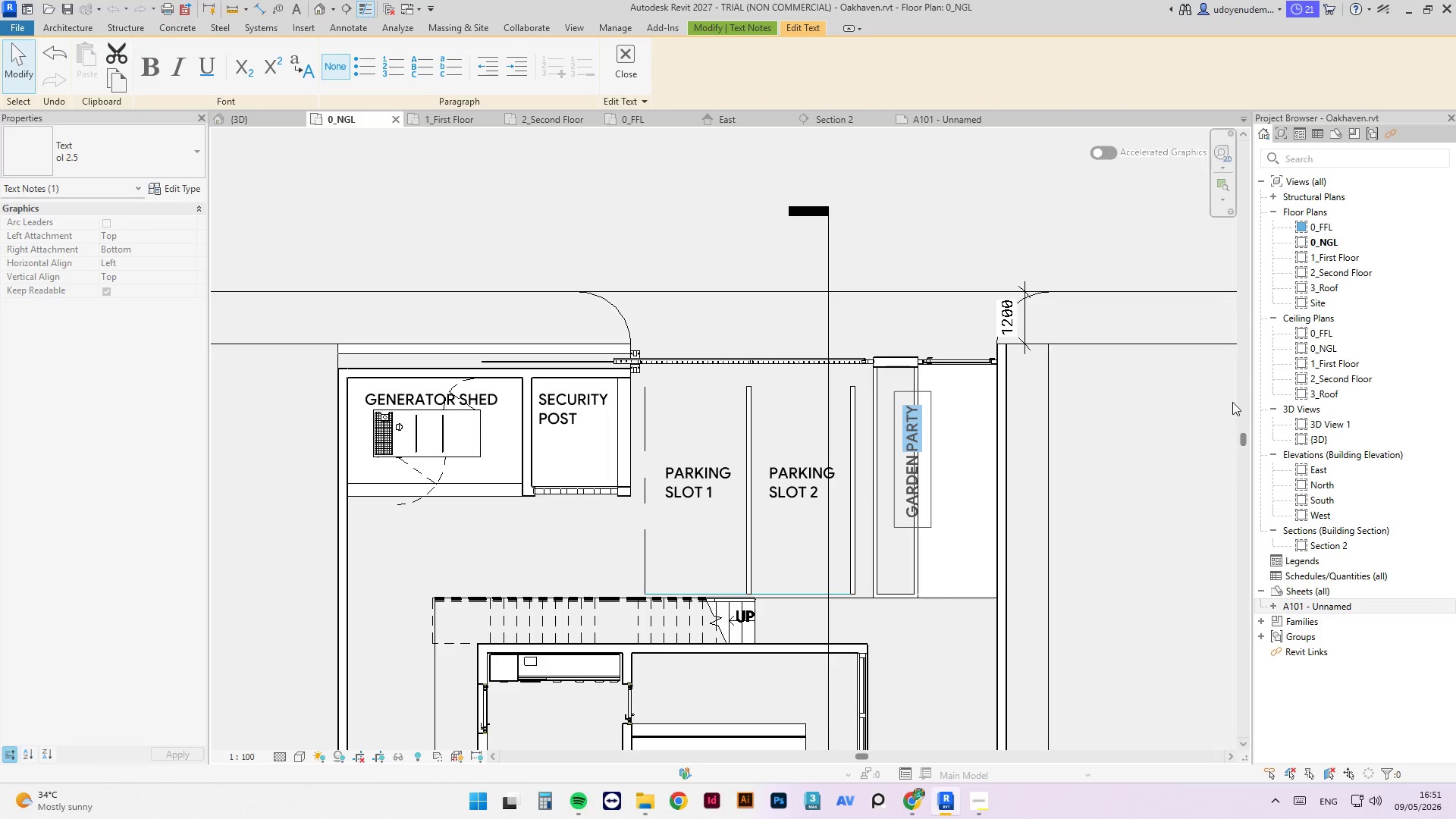 
key(ArrowLeft)
 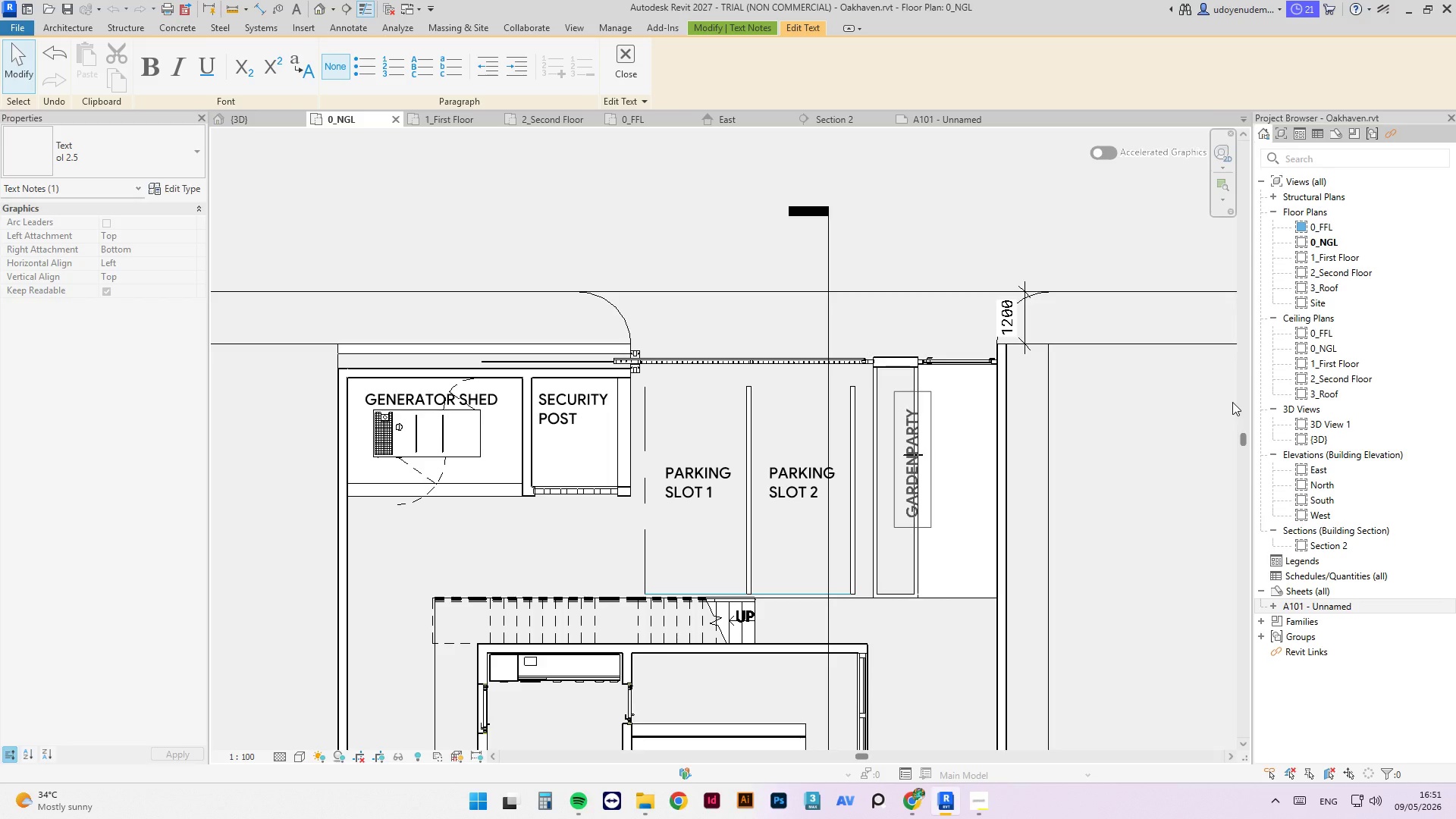 
key(Backspace)
 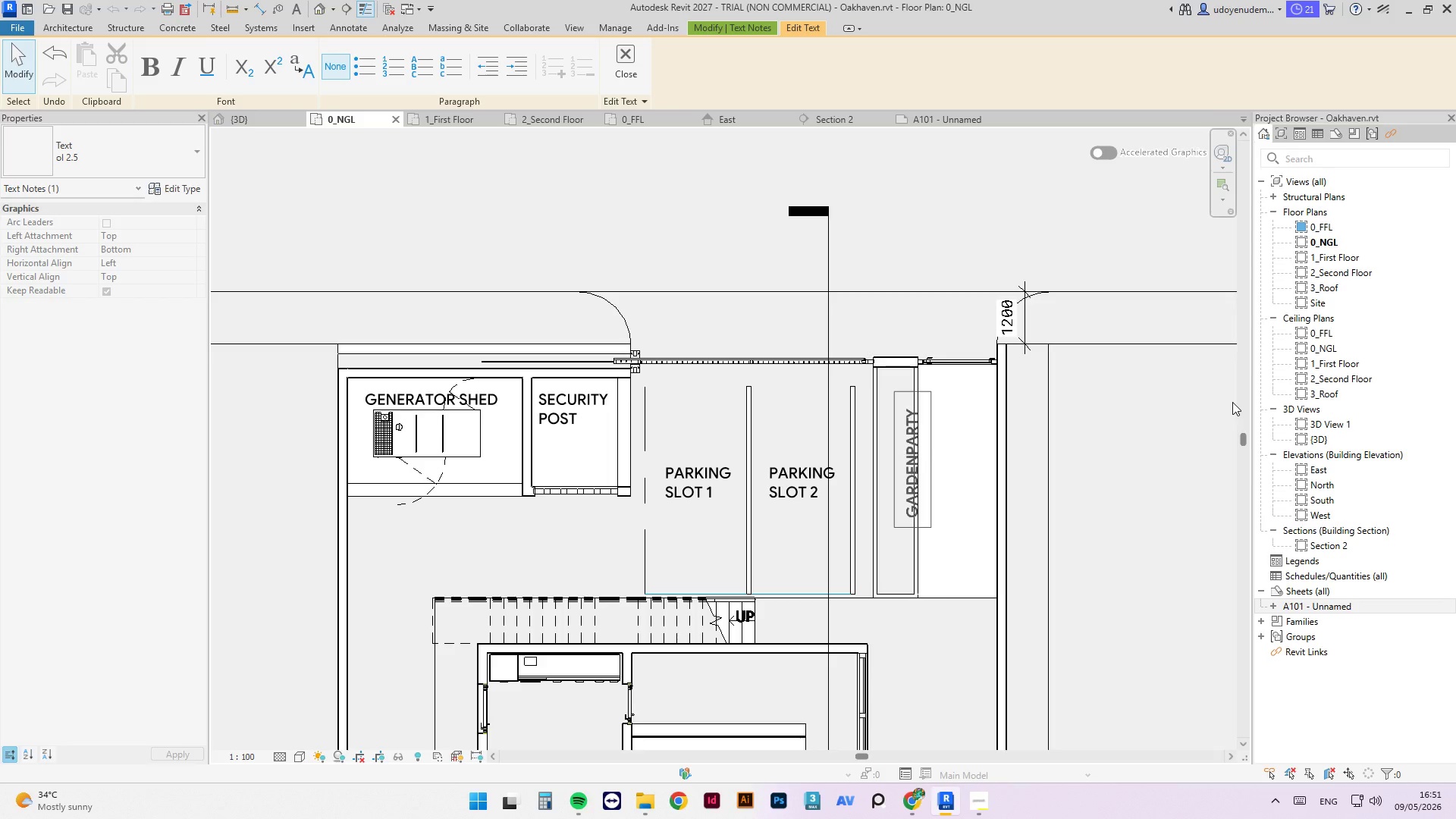 
key(Space)
 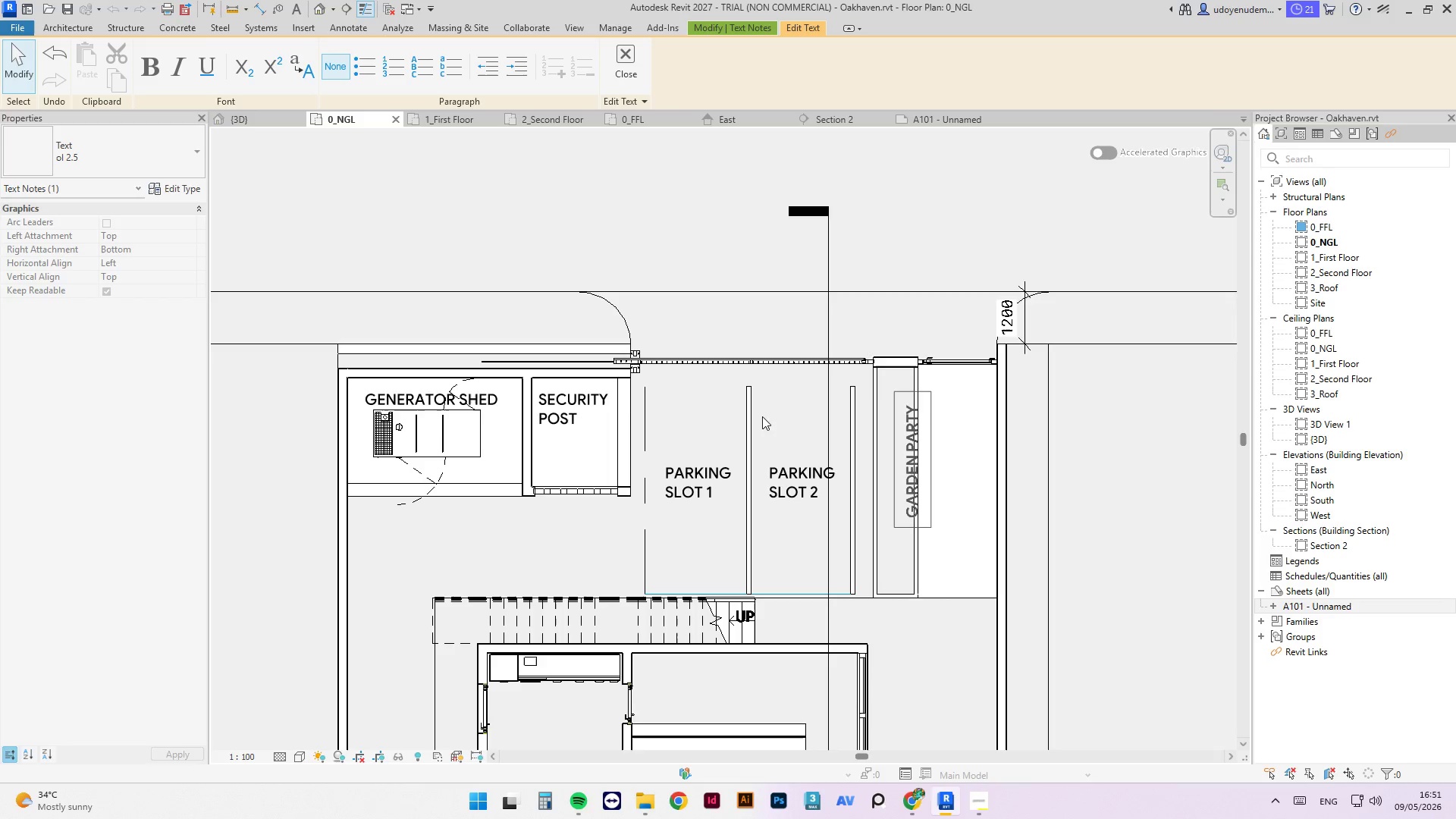 
key(Escape)
 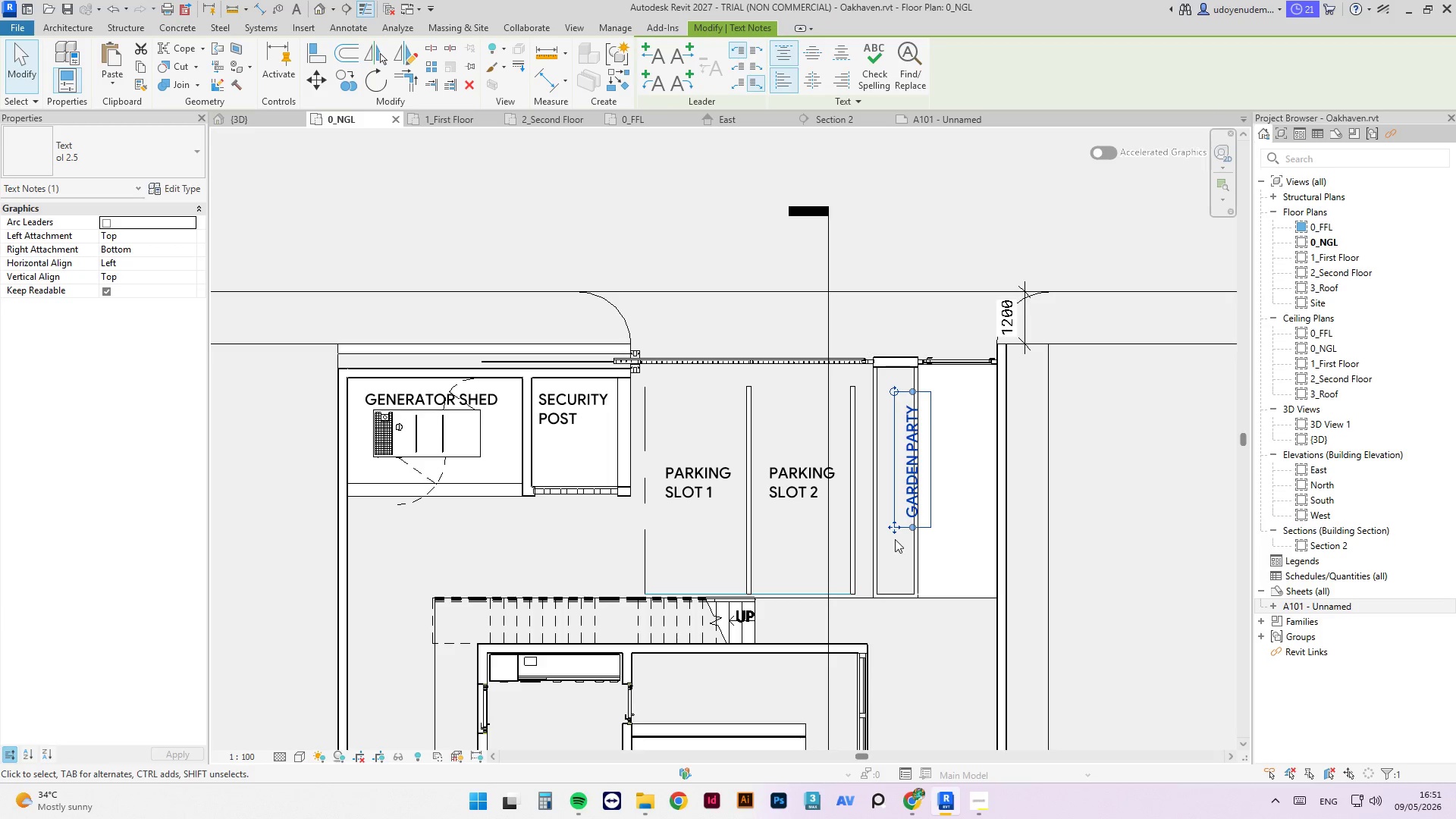 
left_click_drag(start_coordinate=[888, 524], to_coordinate=[874, 546])
 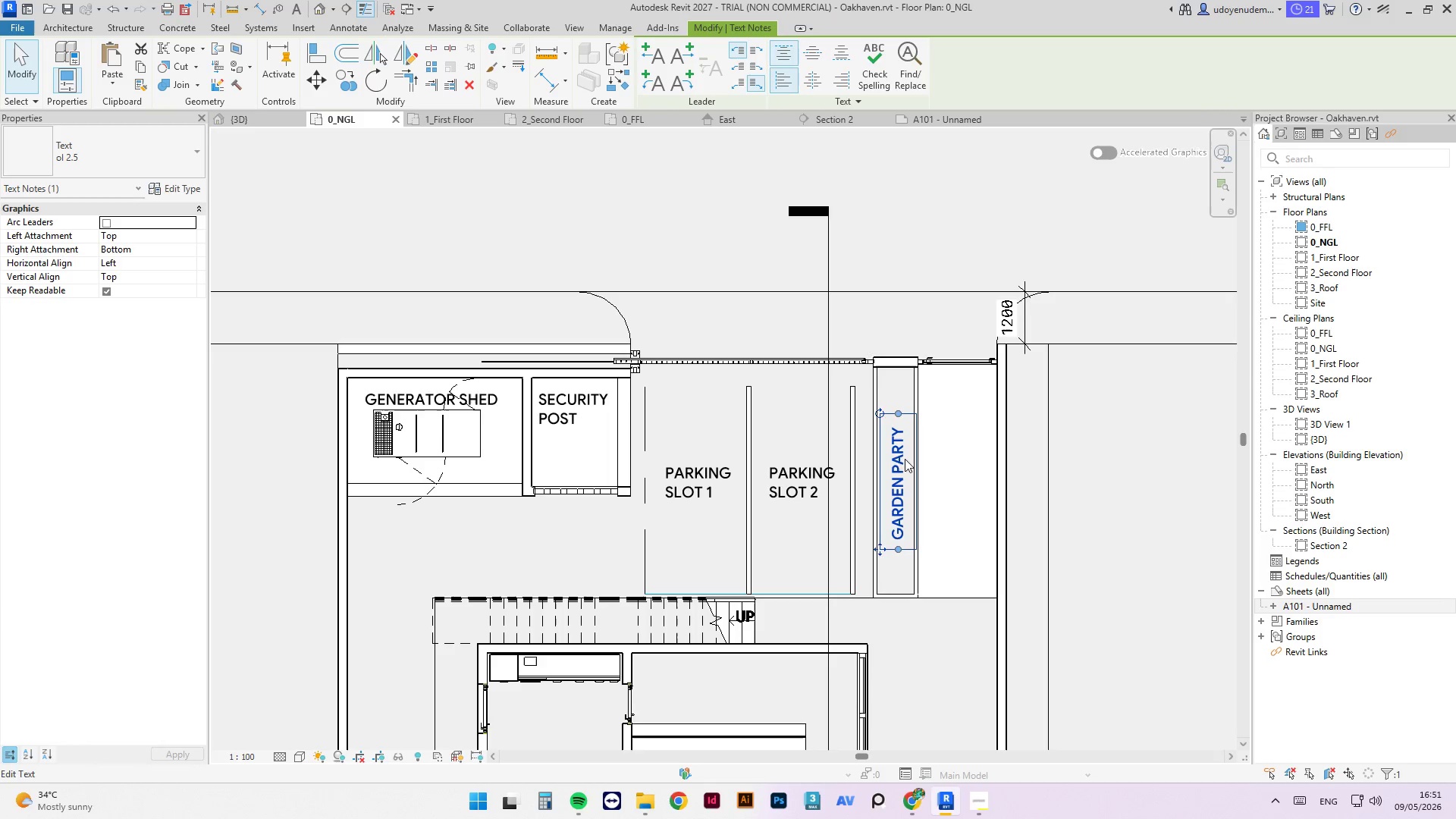 
double_click([902, 450])
 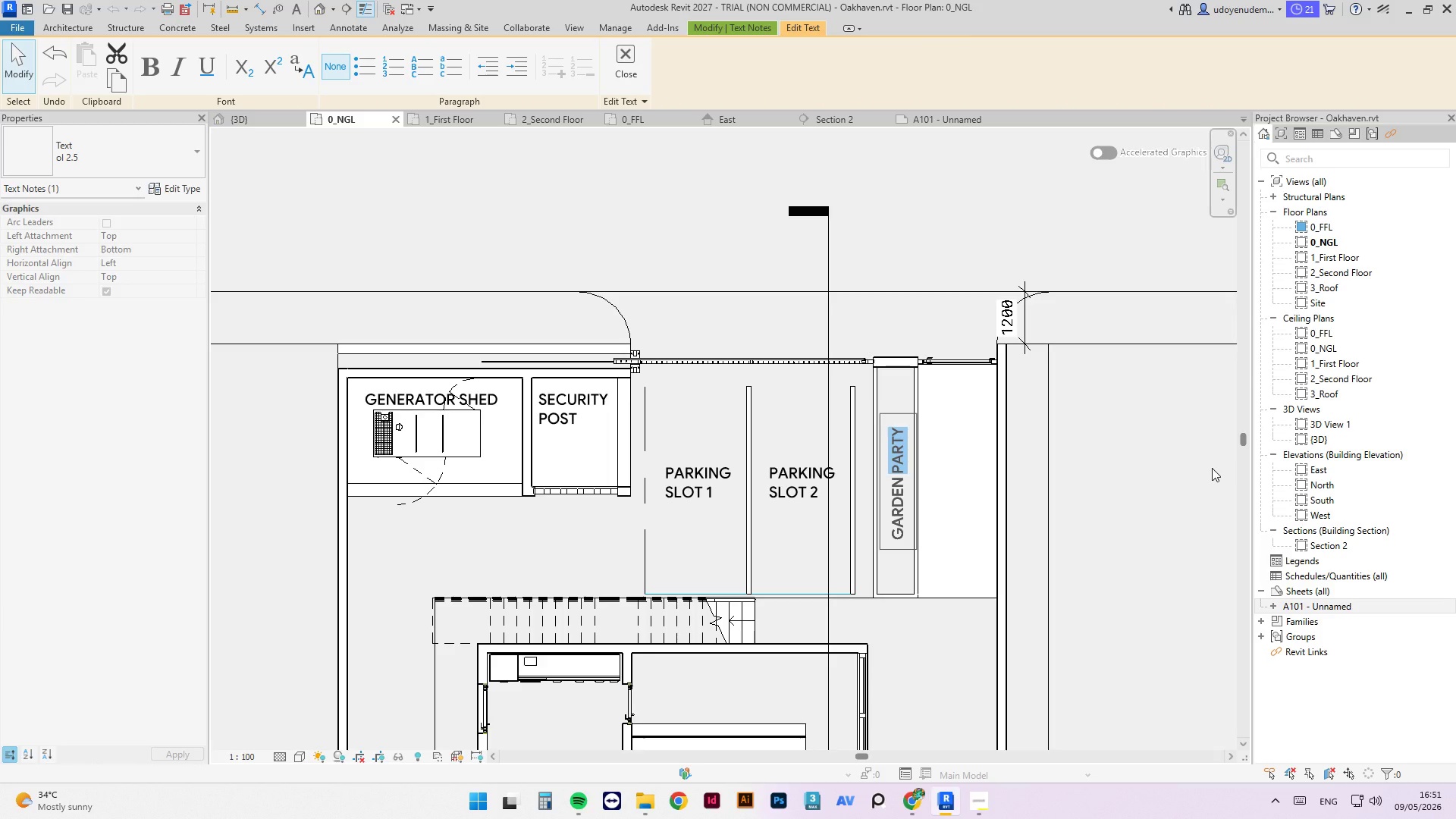 
wait(8.92)
 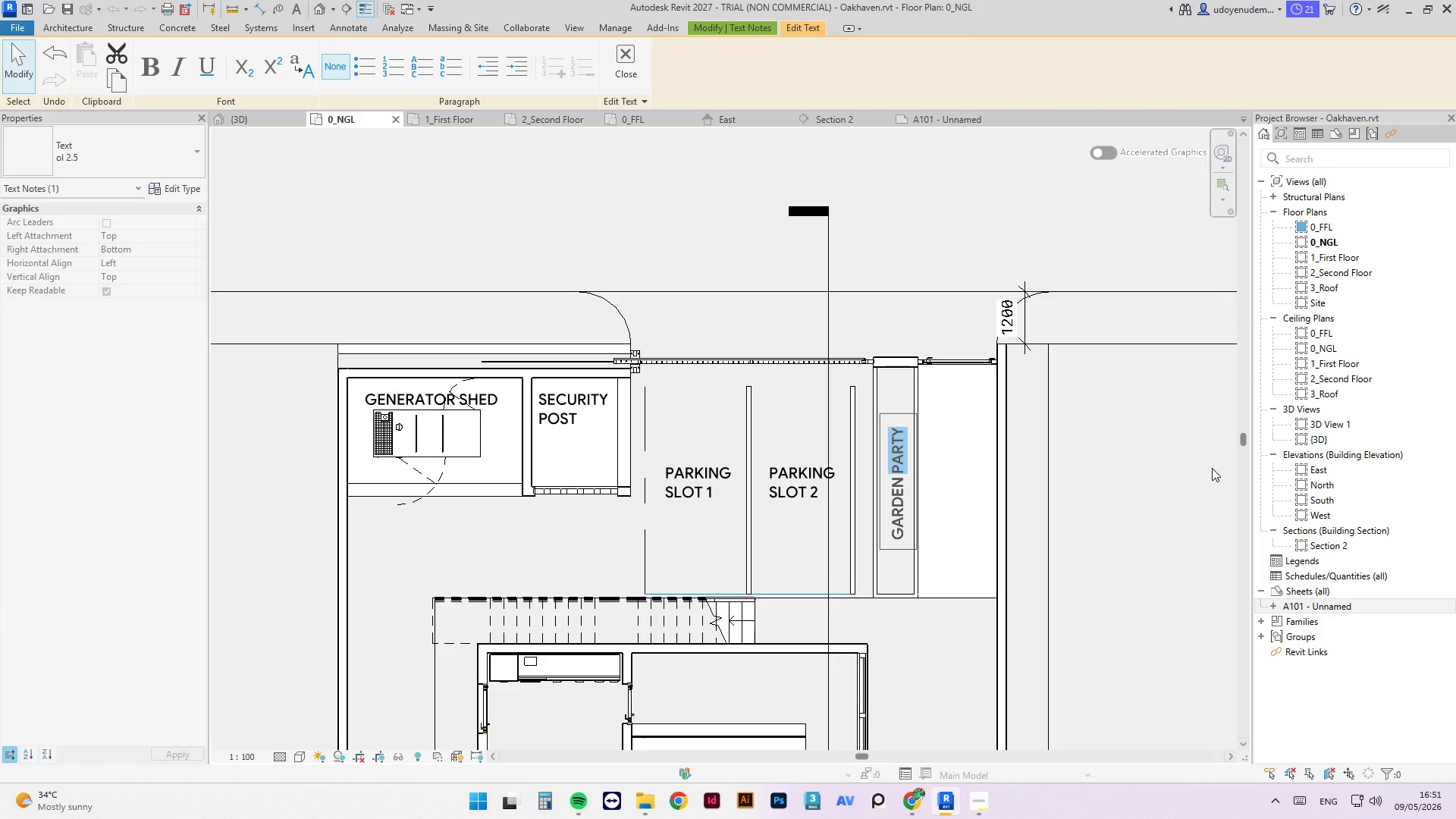 
key(Backspace)
type( patch)
key(Backspace)
key(Backspace)
key(Backspace)
key(Backspace)
key(Backspace)
key(Backspace)
key(Backspace)
type( PATCH)
key(Escape)
 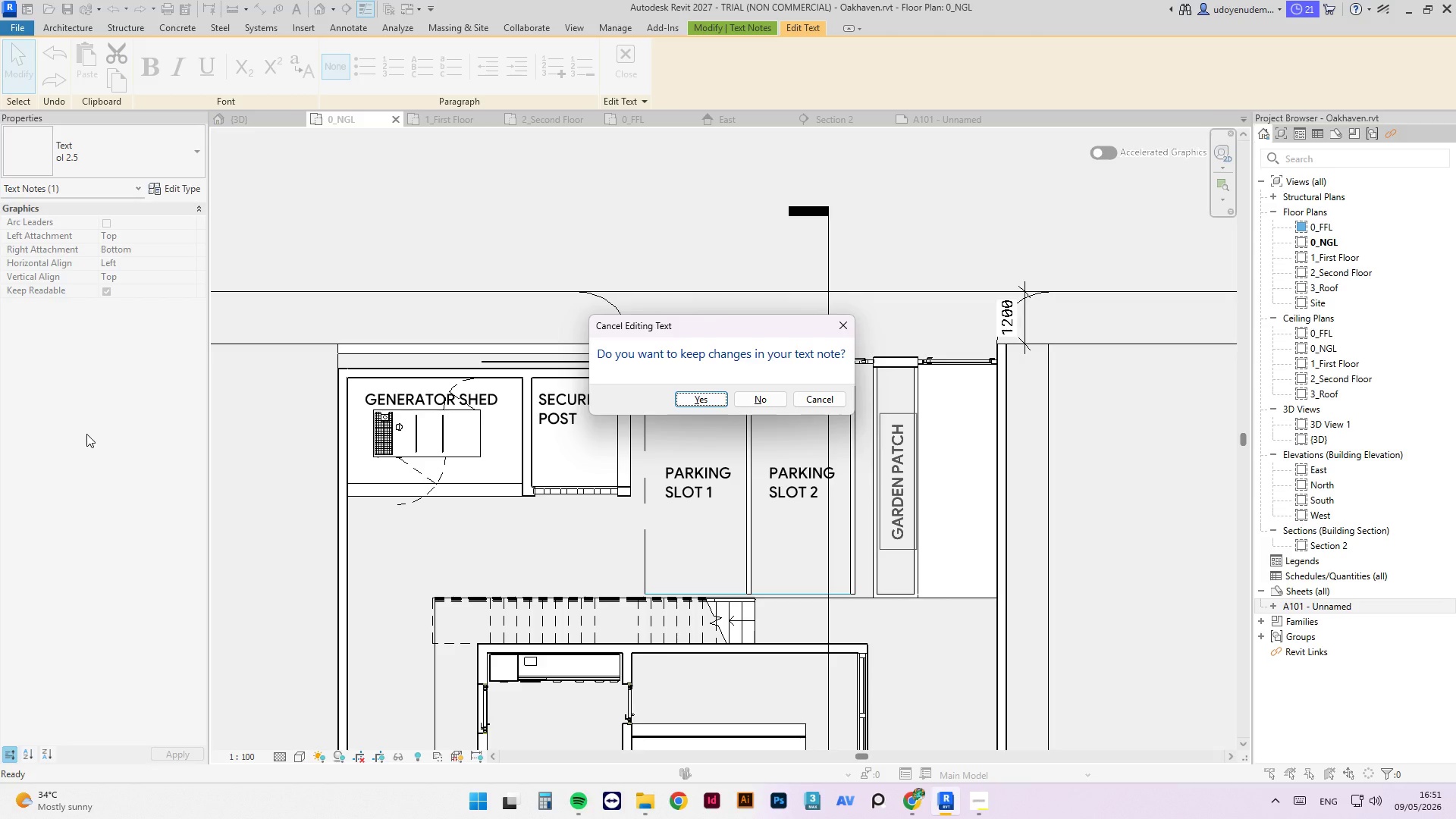 
wait(19.22)
 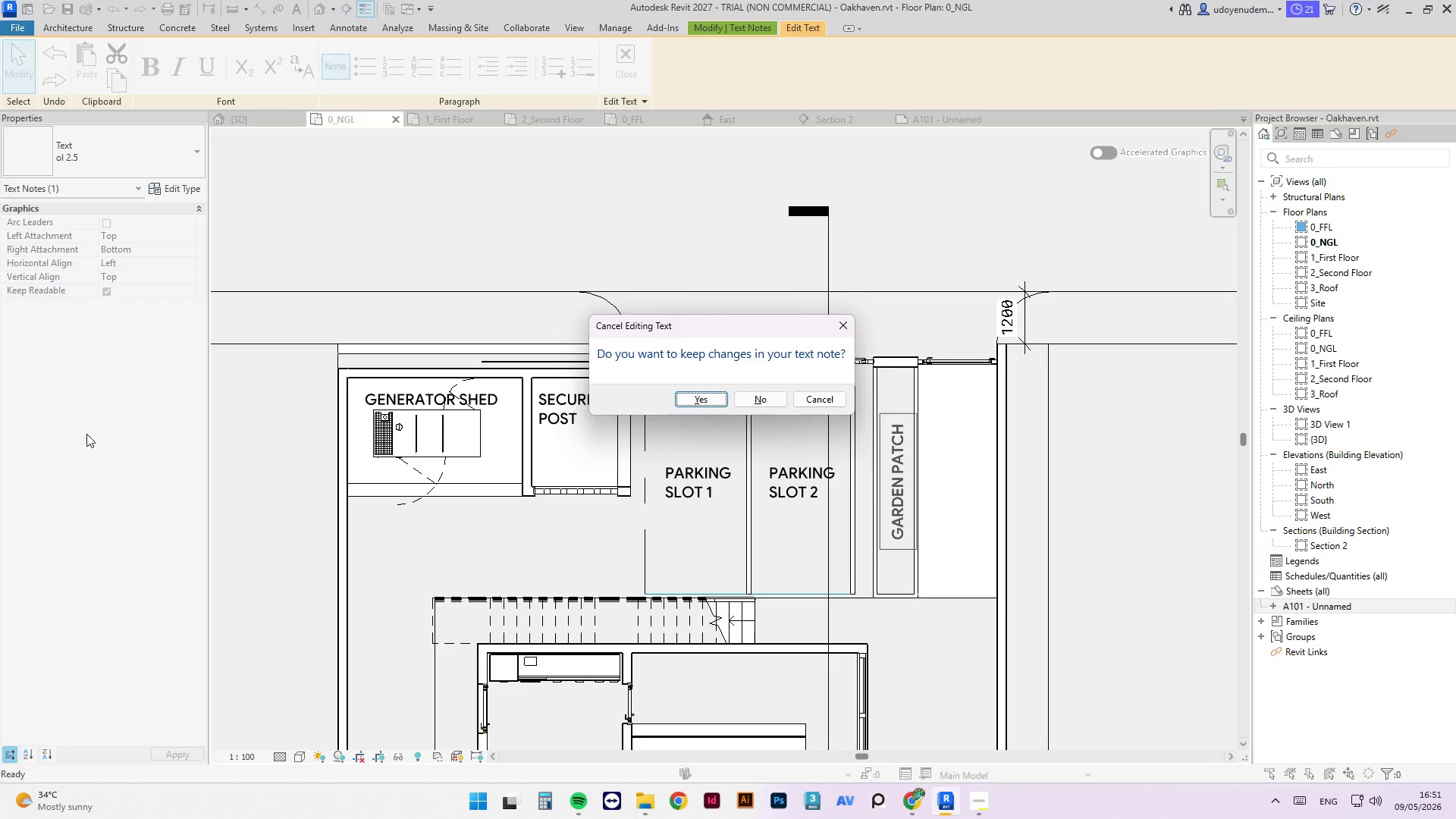 
left_click([717, 402])
 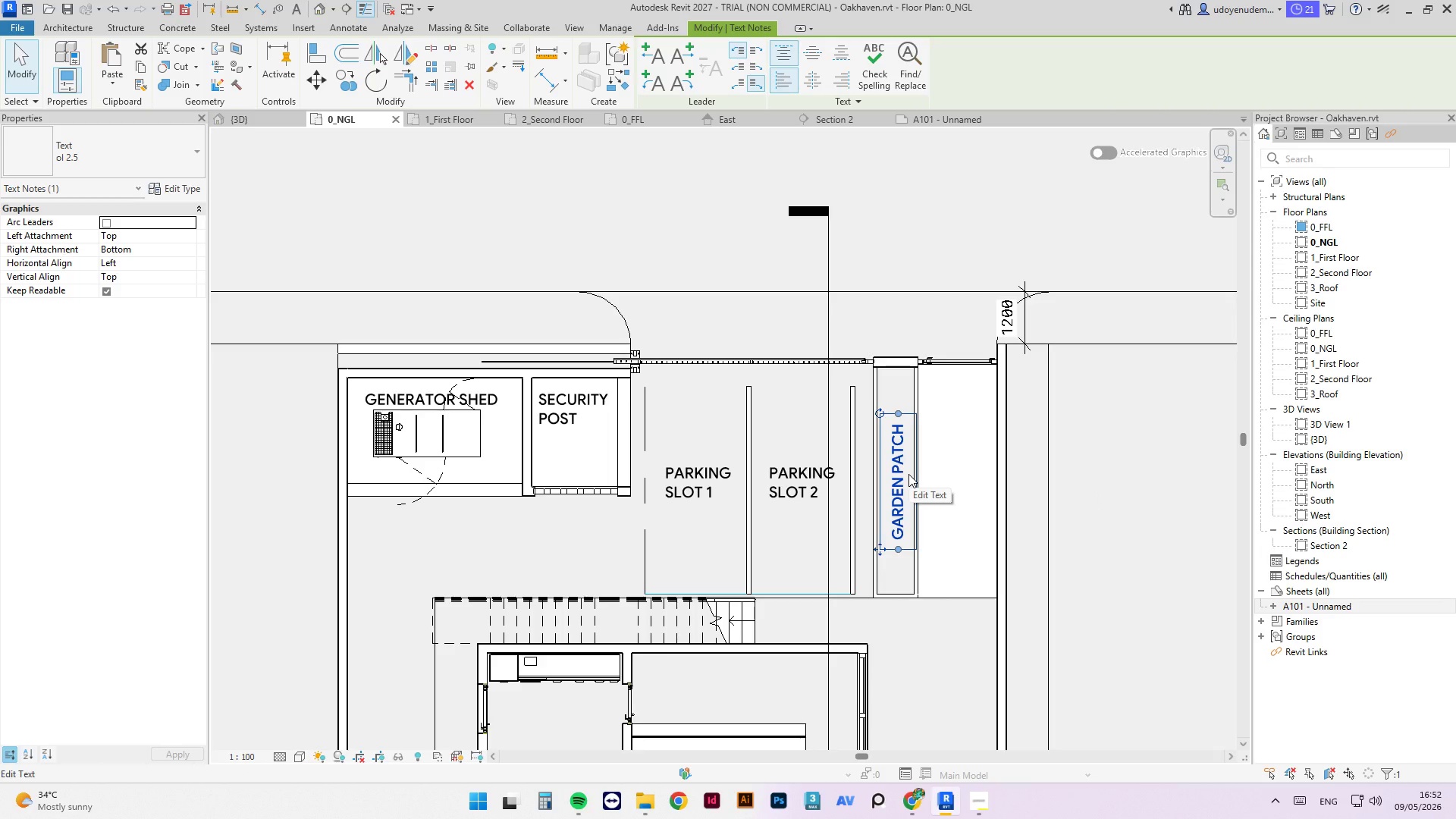 
wait(20.98)
 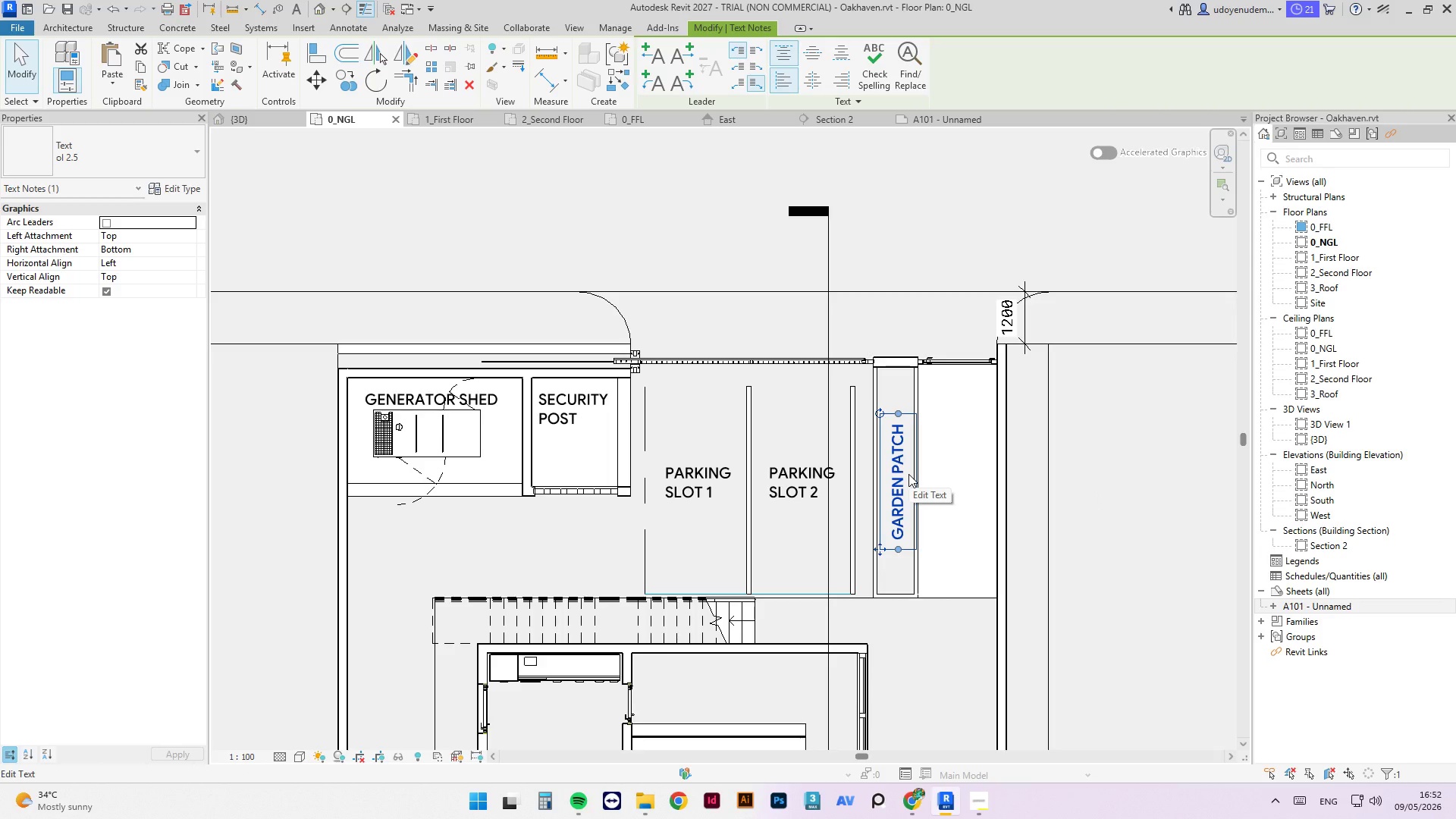 
double_click([908, 474])
 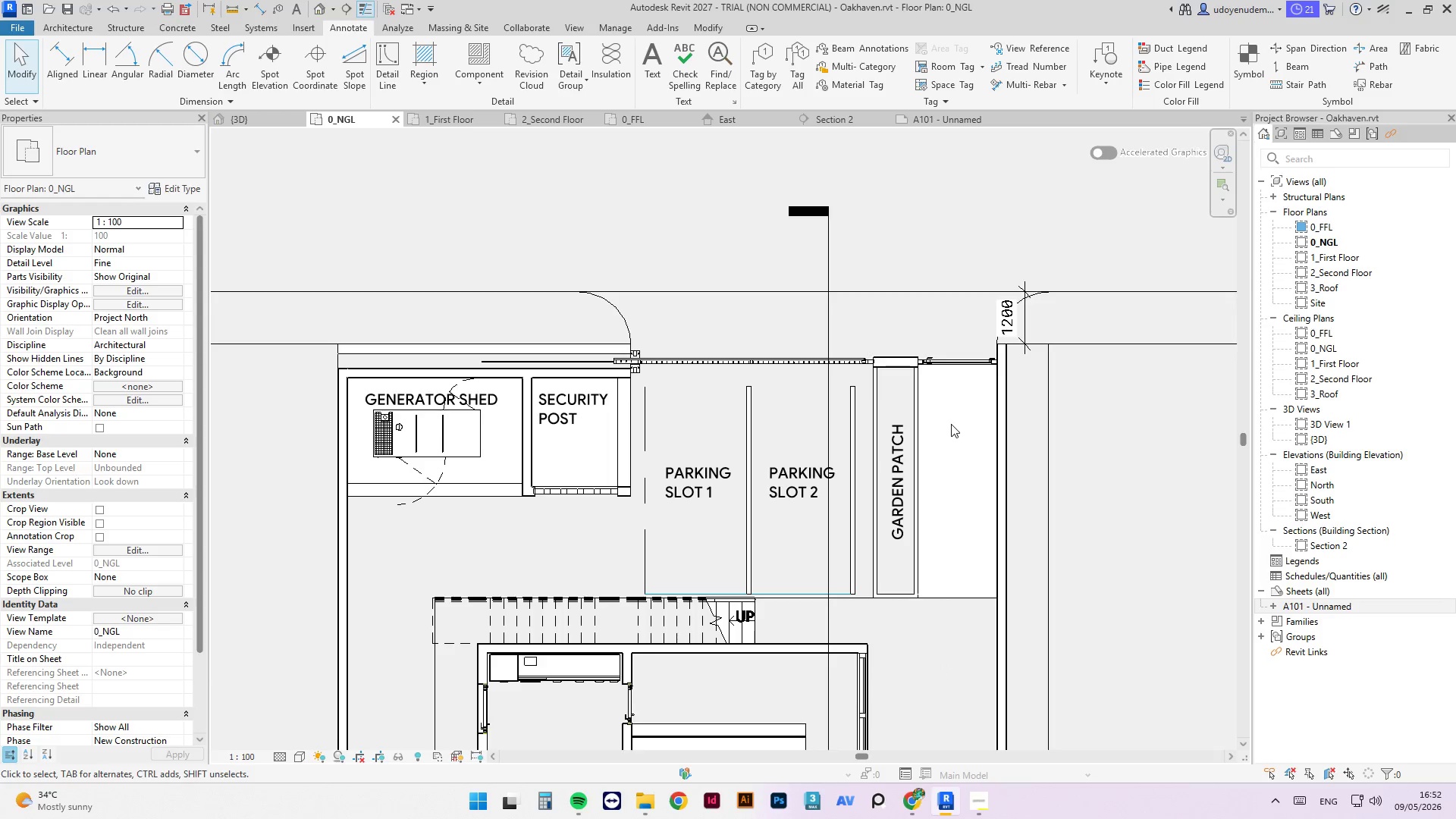 
wait(5.09)
 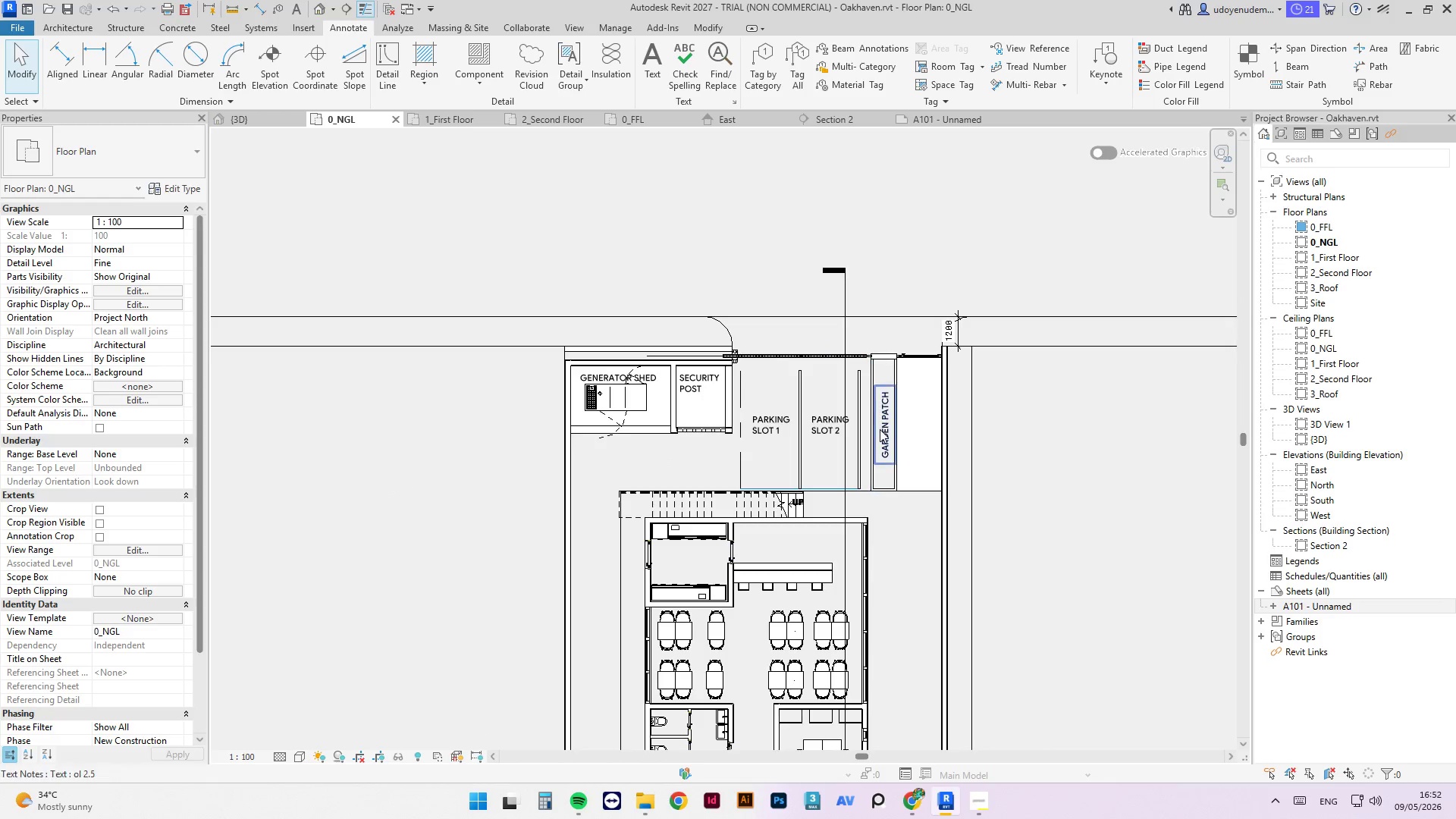 
left_click([880, 429])
 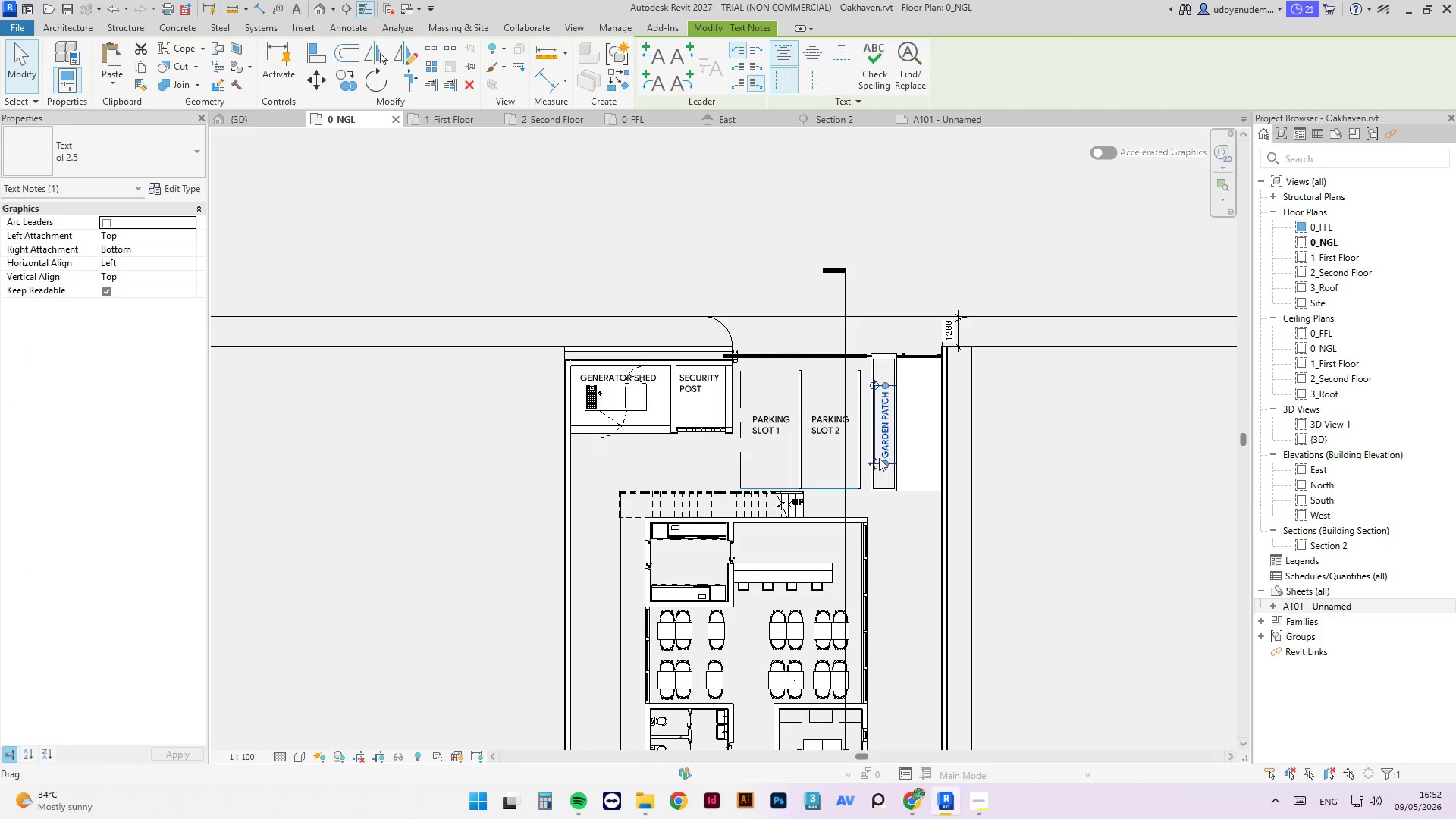 
scroll: coordinate [868, 344], scroll_direction: down, amount: 4.0
 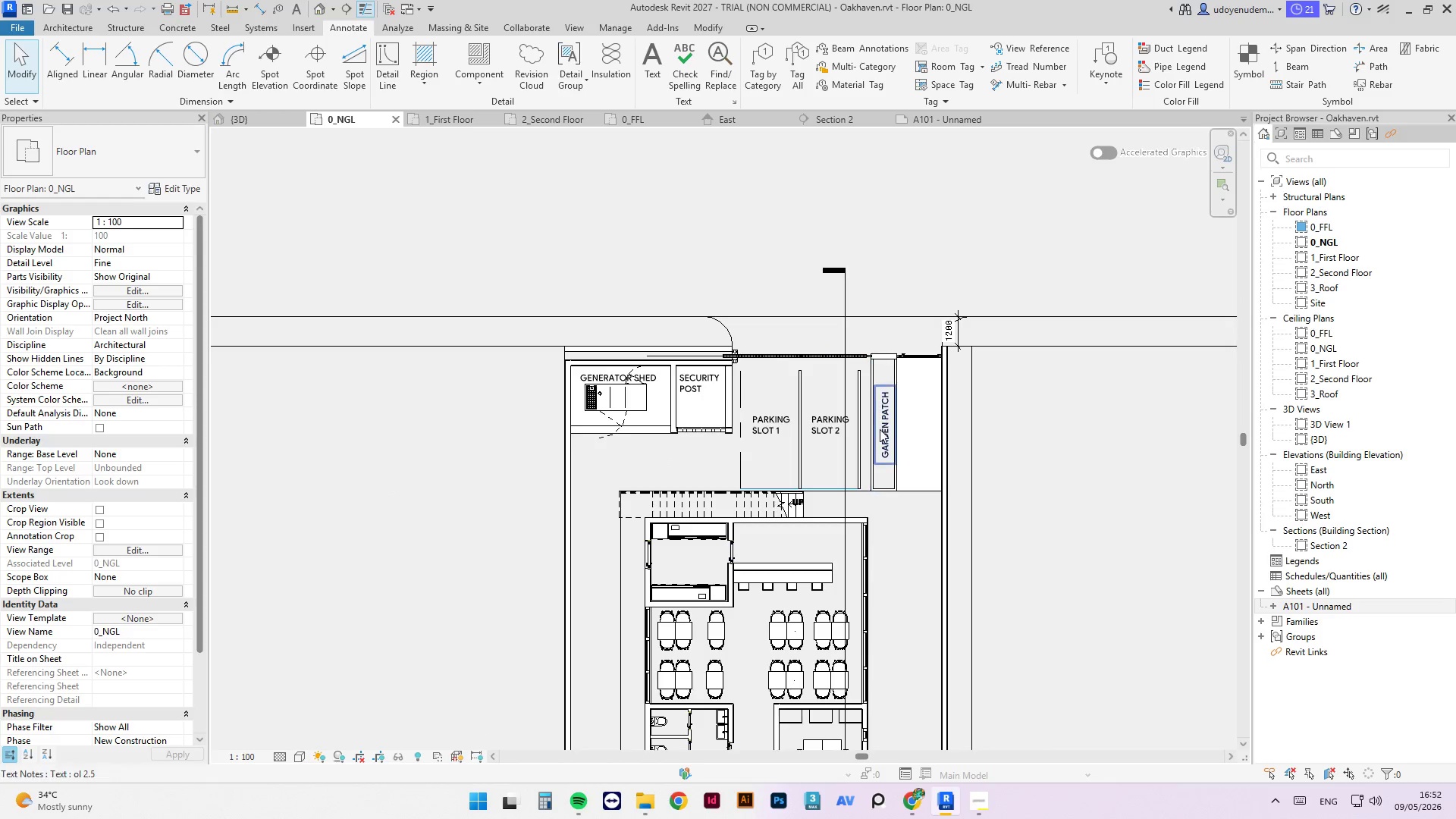 
hold_key(key=ControlLeft, duration=3.47)
left_click_drag(start_coordinate=[873, 464], to_coordinate=[745, 693])
 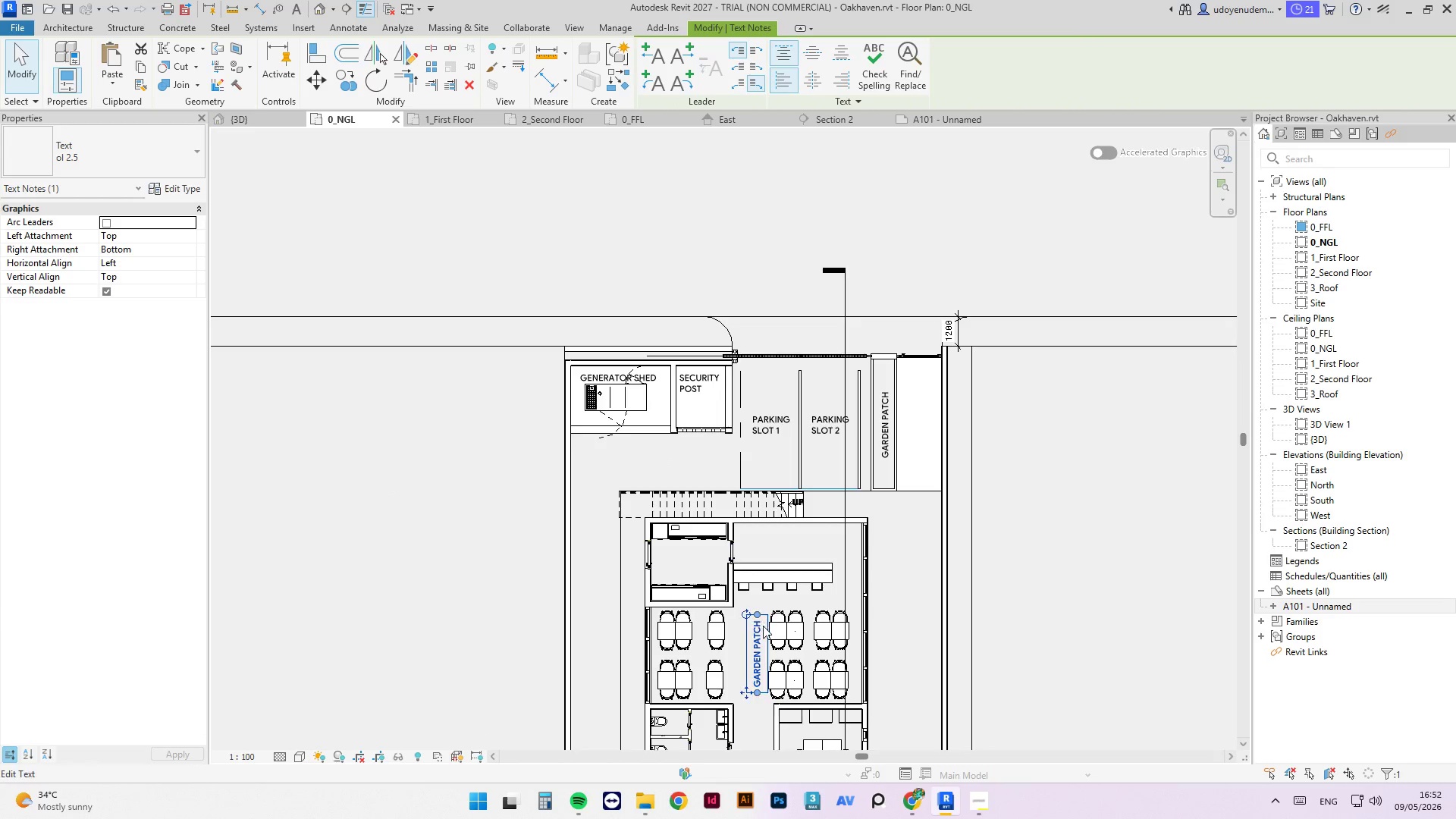 
scroll: coordinate [946, 350], scroll_direction: down, amount: 5.0
 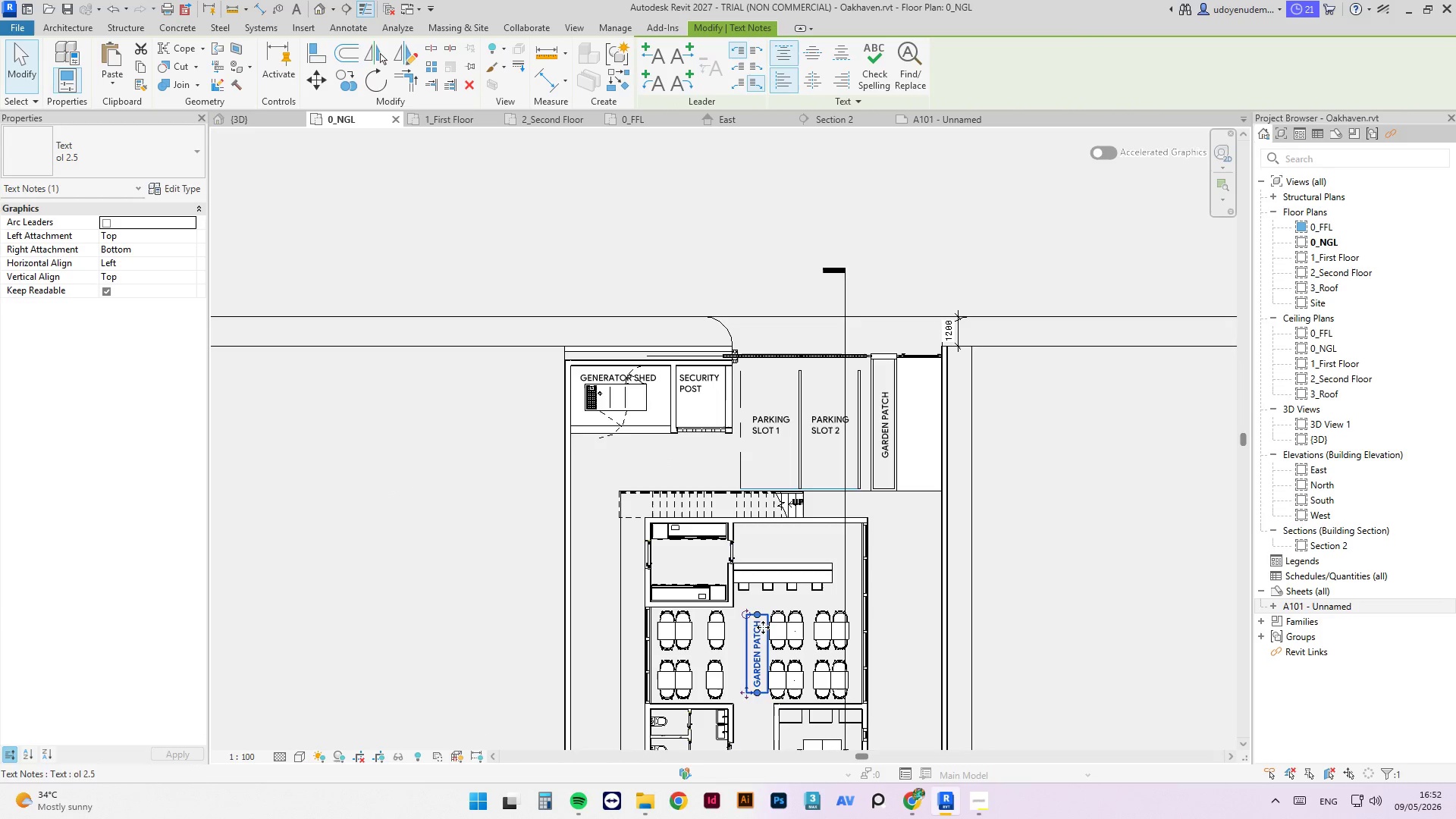 
scroll: coordinate [767, 626], scroll_direction: up, amount: 3.0
 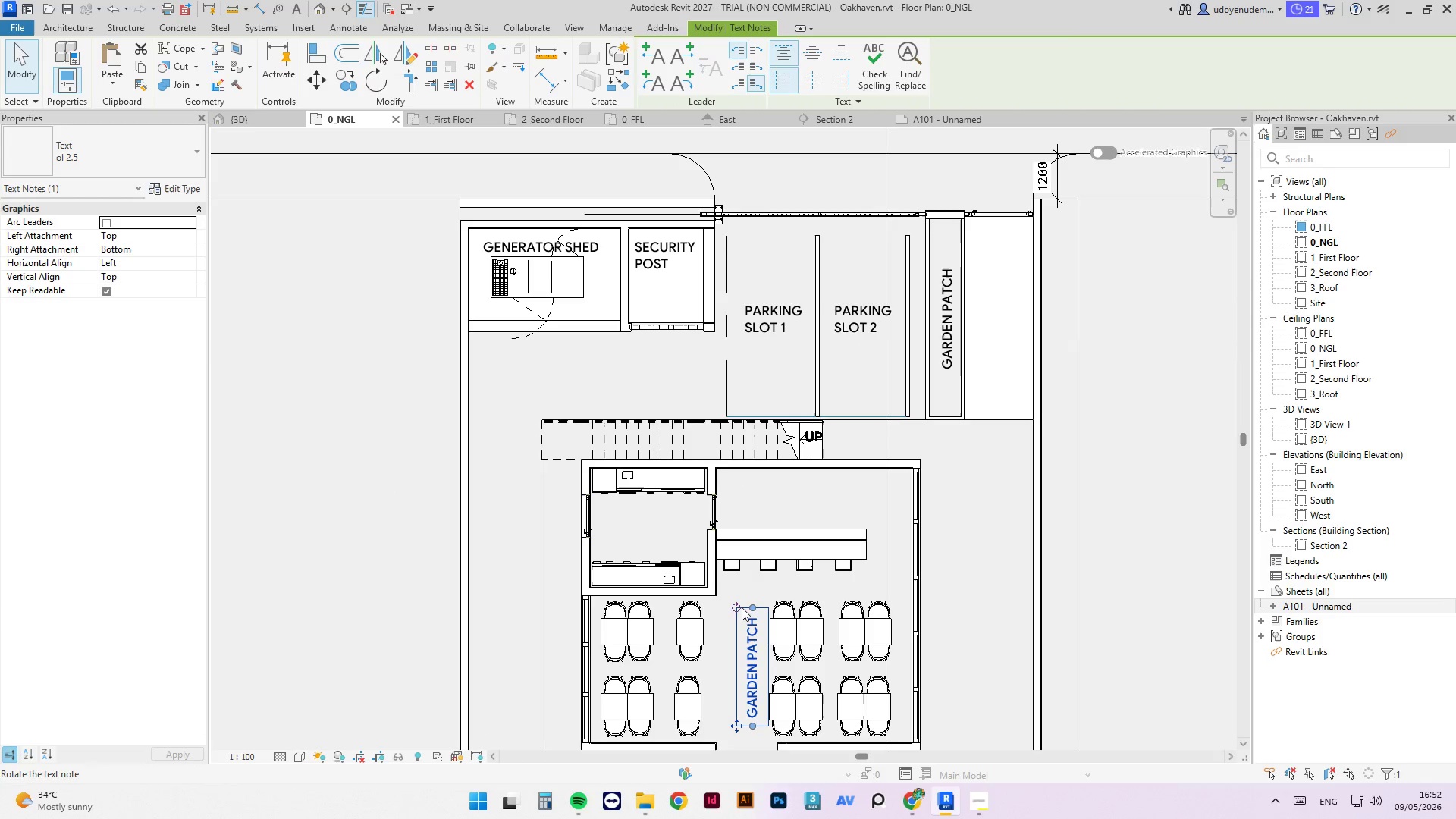 
left_click_drag(start_coordinate=[739, 607], to_coordinate=[1003, 580])
 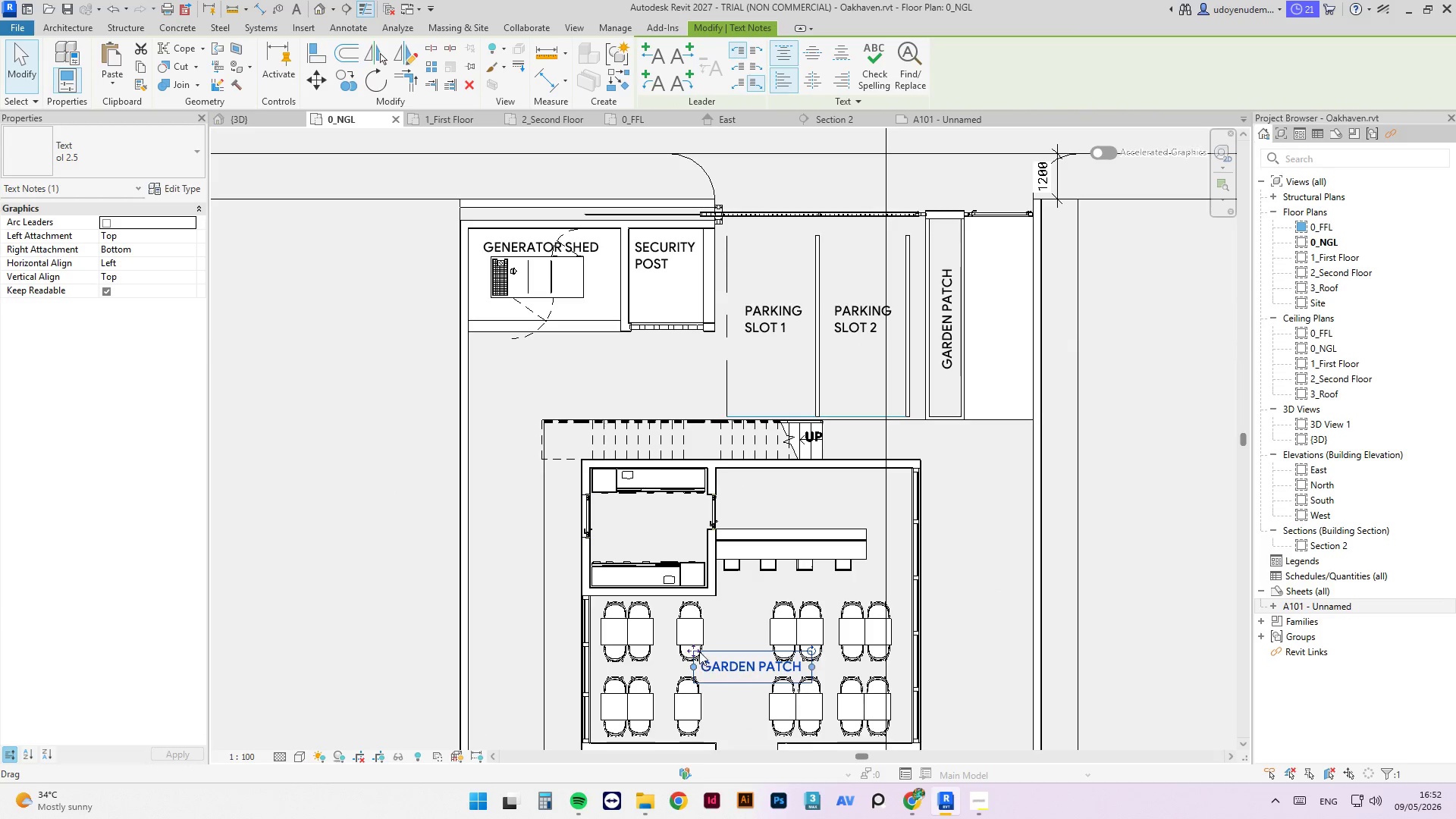 
left_click_drag(start_coordinate=[697, 649], to_coordinate=[744, 484])
 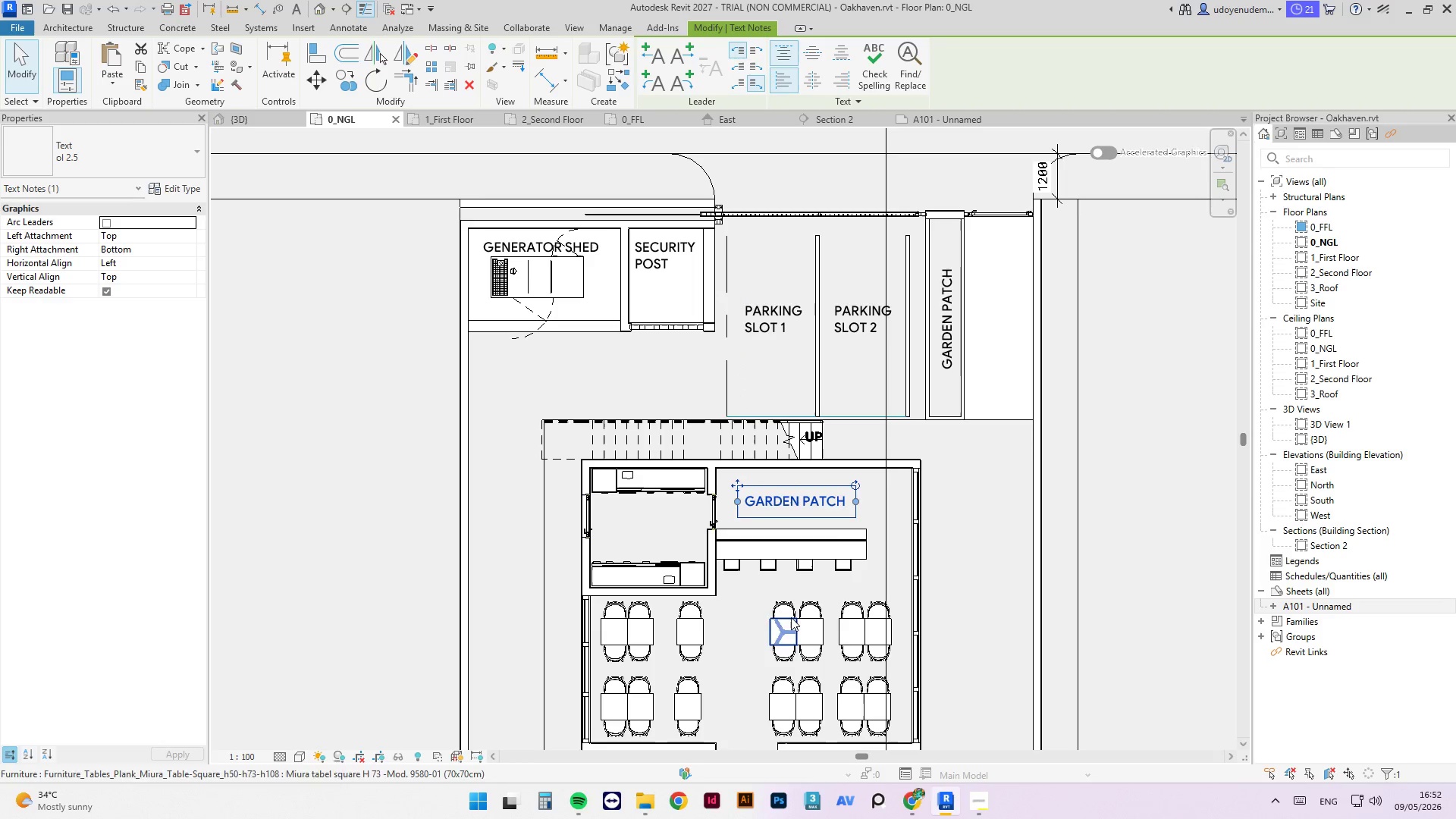 
double_click([831, 499])
 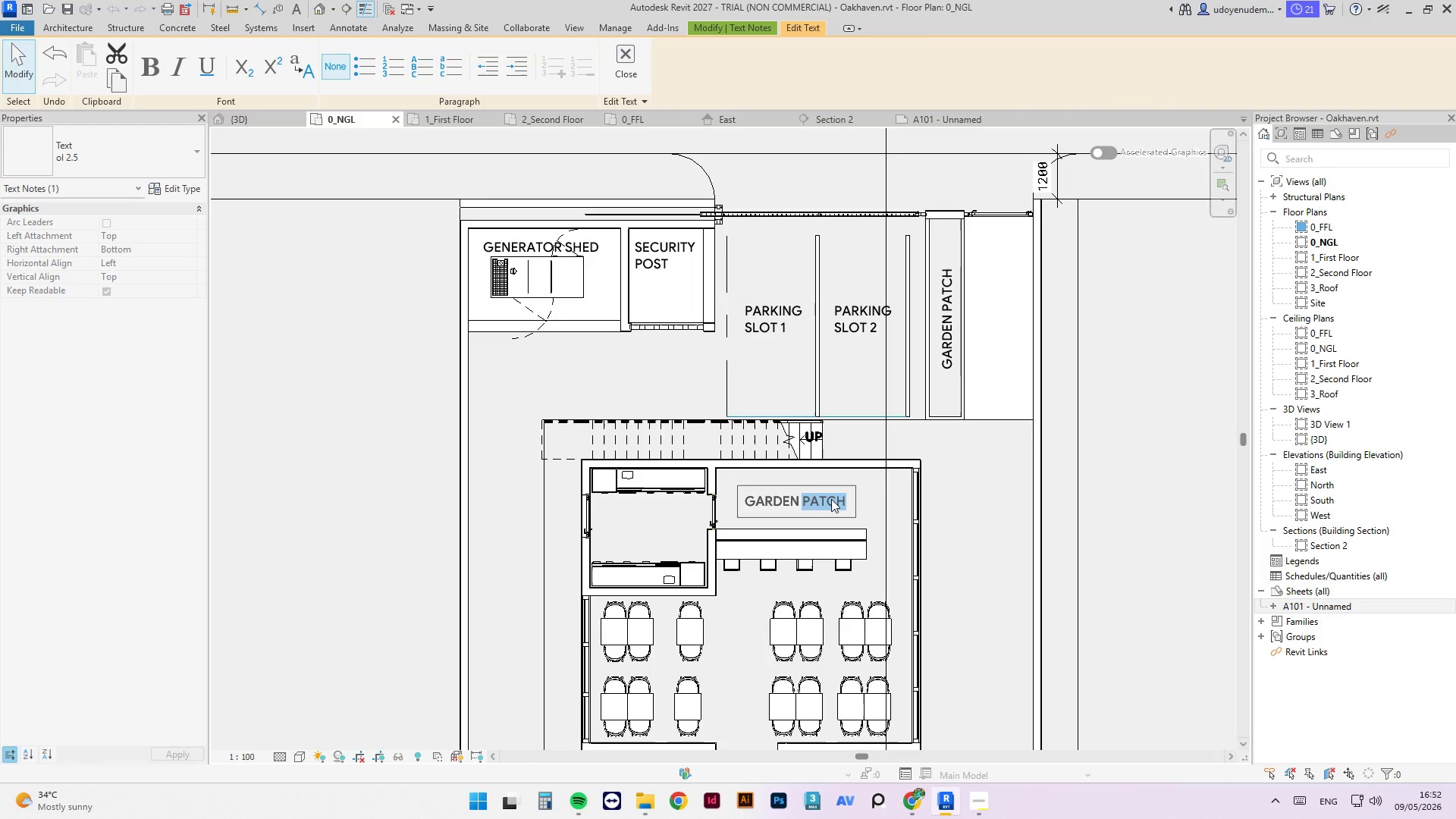 
triple_click([831, 499])
 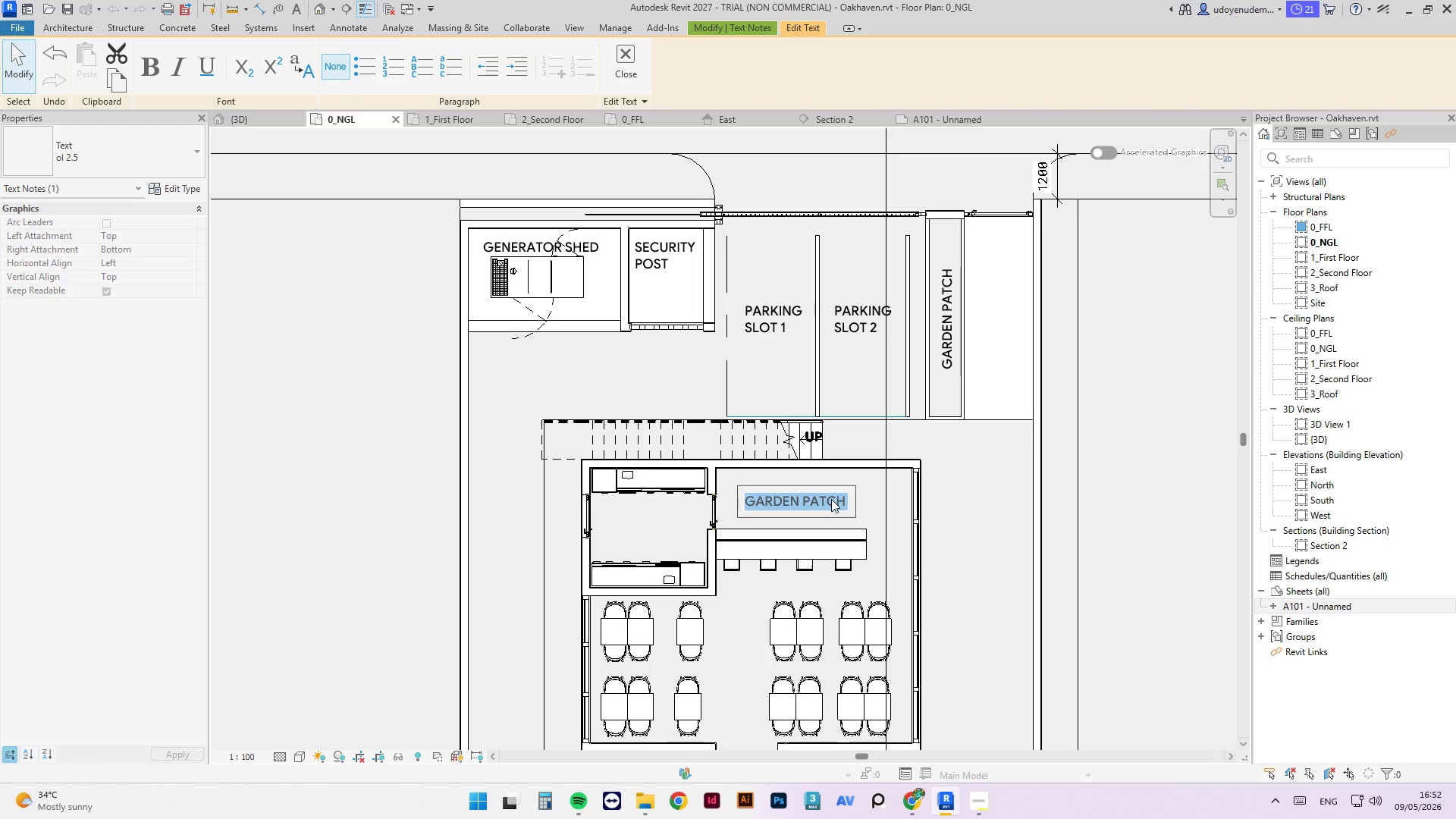 
type(RECEPTION)
key(Backspace)
key(Backspace)
key(Backspace)
key(Backspace)
key(Backspace)
key(Backspace)
key(Backspace)
key(Backspace)
key(Backspace)
key(Backspace)
type(CAFE A)
key(Backspace)
key(Backspace)
type(TERIA)
 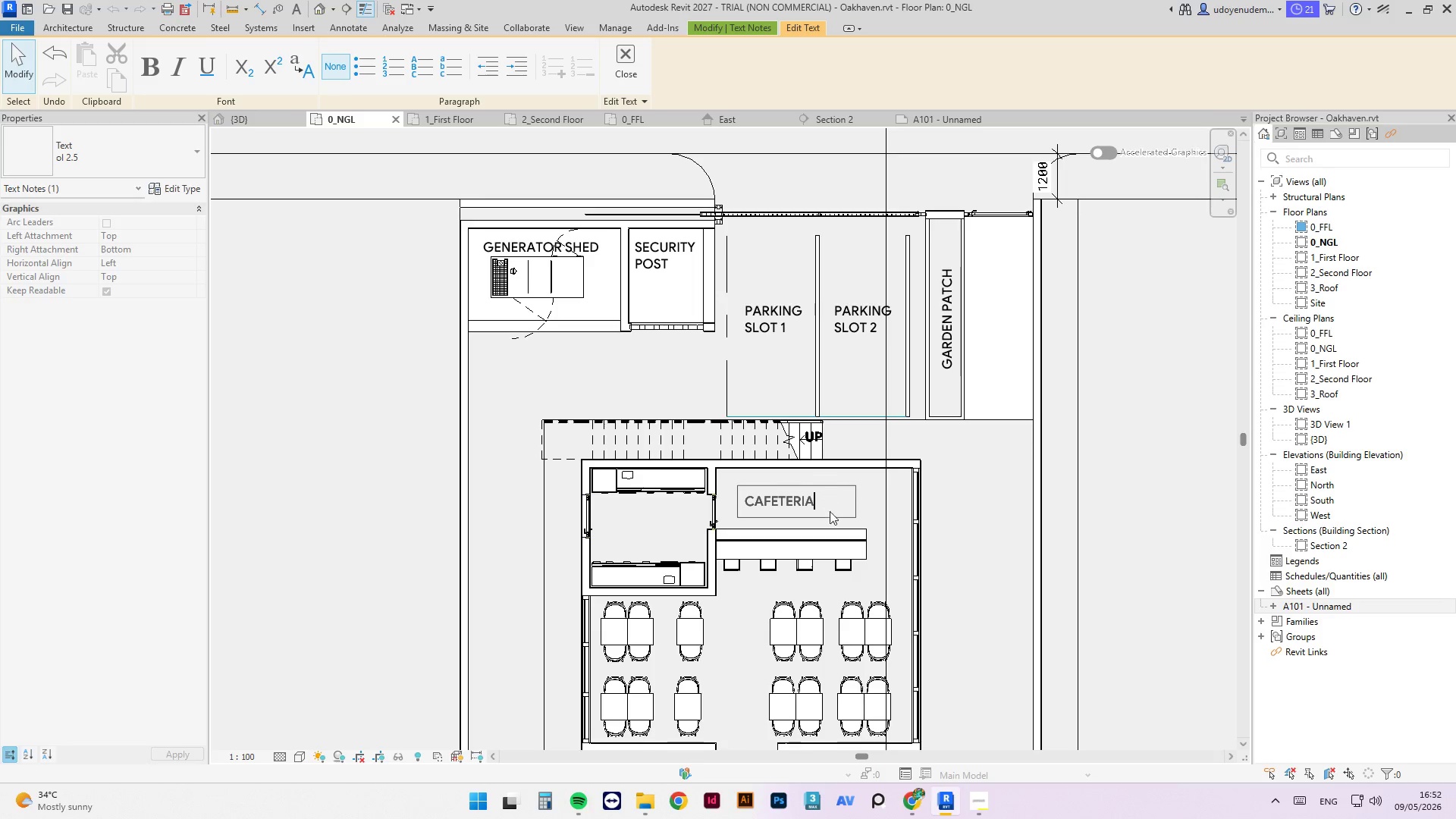 
key(CapsLock)
 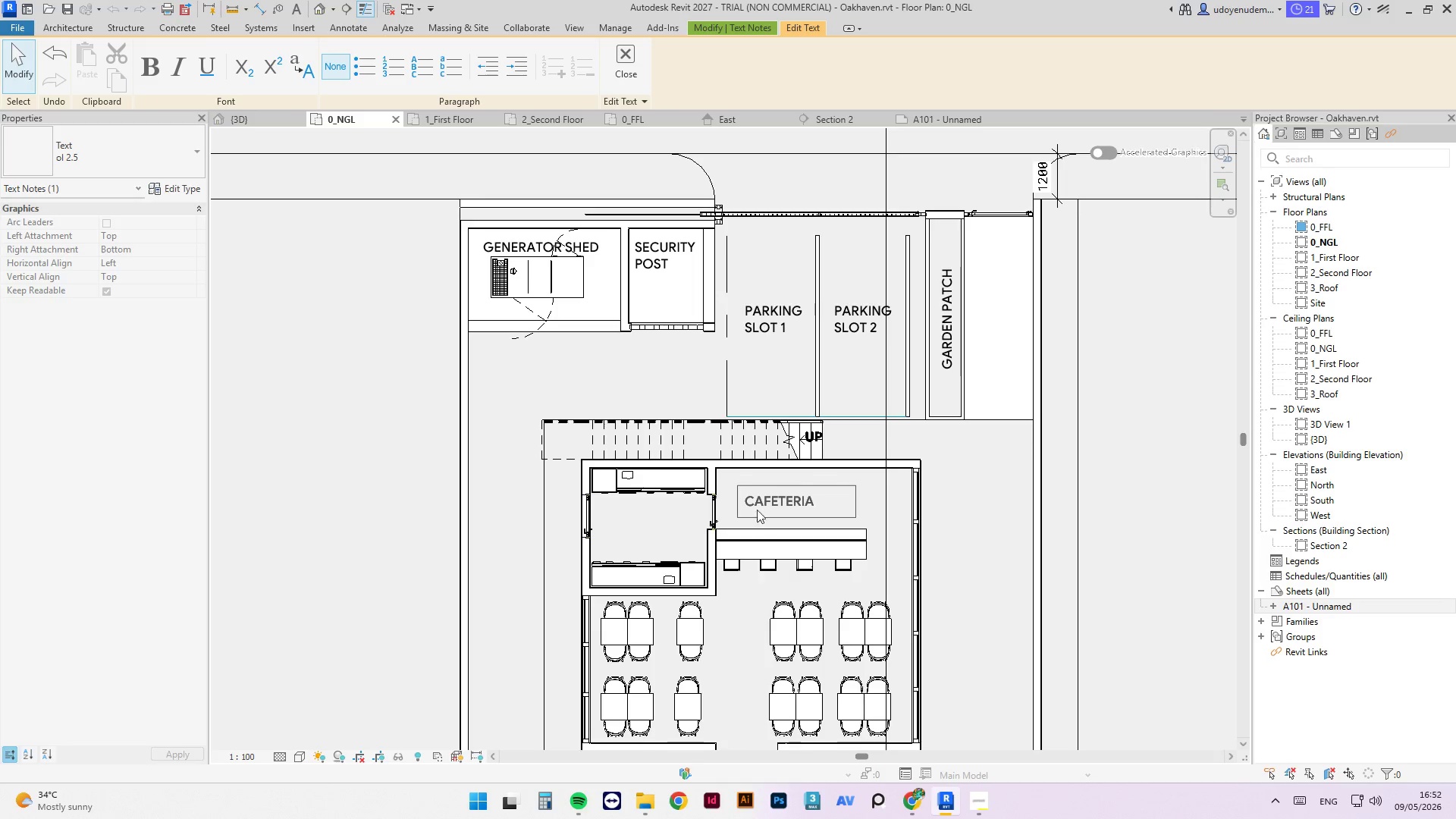 
key(Escape)
 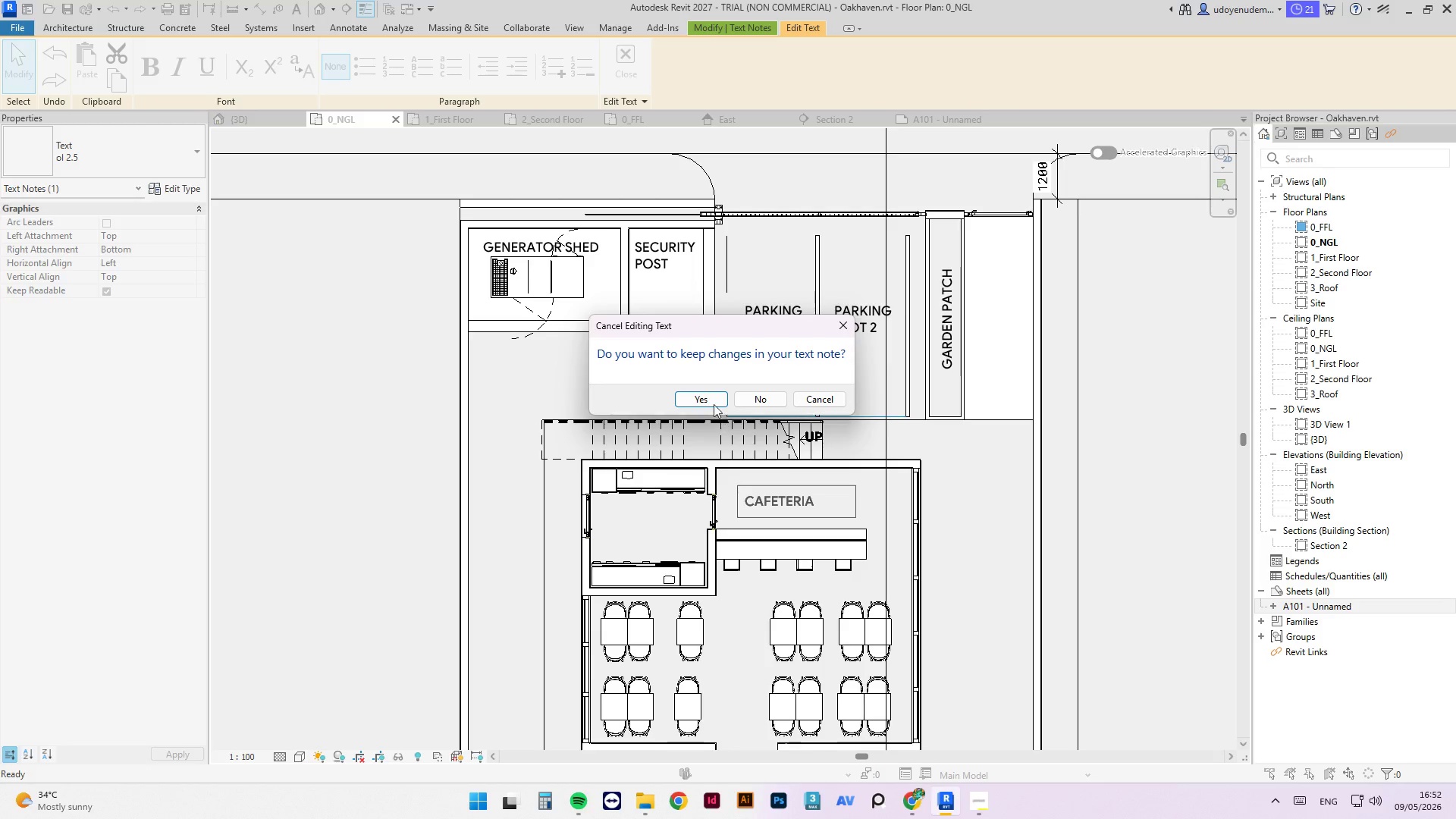 
left_click([711, 399])
 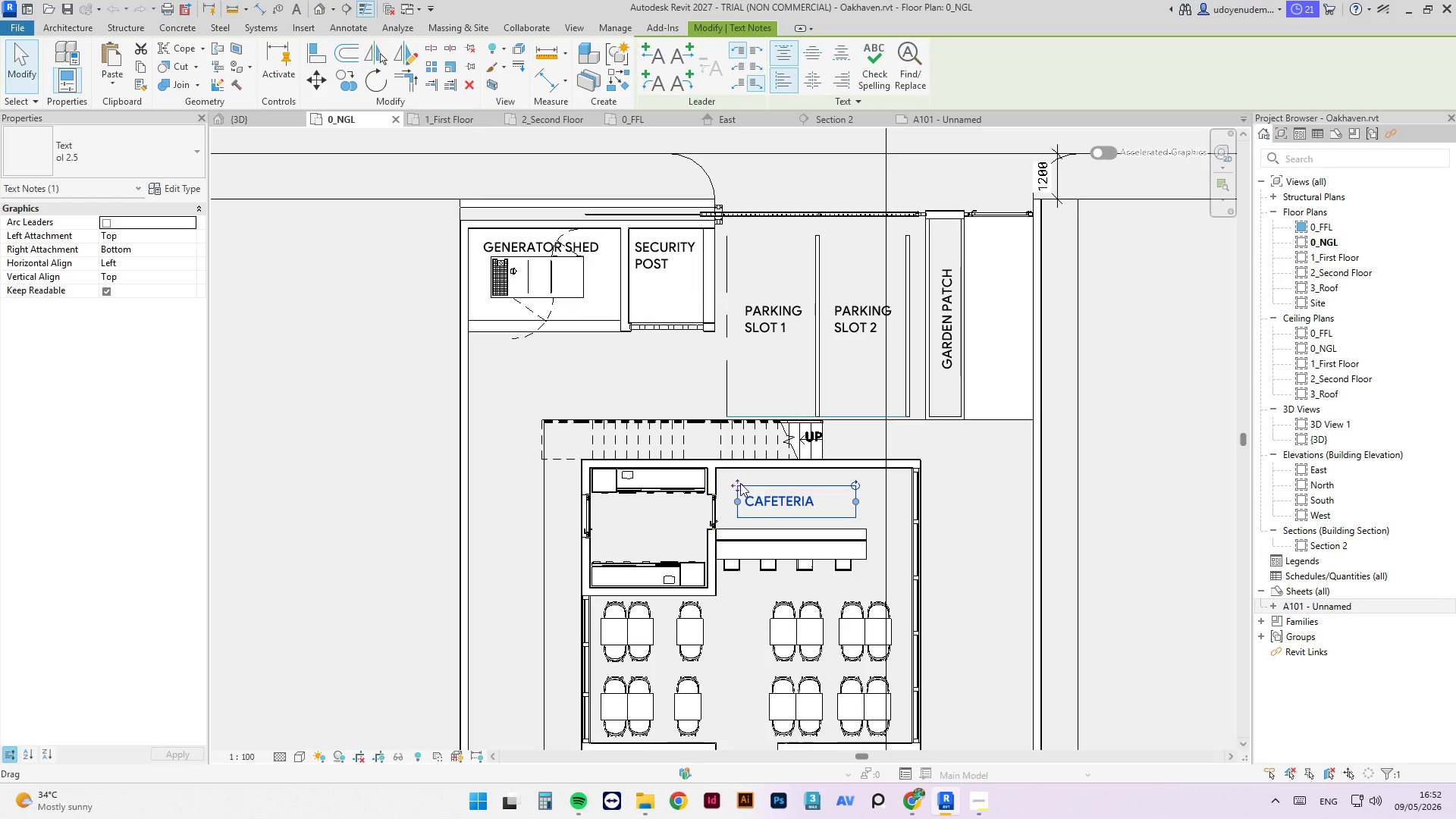 
left_click_drag(start_coordinate=[739, 484], to_coordinate=[608, 509])
 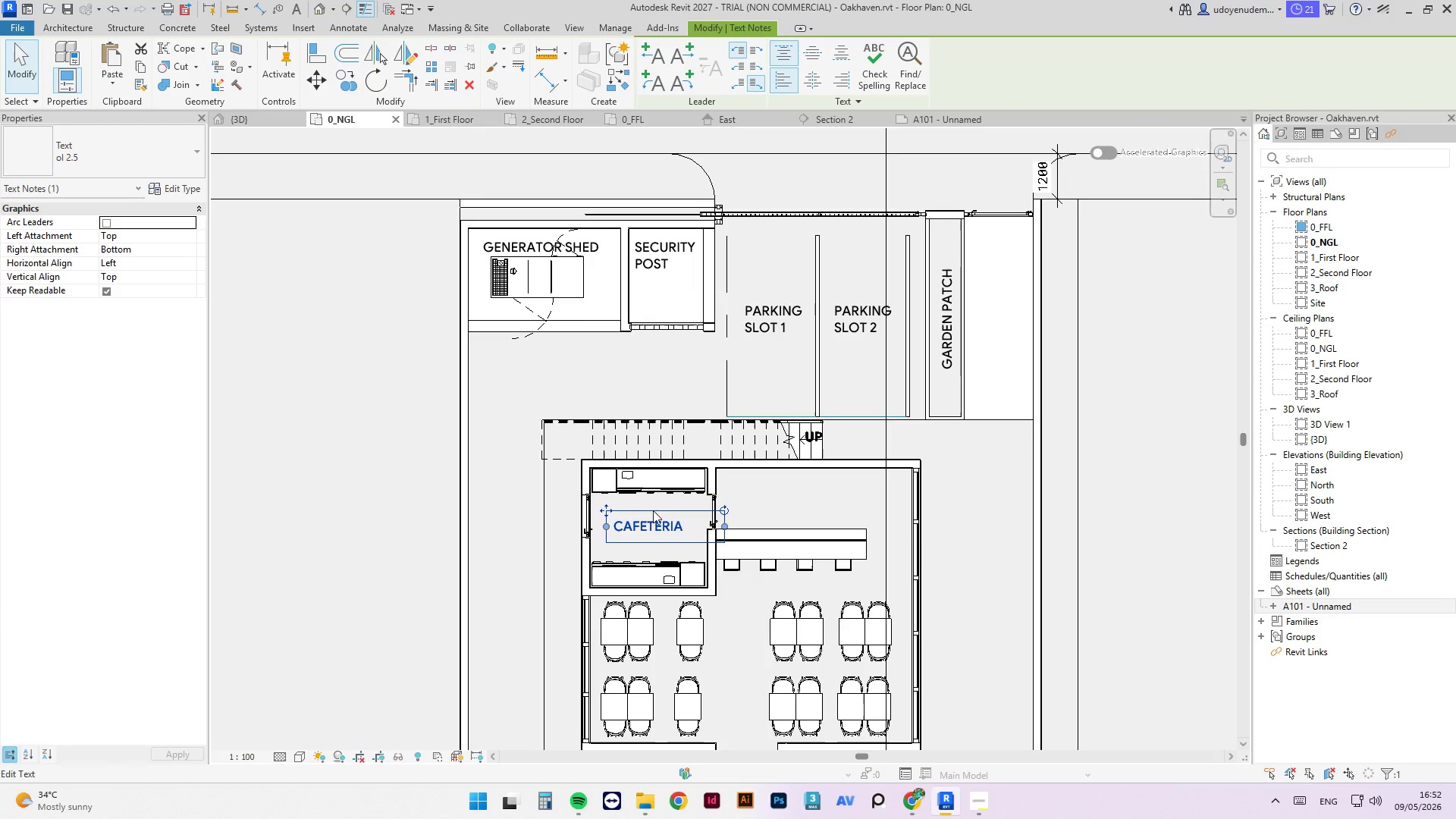 
hold_key(key=ControlLeft, duration=1.53)
 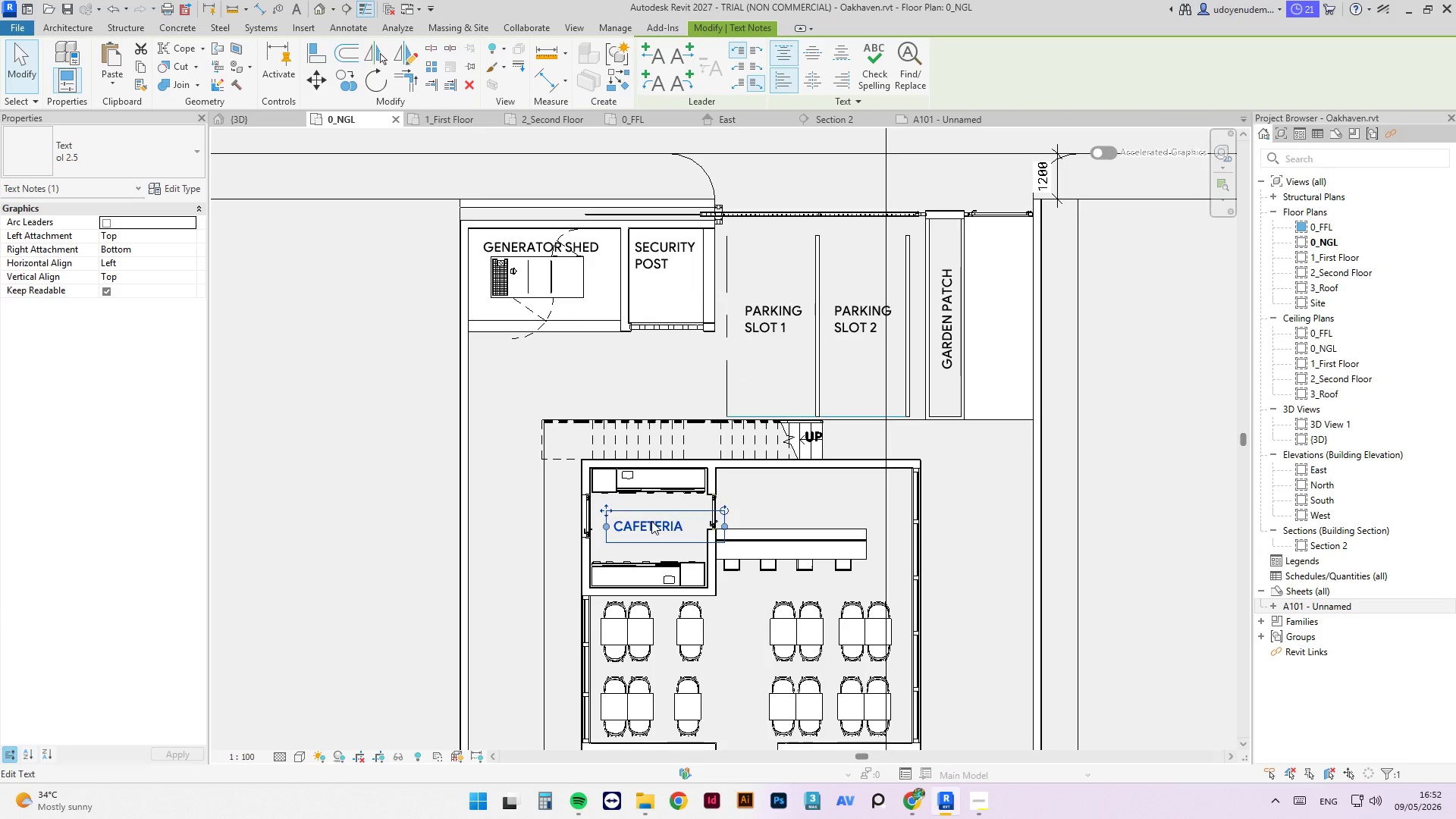 
left_click([651, 521])
 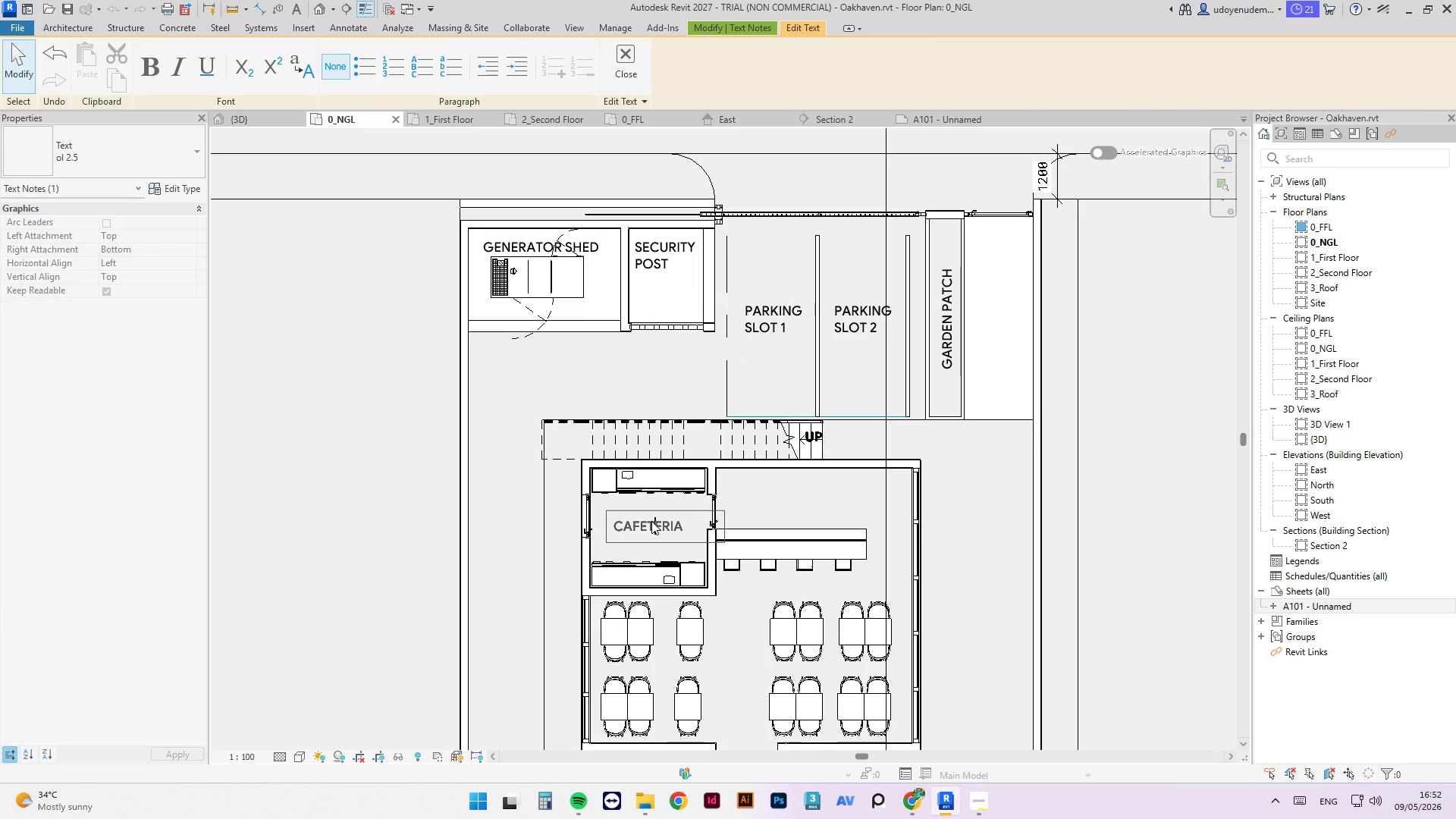 
double_click([651, 521])
 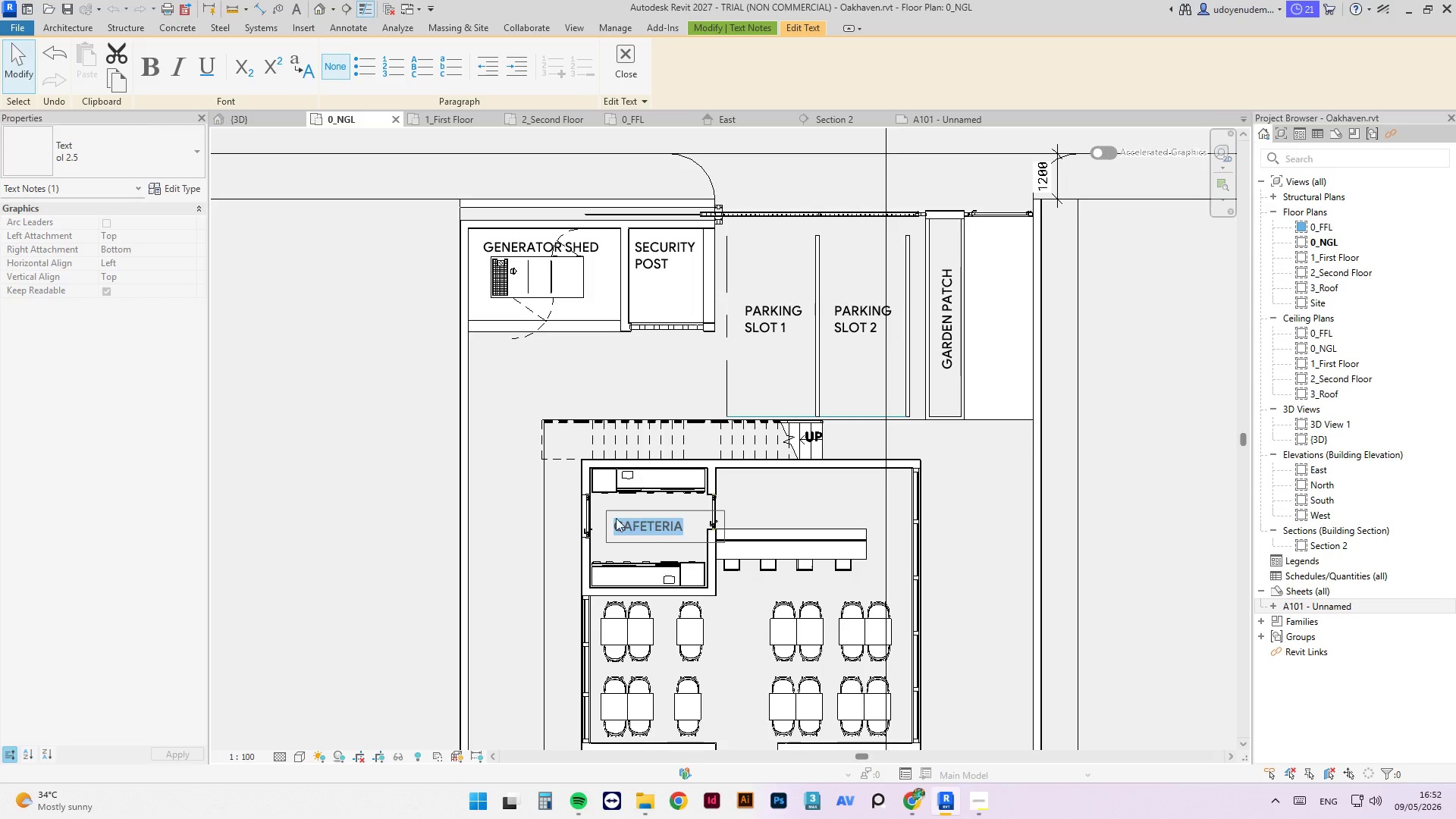 
key(Escape)
 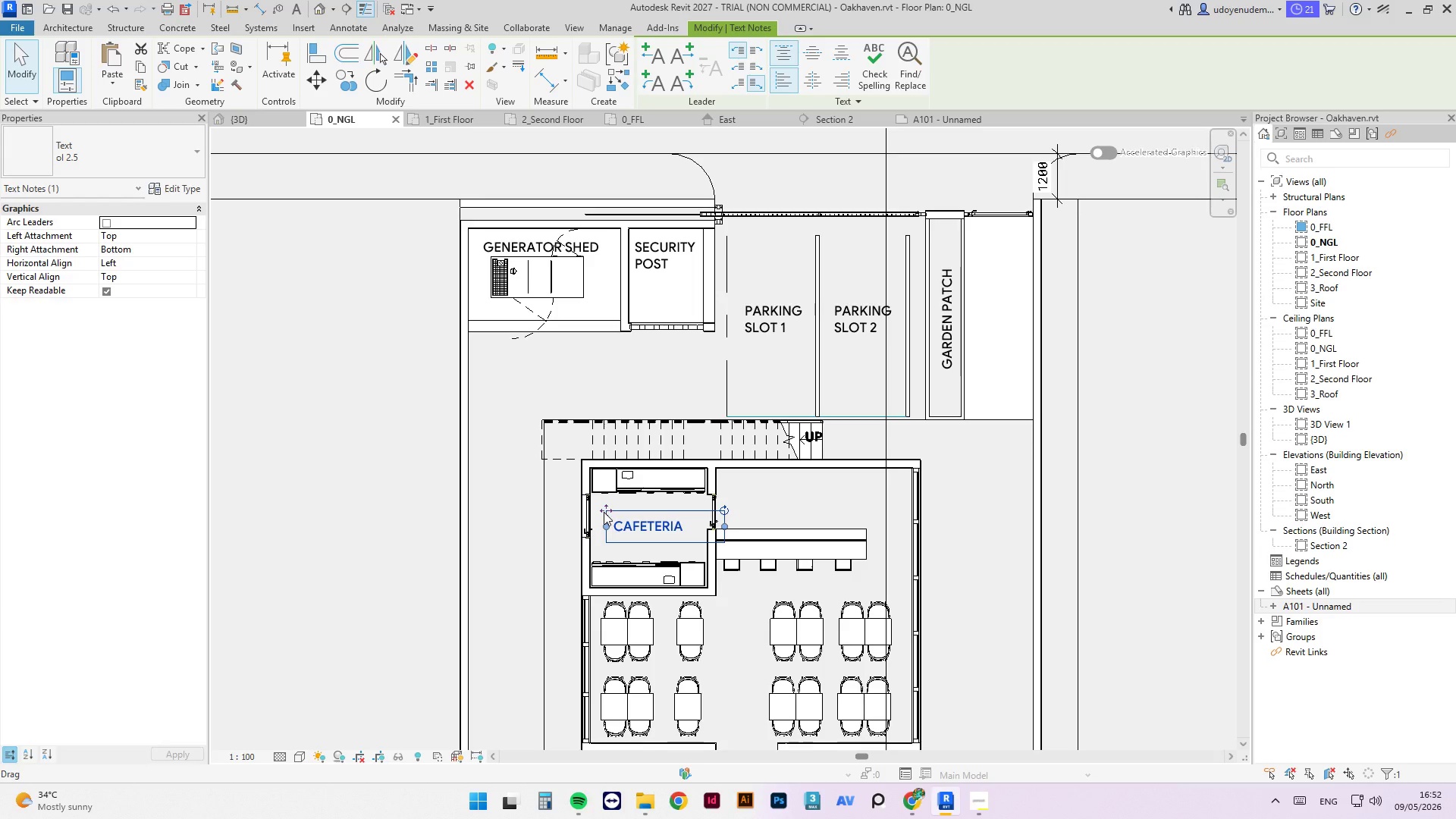 
left_click([604, 512])
 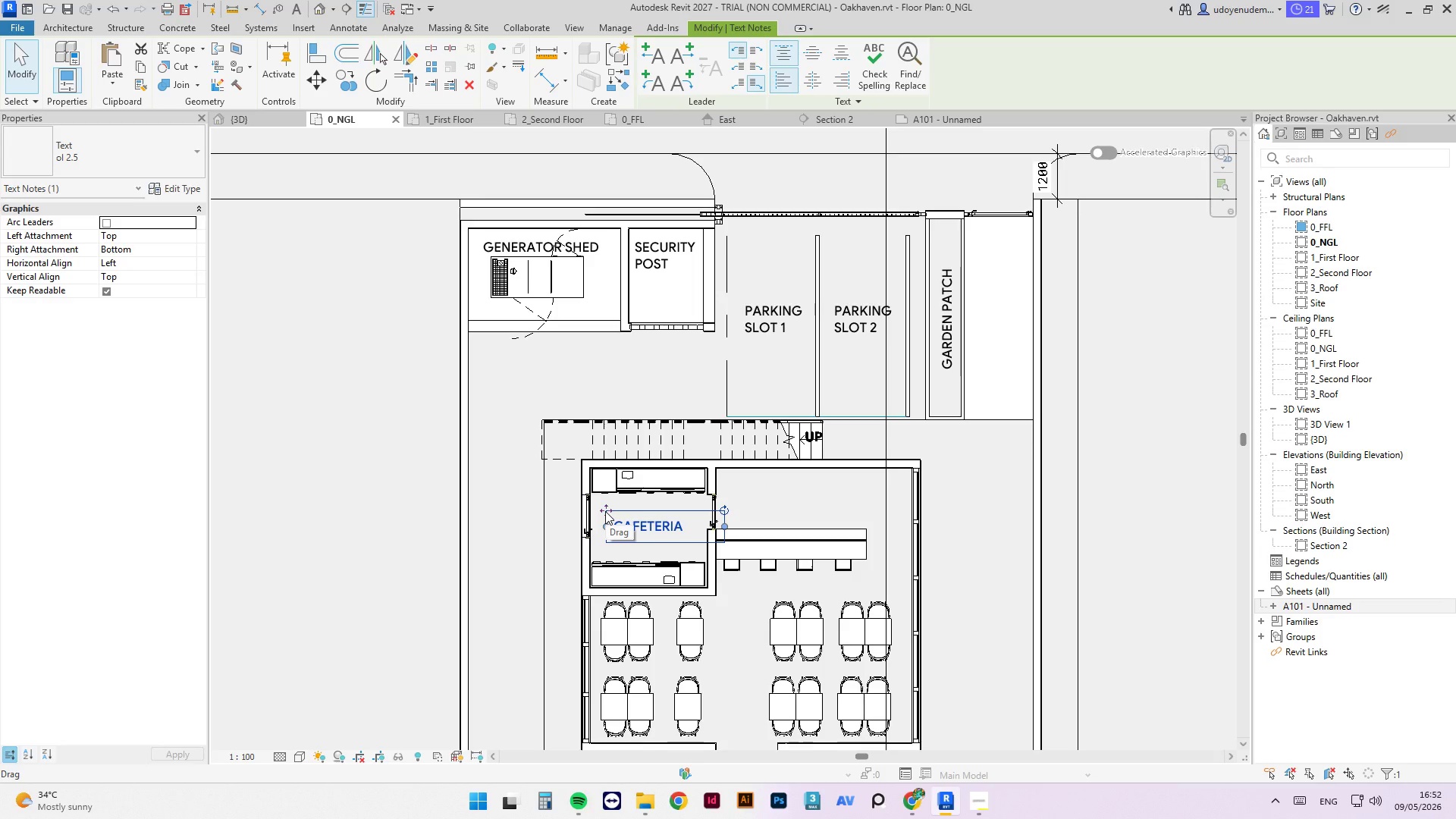 
hold_key(key=ControlLeft, duration=1.77)
left_click_drag(start_coordinate=[605, 511], to_coordinate=[737, 485])
 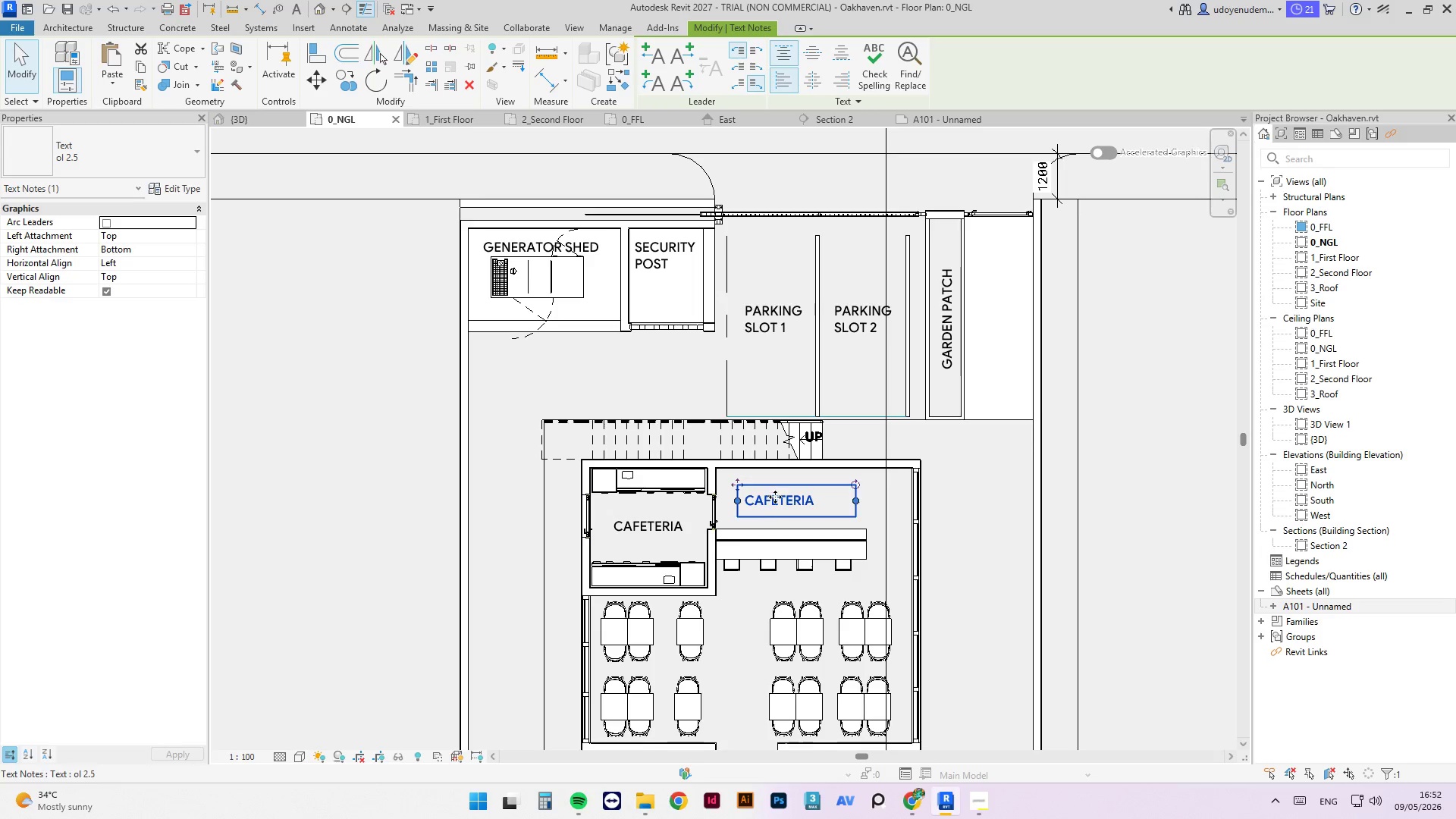 
left_click([775, 497])
 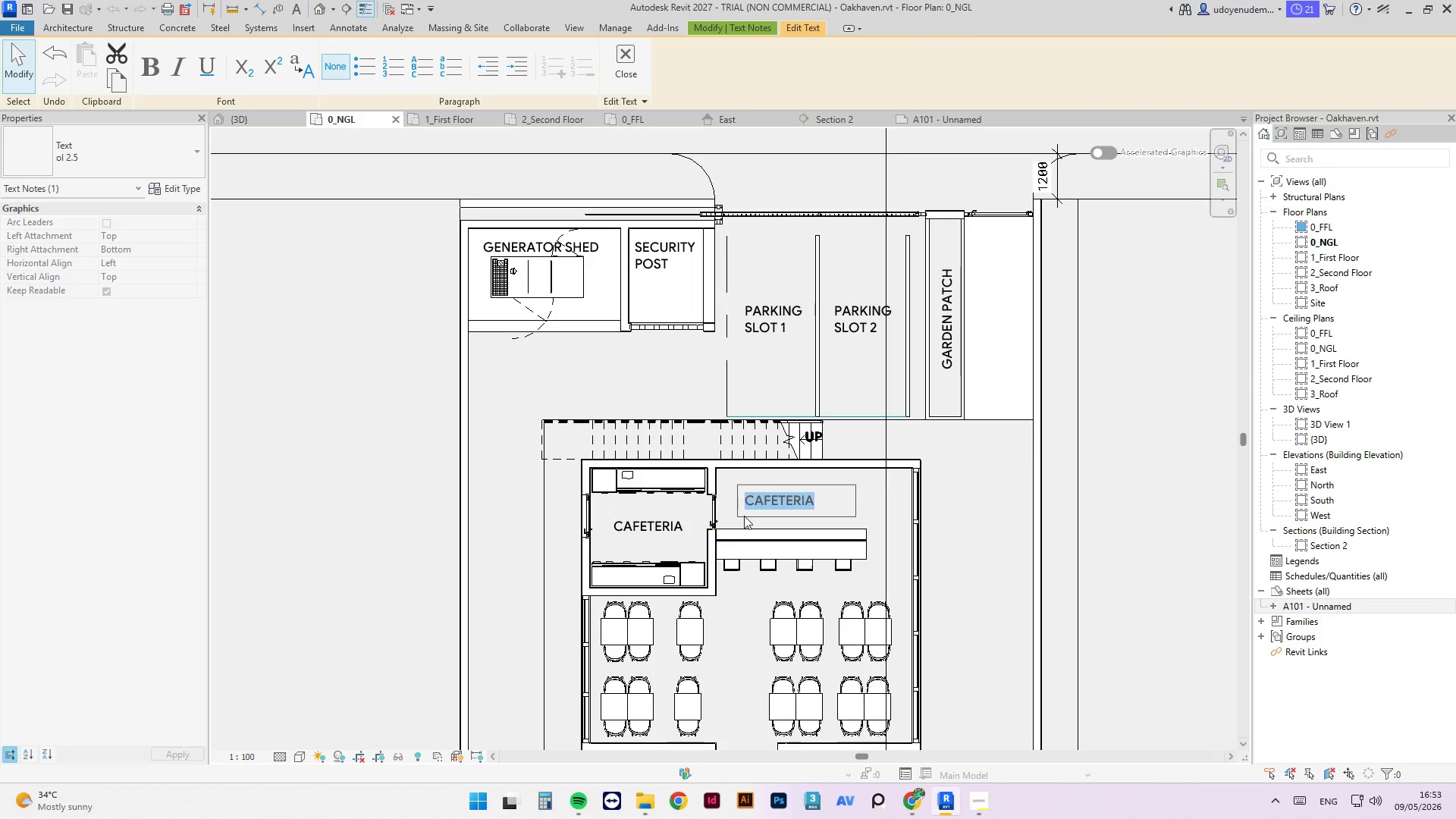 
double_click([636, 529])
 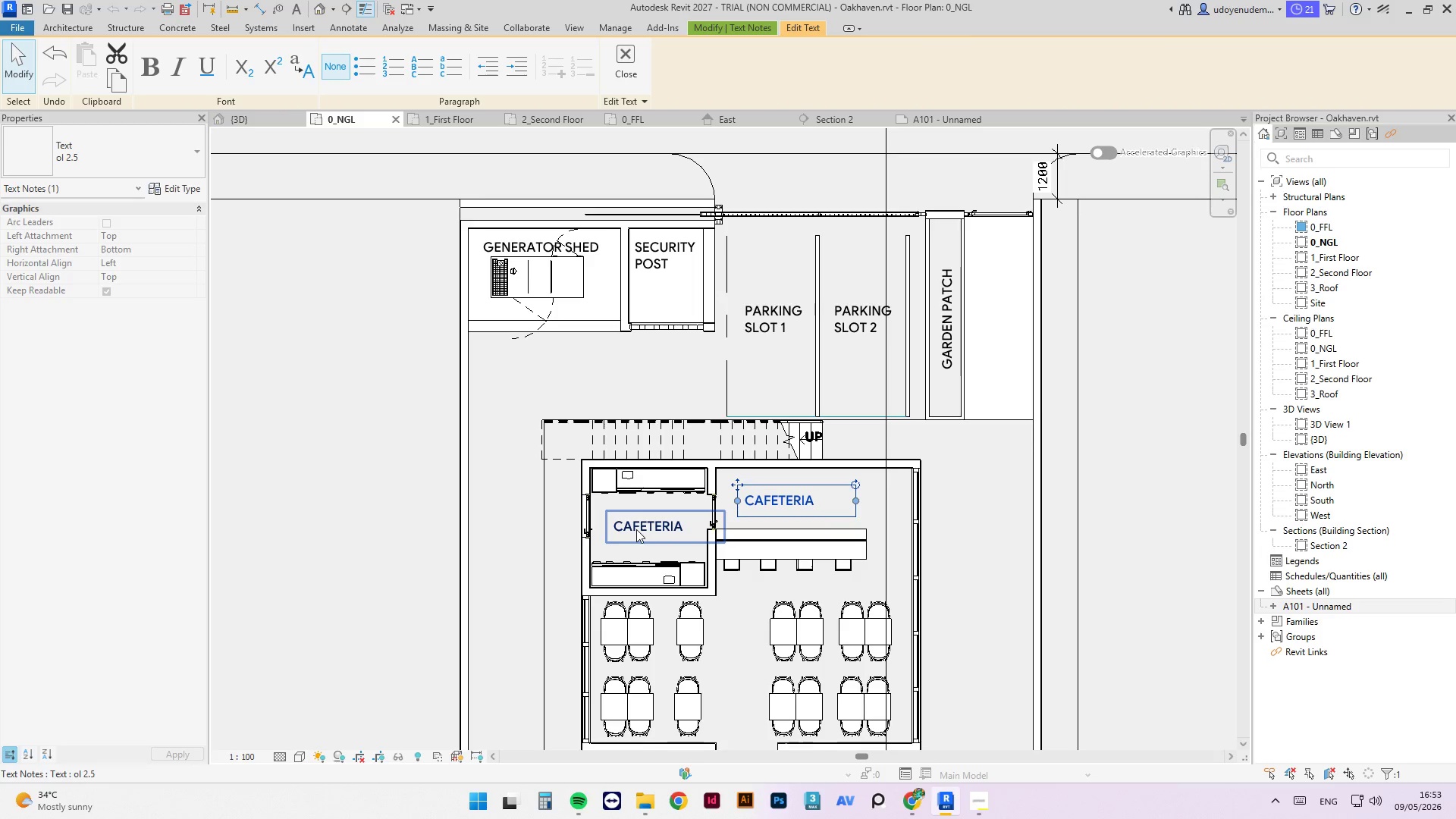 
triple_click([636, 529])
 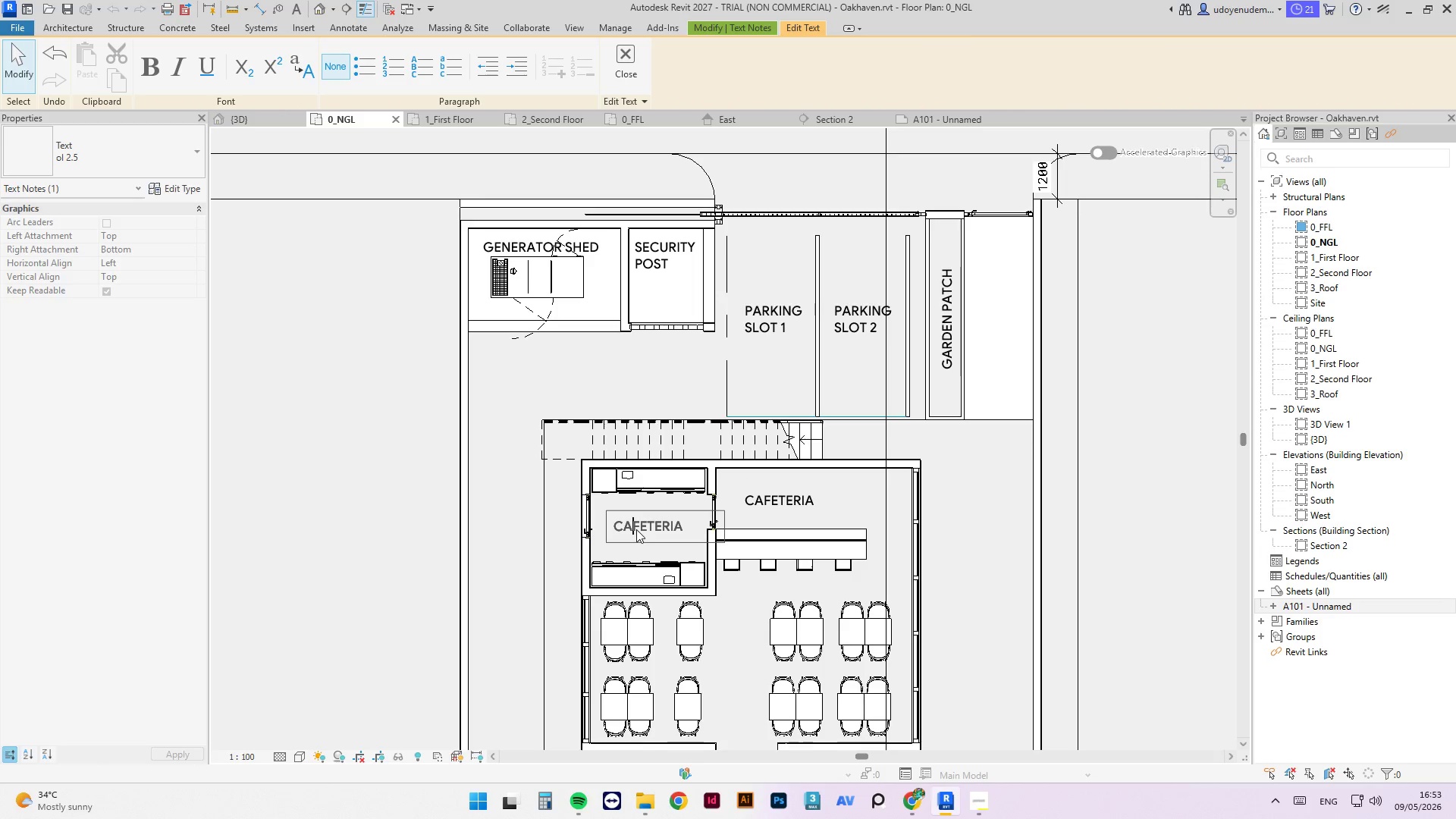 
triple_click([636, 529])
 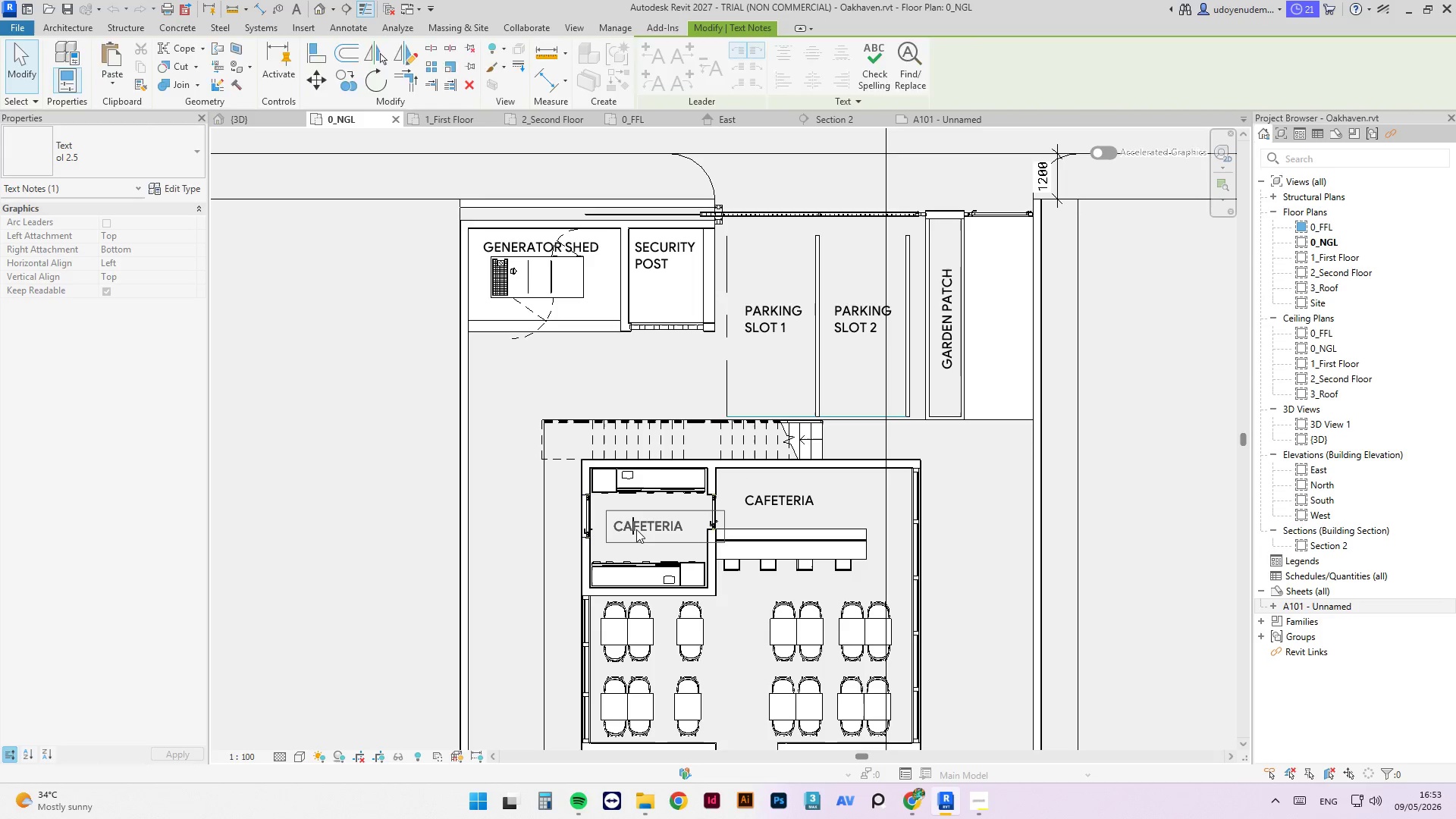 
key(Control+A)
 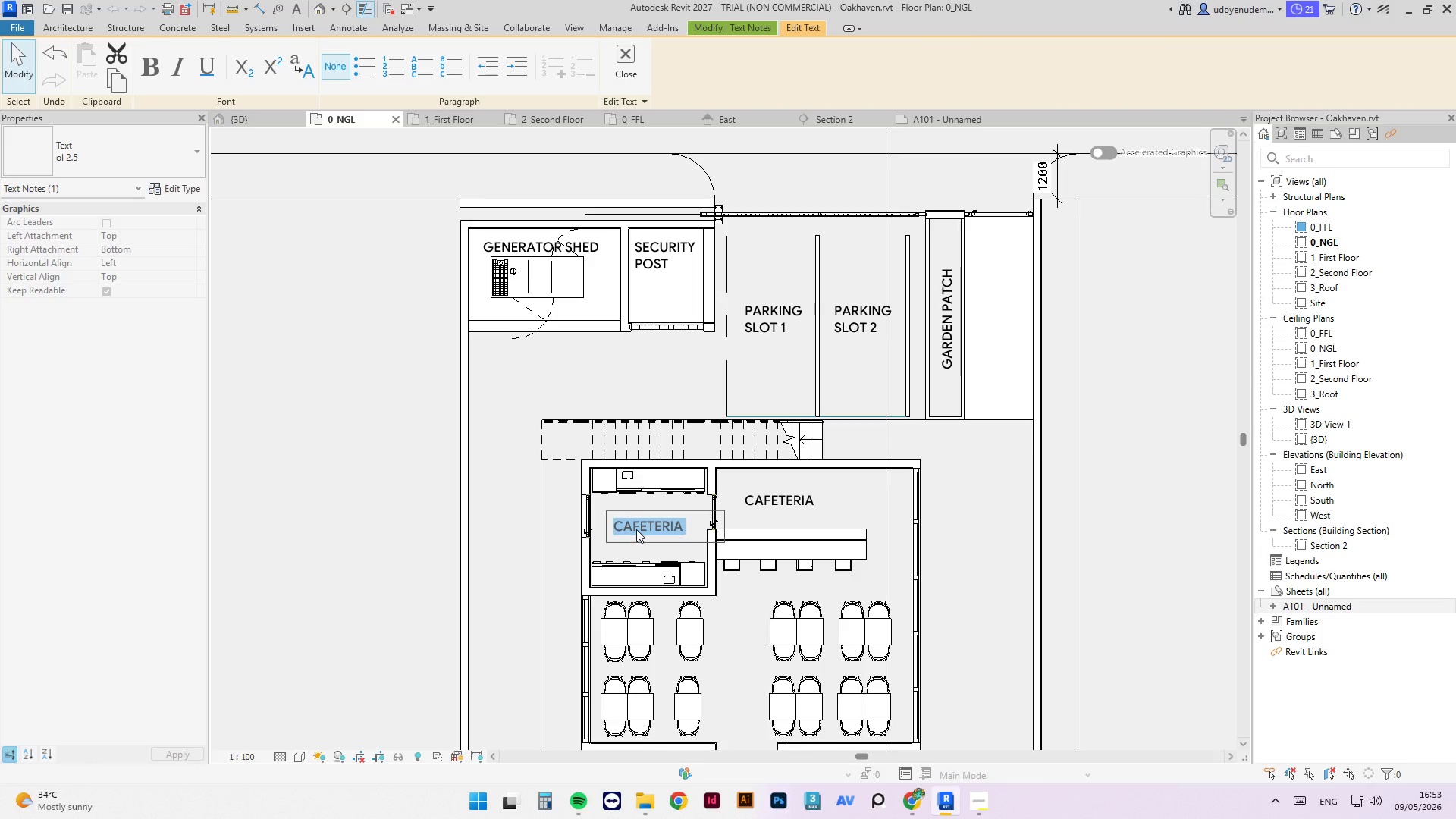 
type(KITCHENETTE)
key(Escape)
 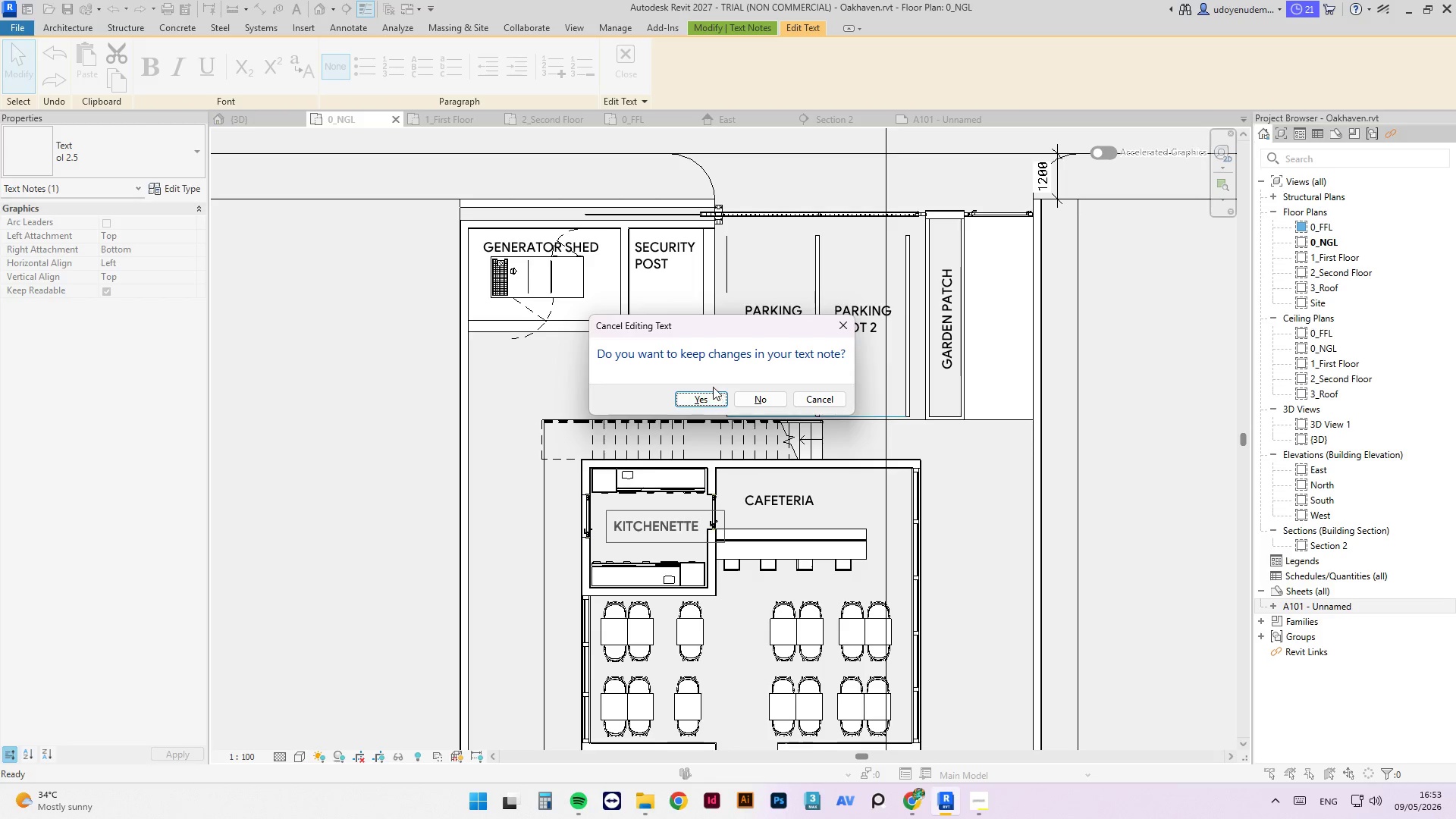 
left_click([705, 401])
 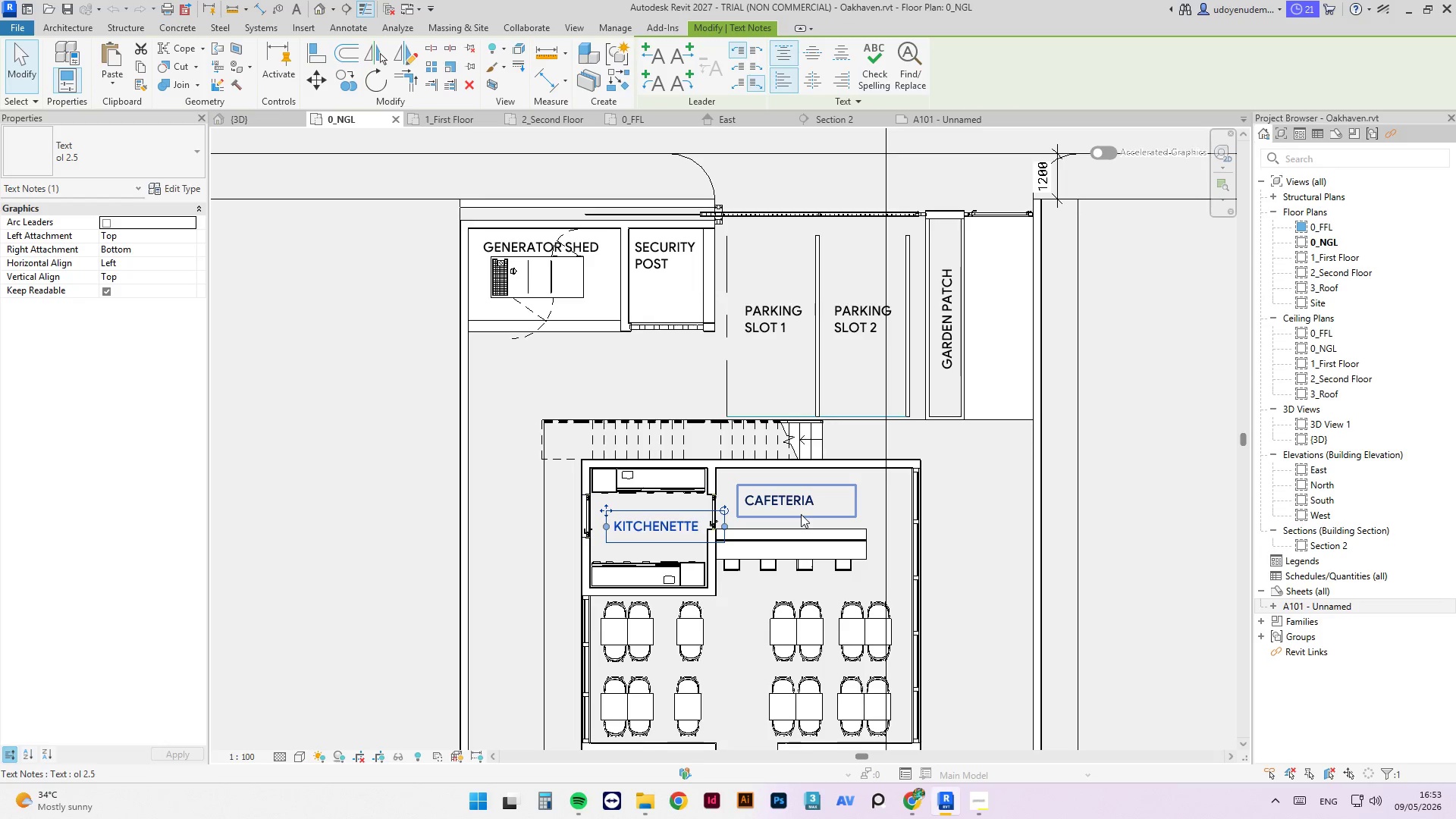 
left_click([799, 500])
 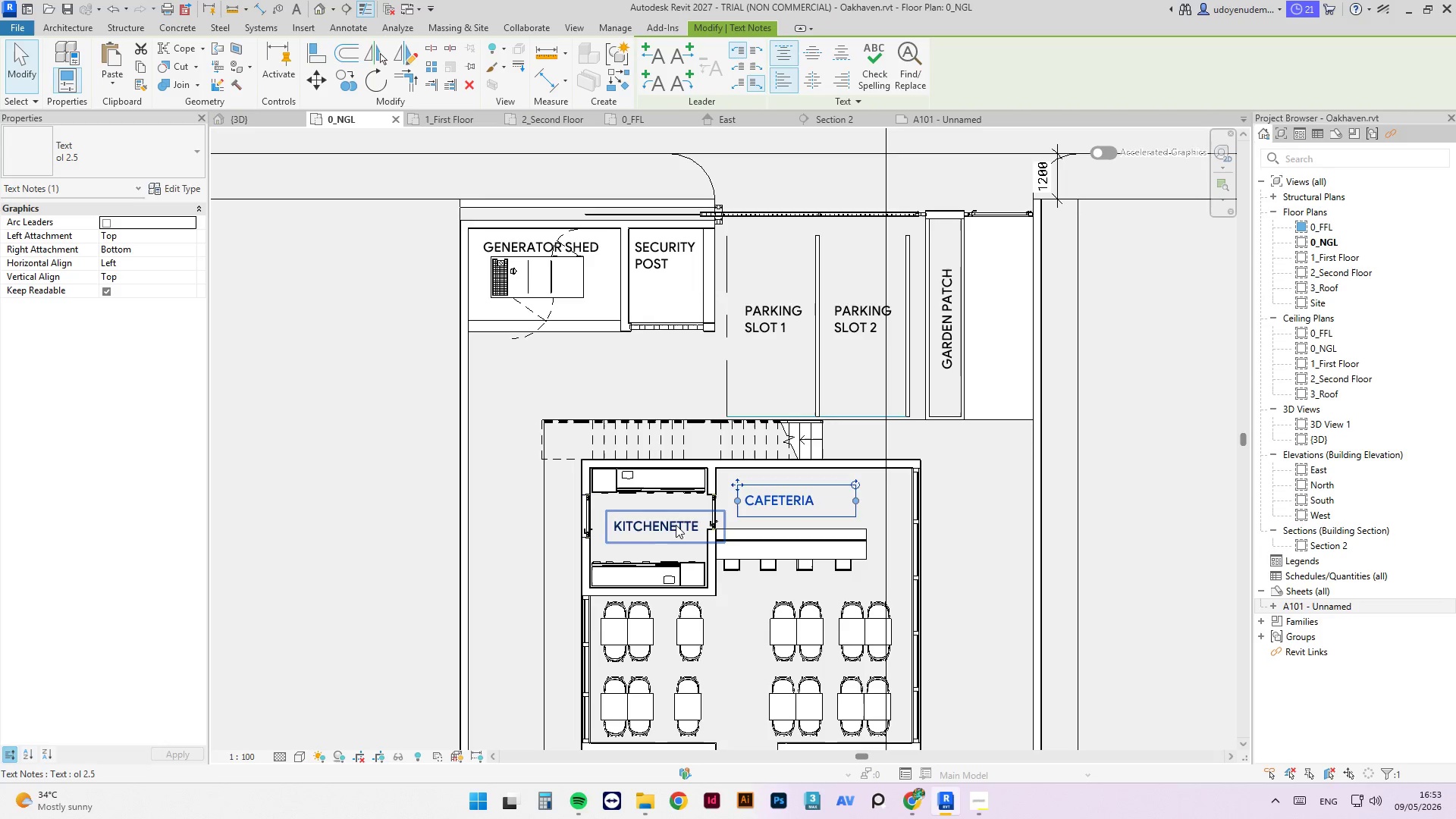 
left_click([665, 527])
 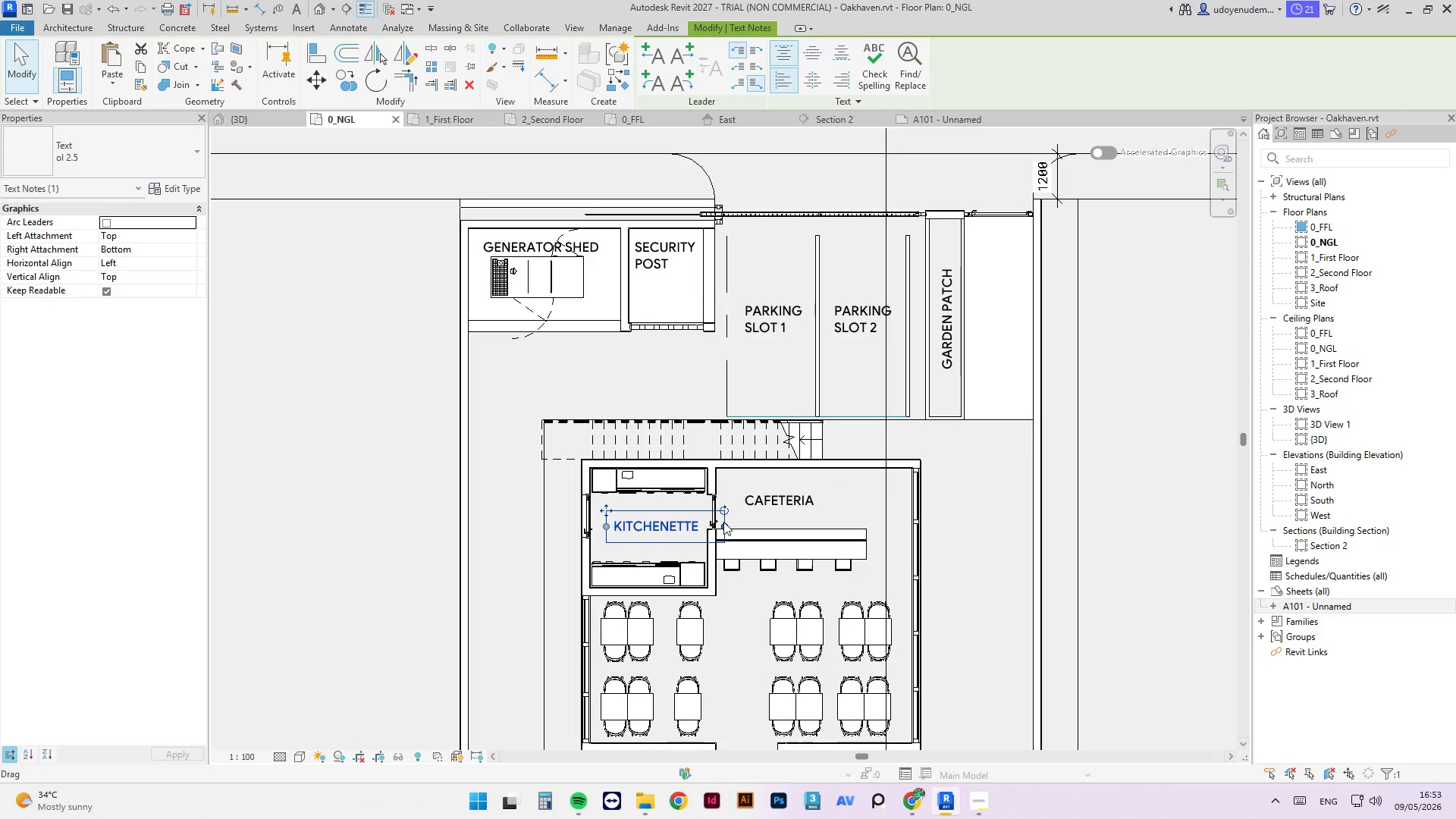 
left_click_drag(start_coordinate=[723, 522], to_coordinate=[709, 522])
 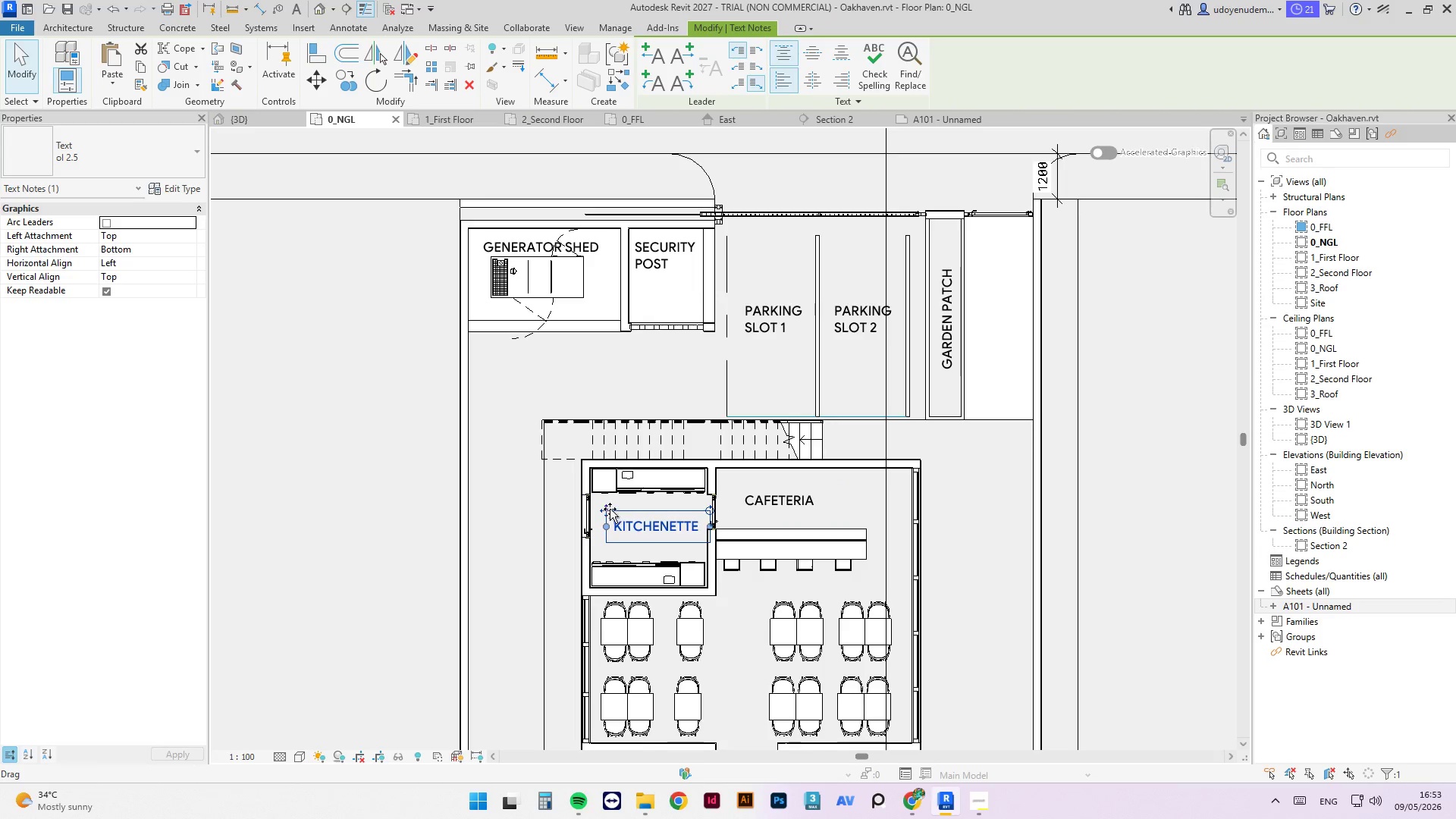 
left_click_drag(start_coordinate=[610, 509], to_coordinate=[604, 510])
 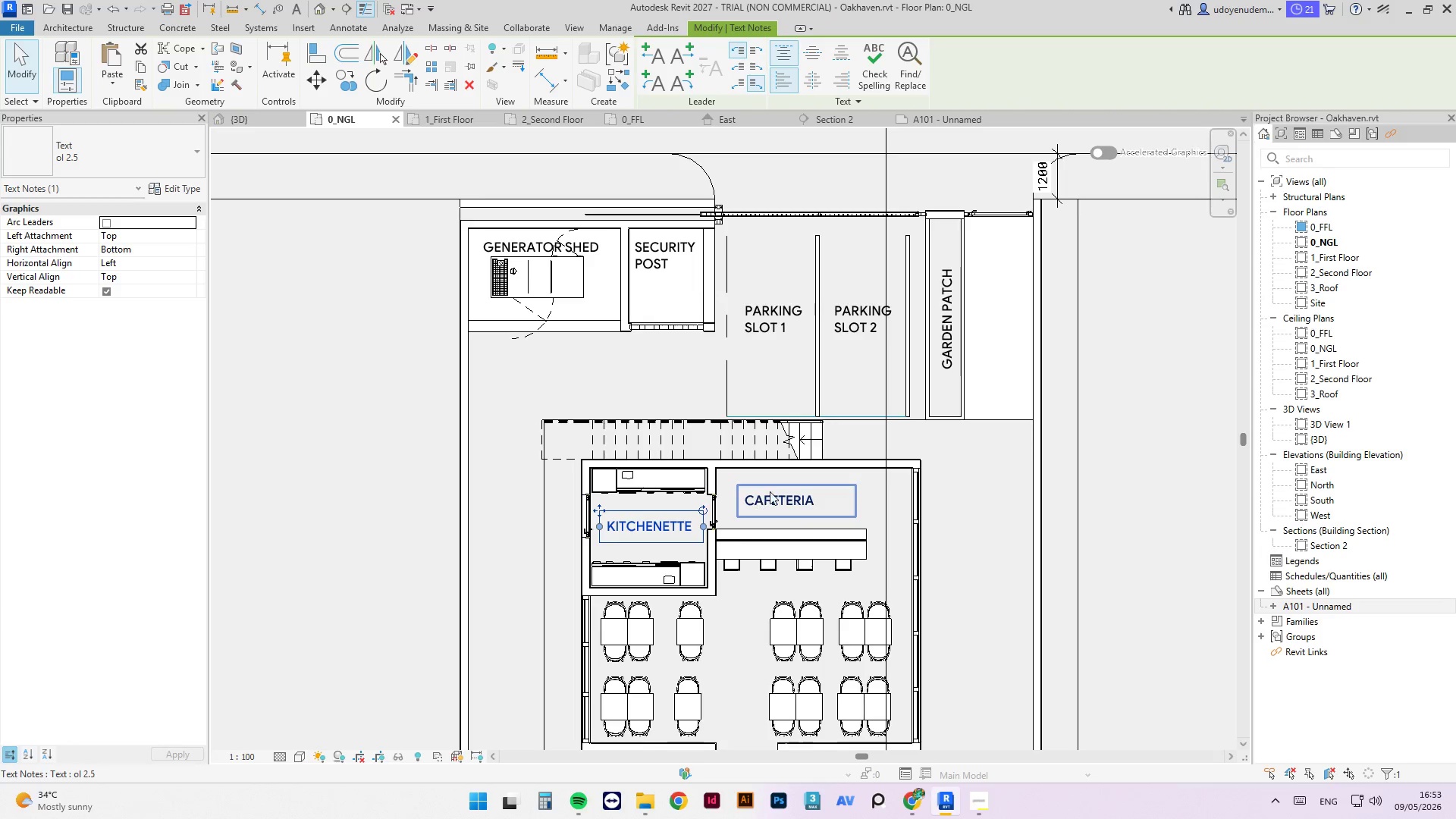 
left_click([772, 491])
 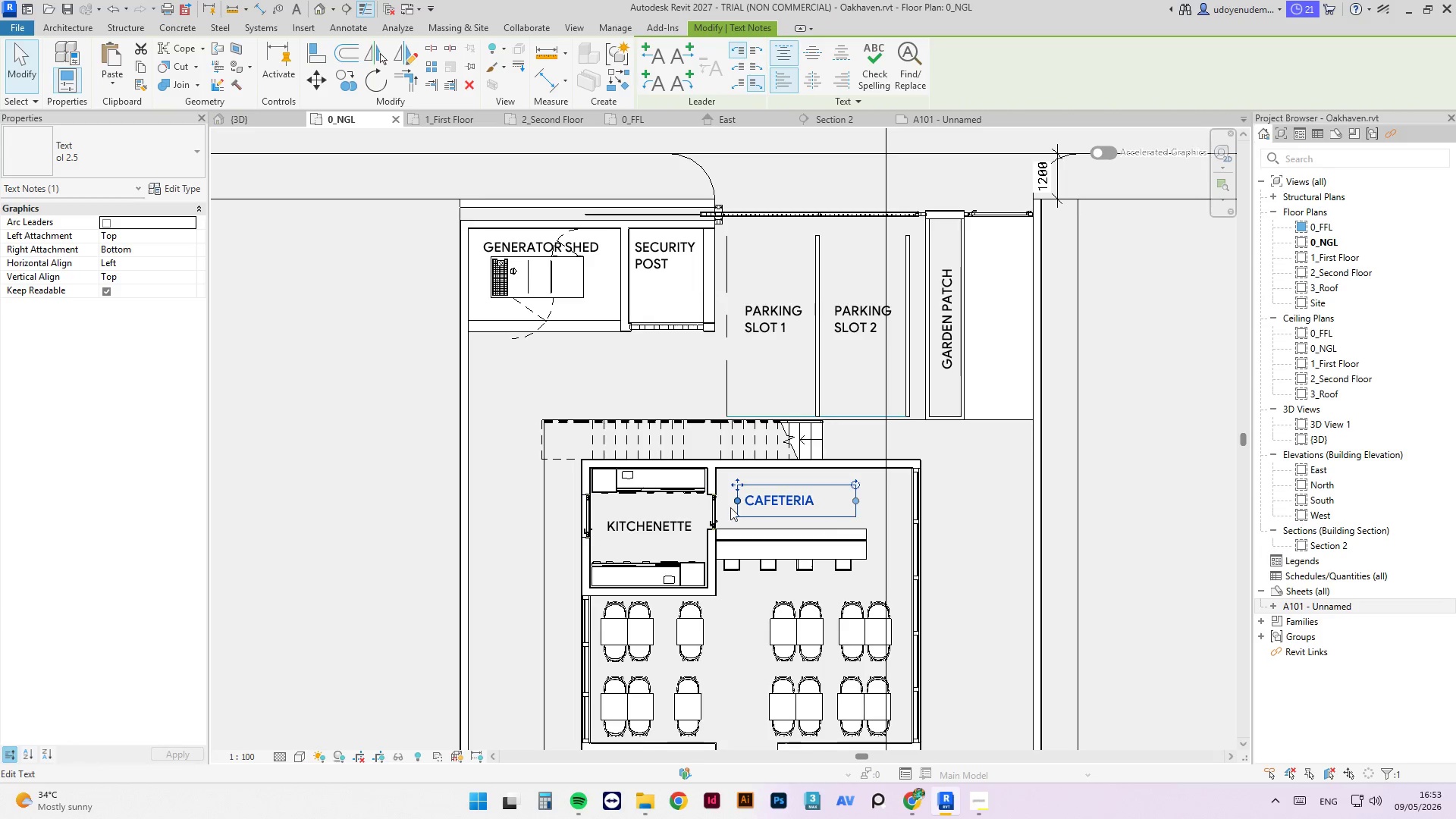 
scroll: coordinate [716, 491], scroll_direction: down, amount: 4.0
 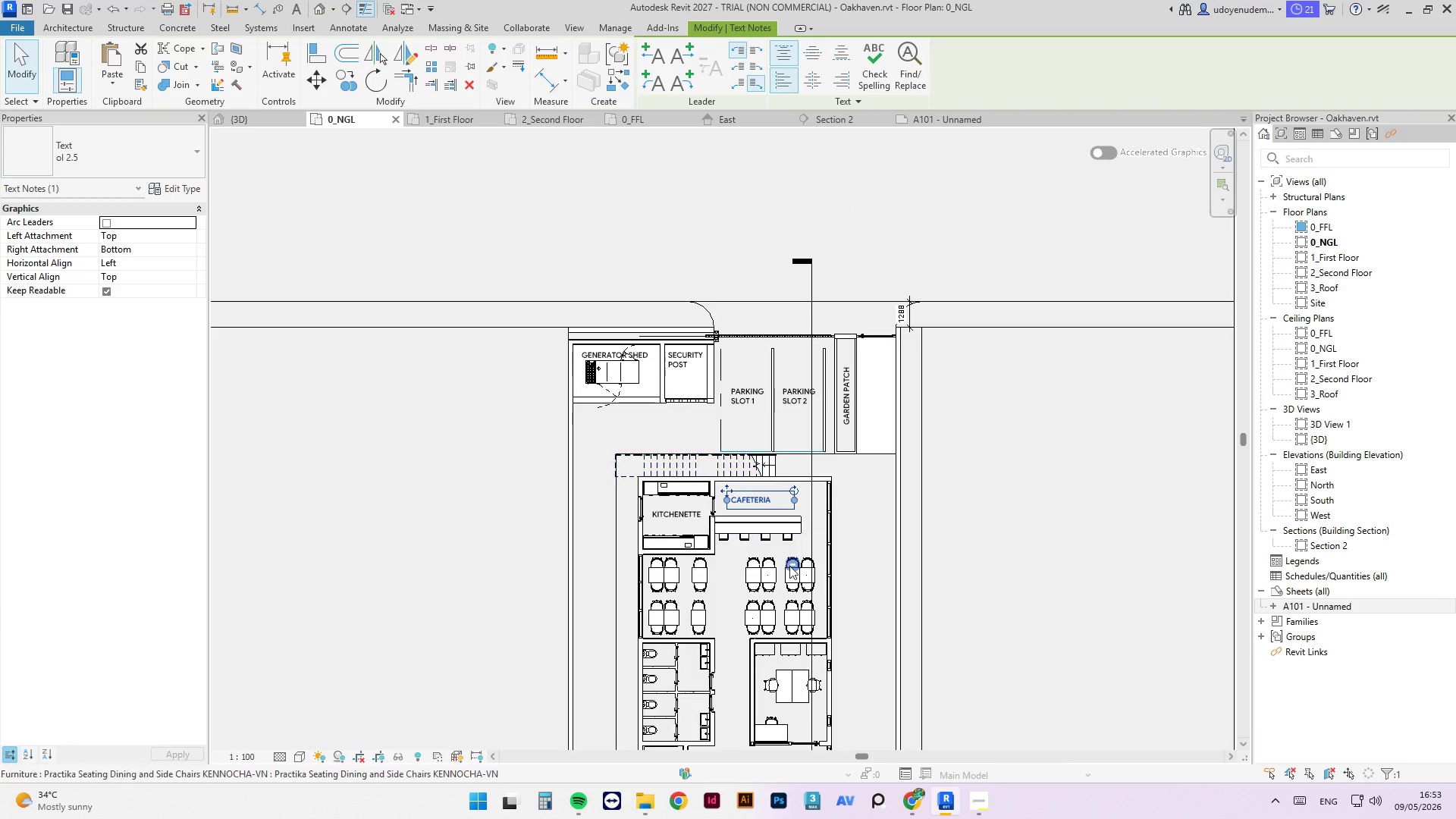 
scroll: coordinate [723, 455], scroll_direction: up, amount: 4.0
 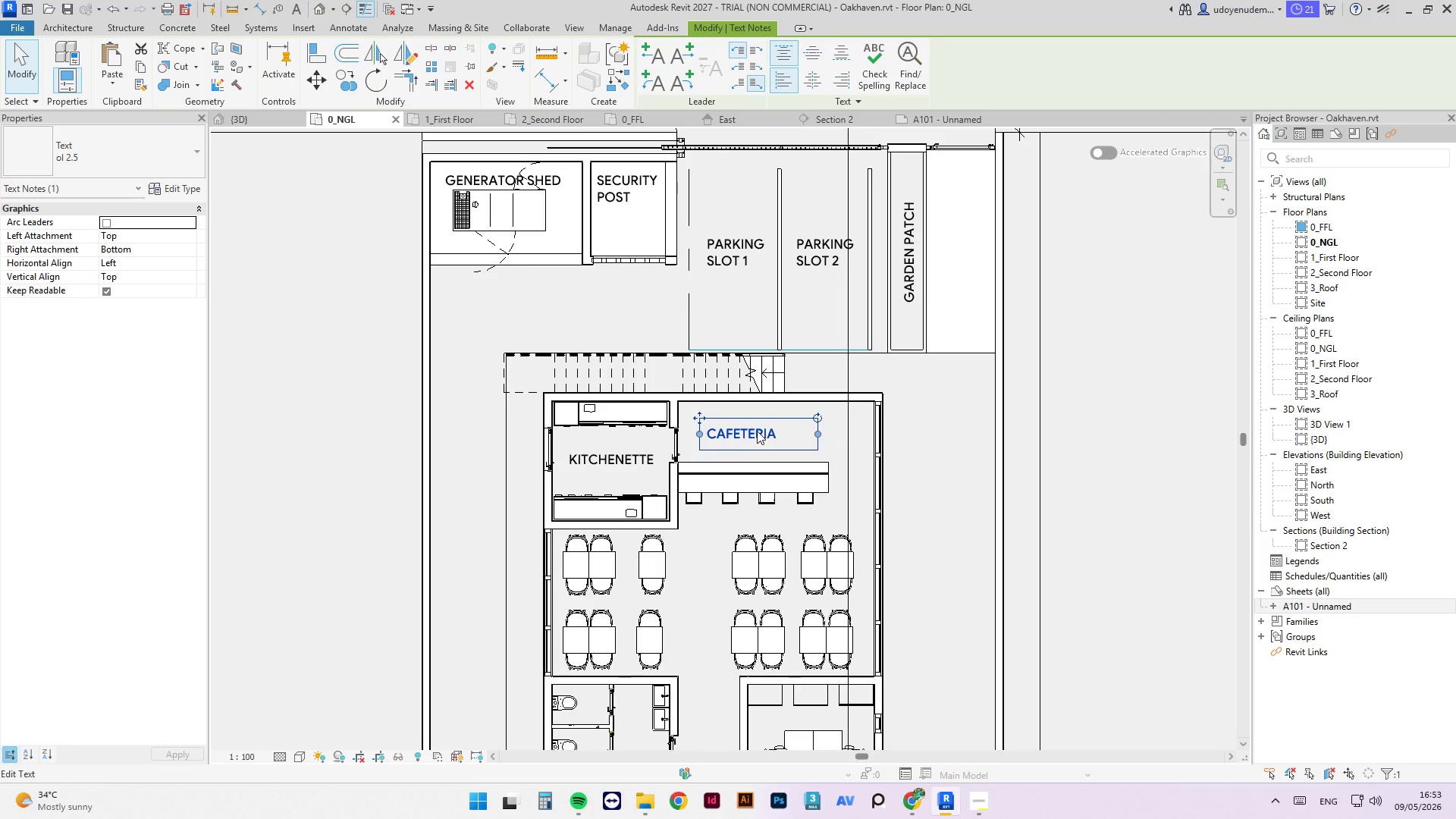 
left_click([745, 433])
 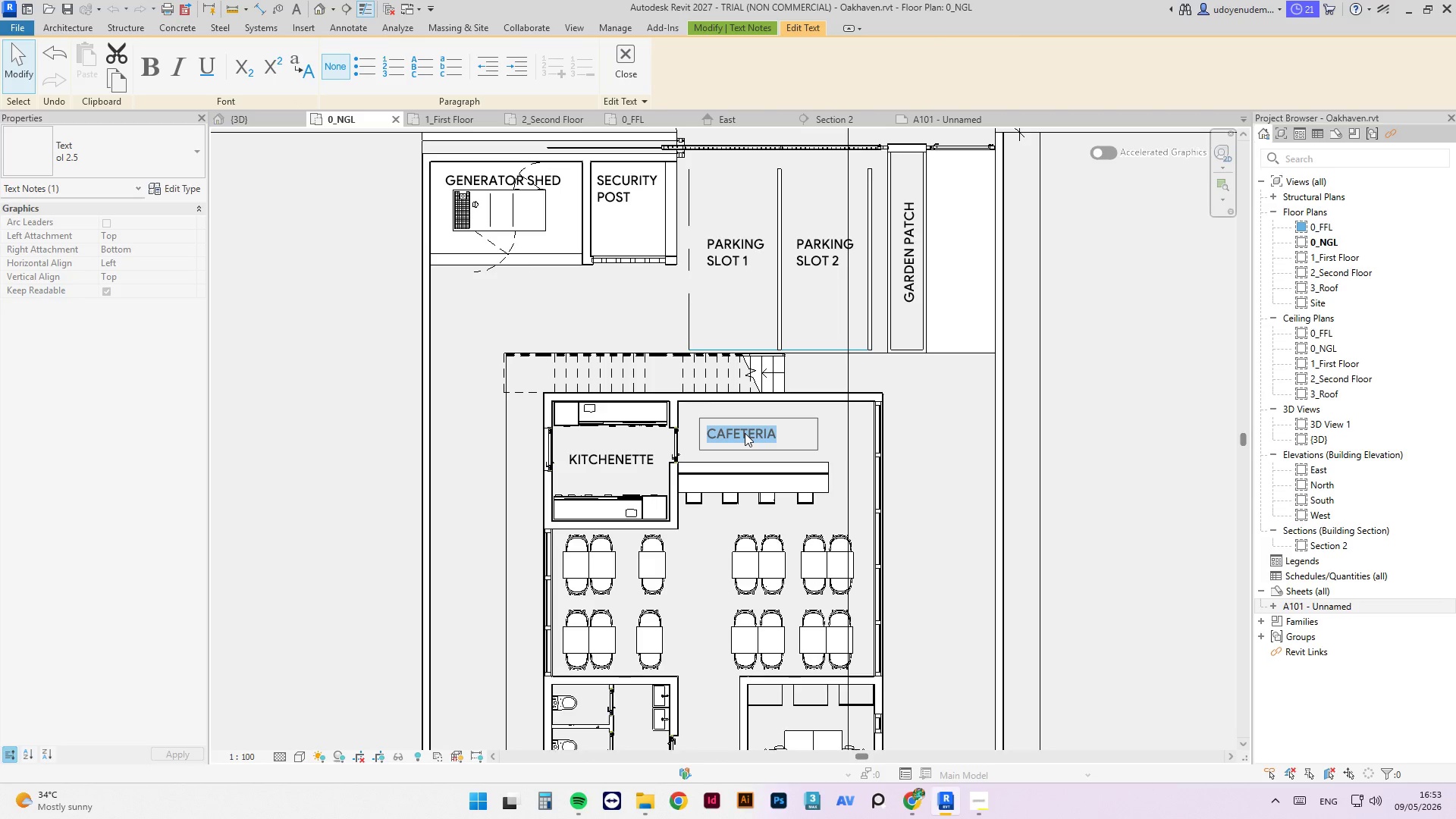 
left_click([745, 433])
 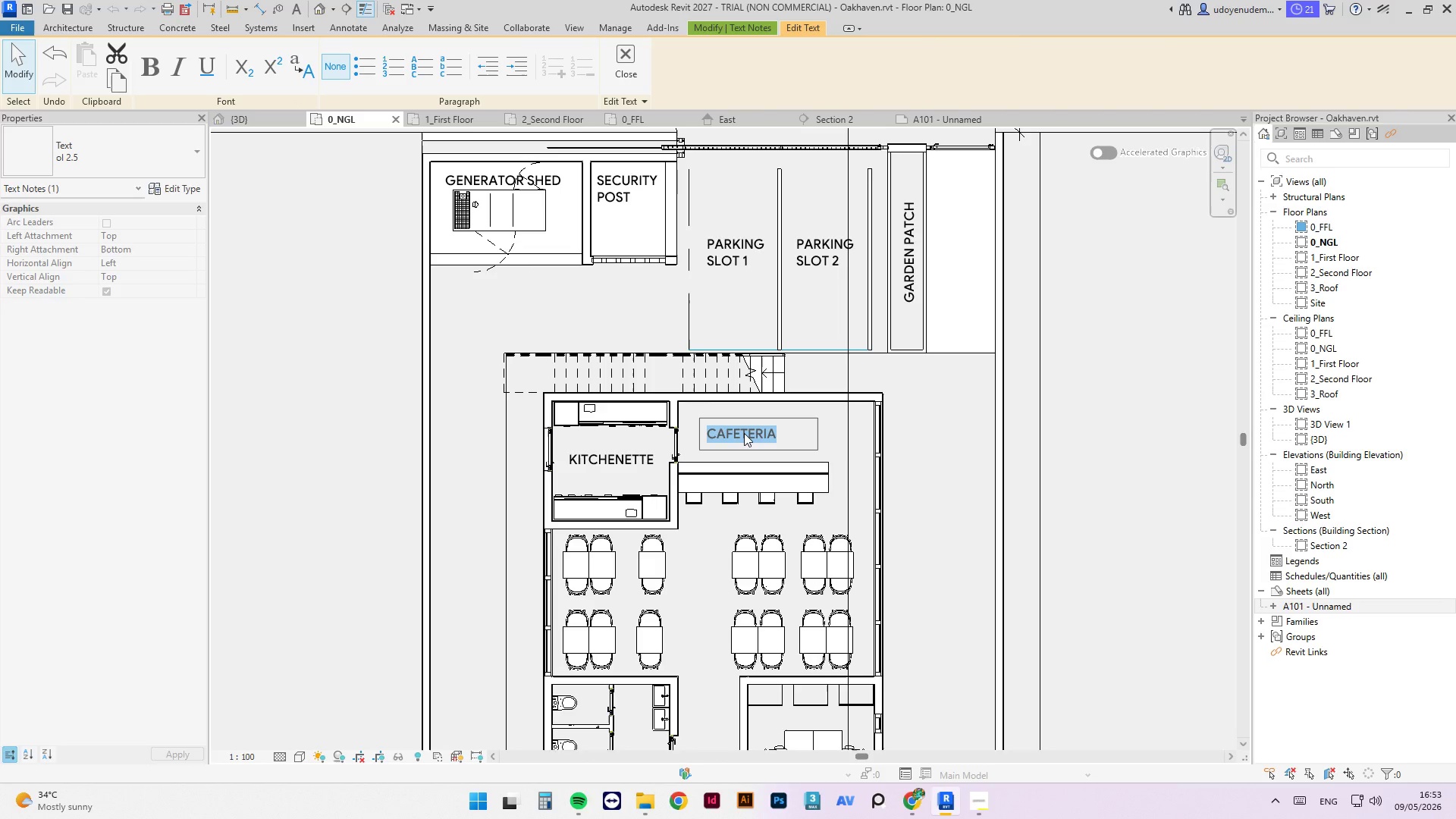 
left_click([744, 433])
 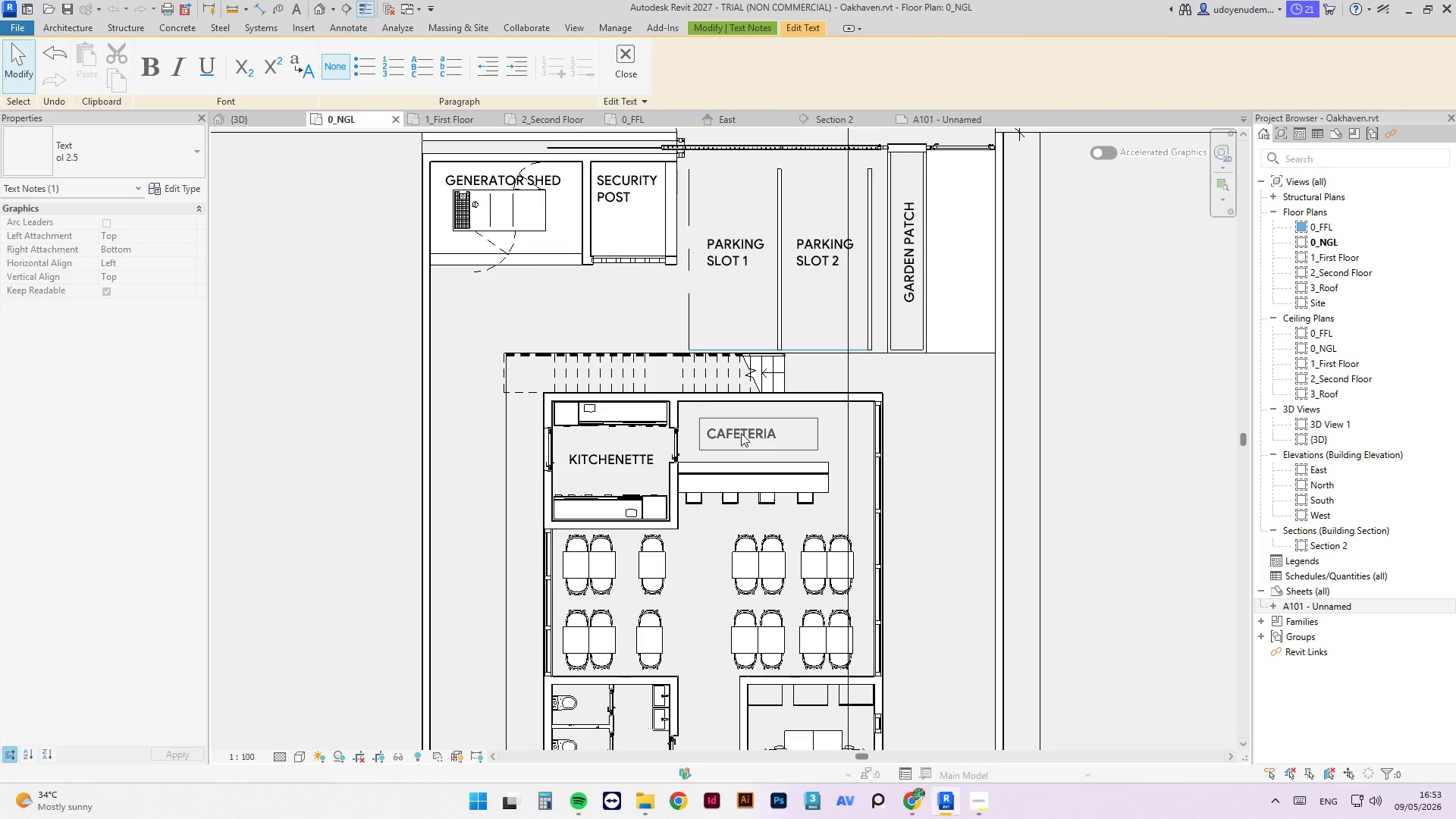 
left_click_drag(start_coordinate=[741, 433], to_coordinate=[788, 438])
 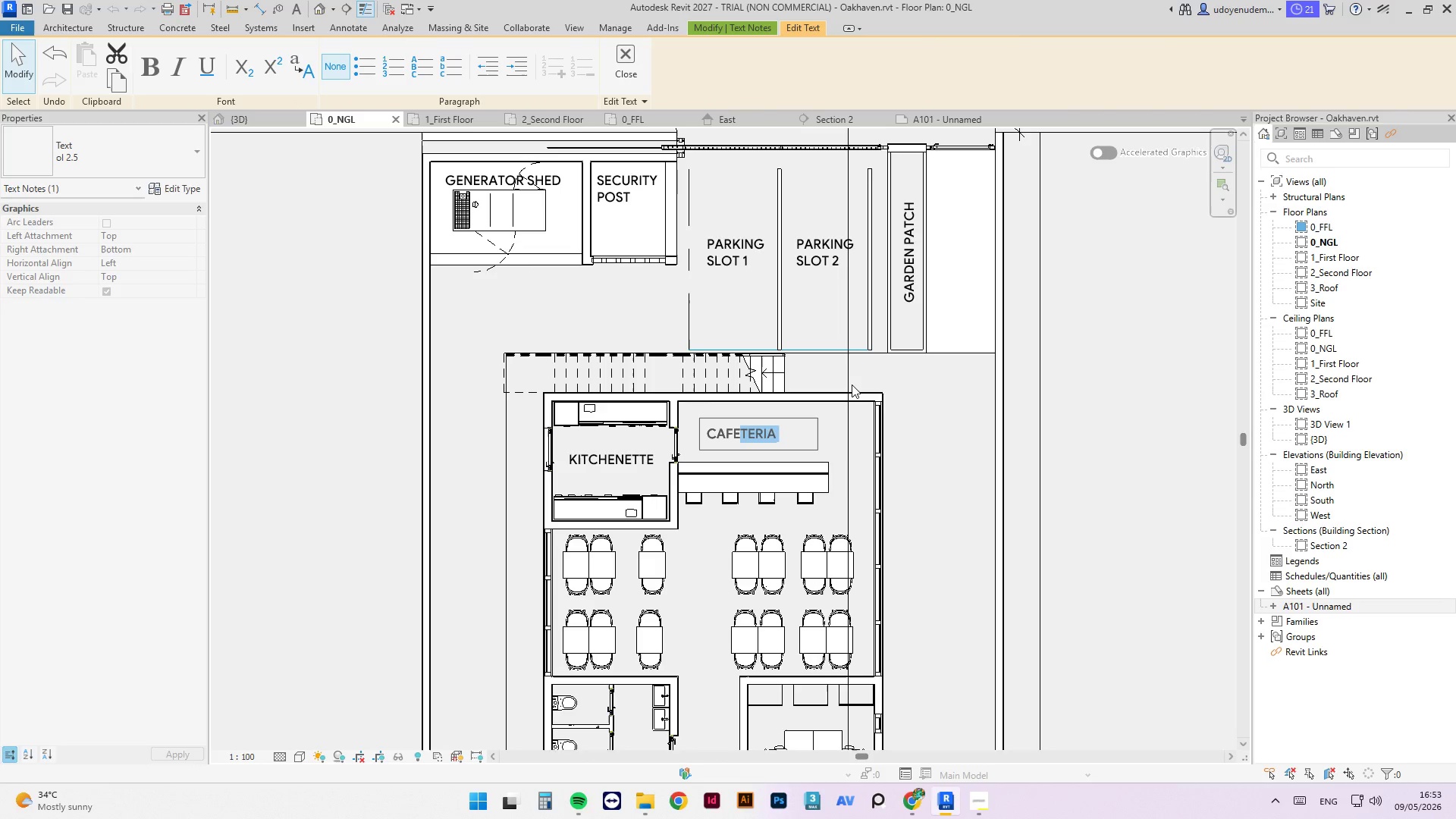 
key(Delete)
 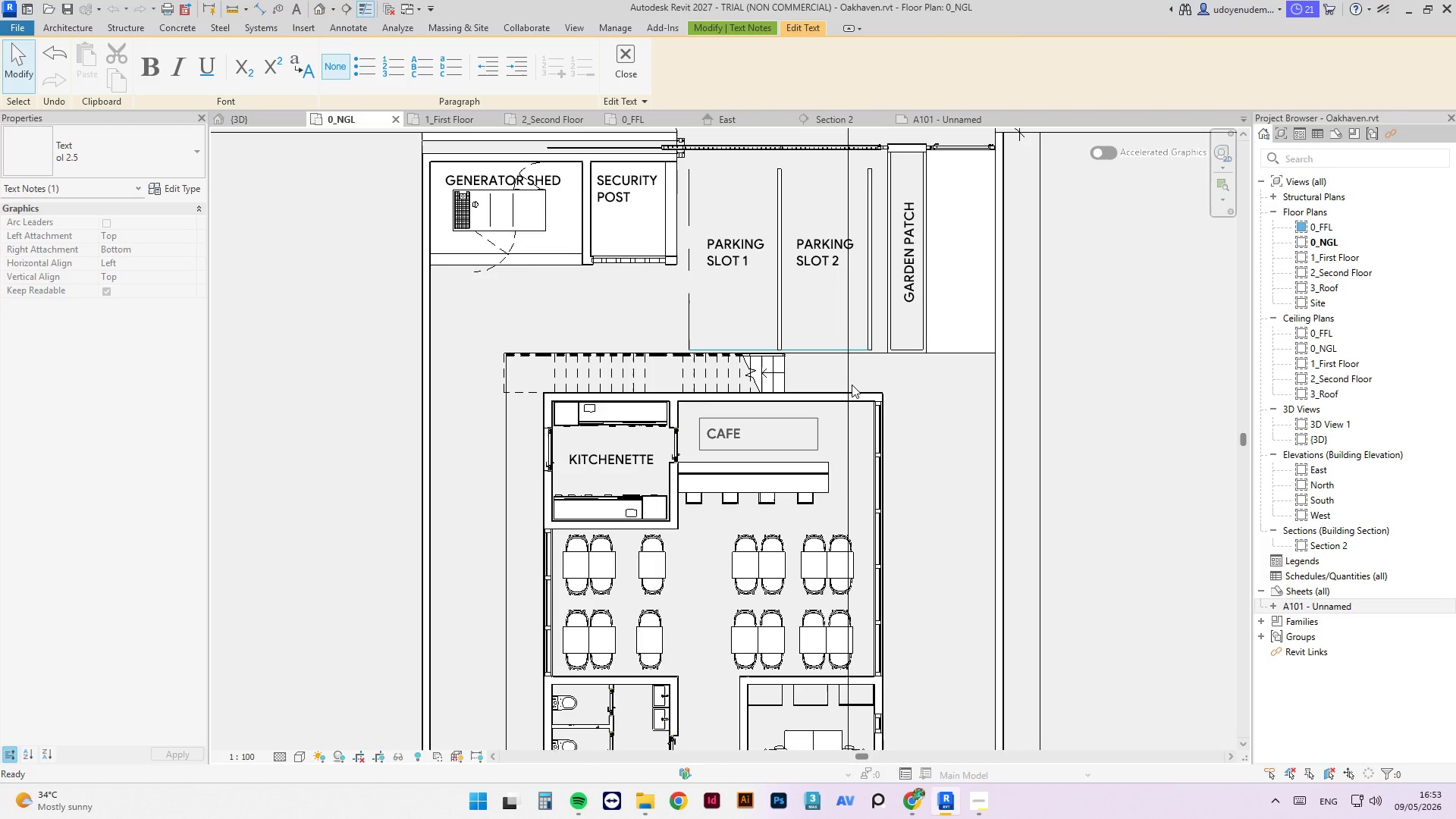 
key(Escape)
 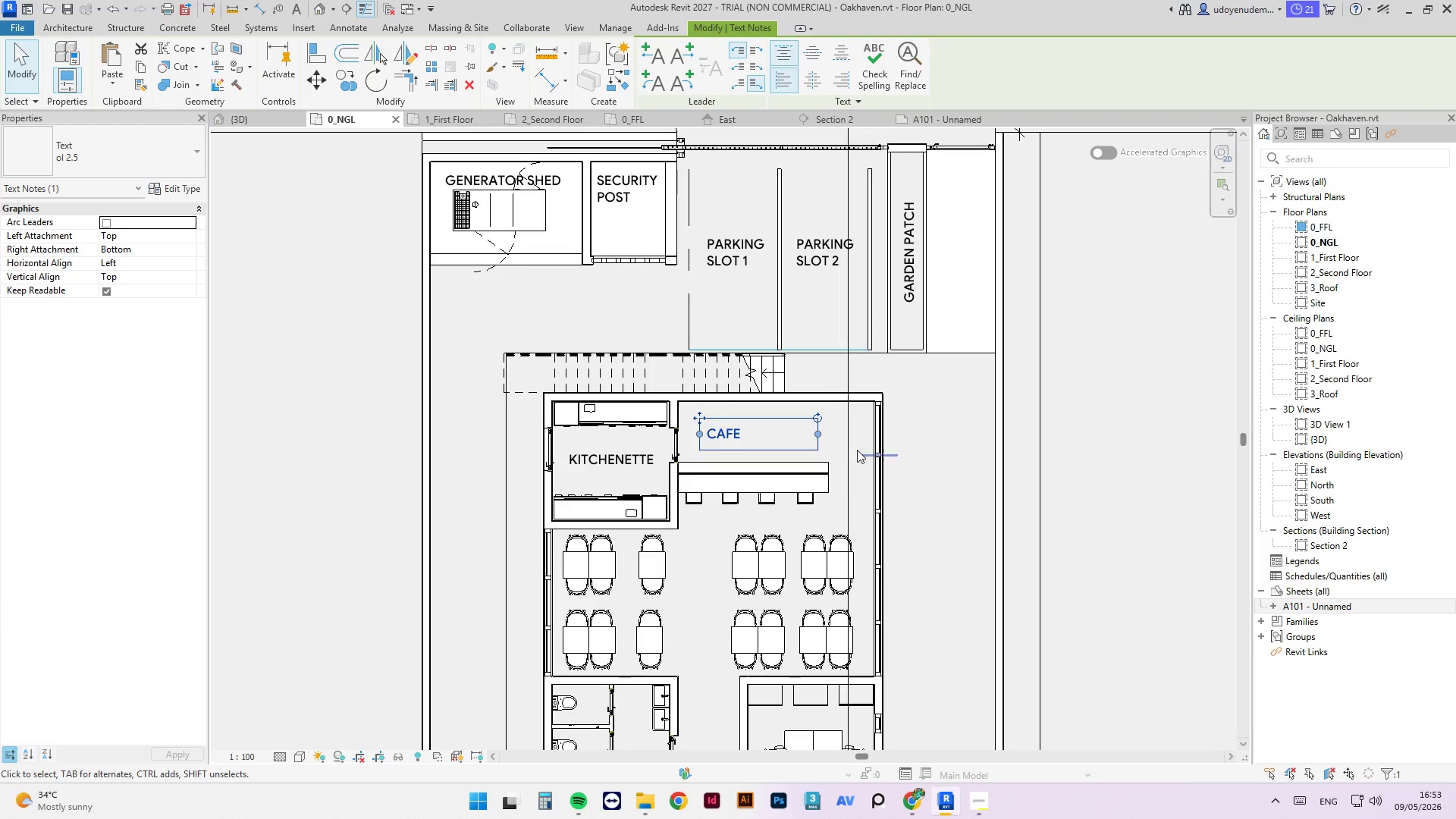 
left_click_drag(start_coordinate=[821, 435], to_coordinate=[751, 439])
 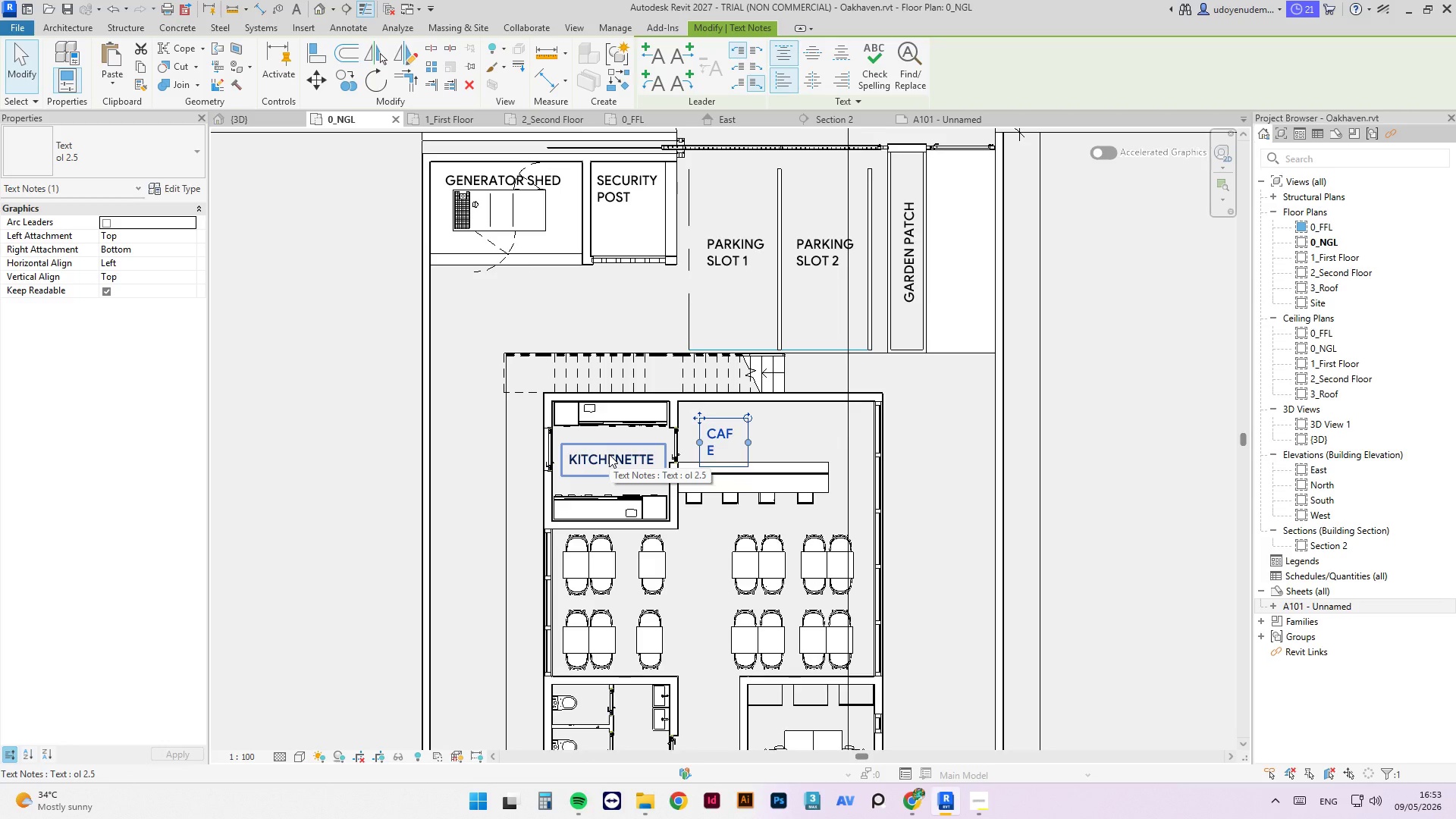 
wait(10.98)
 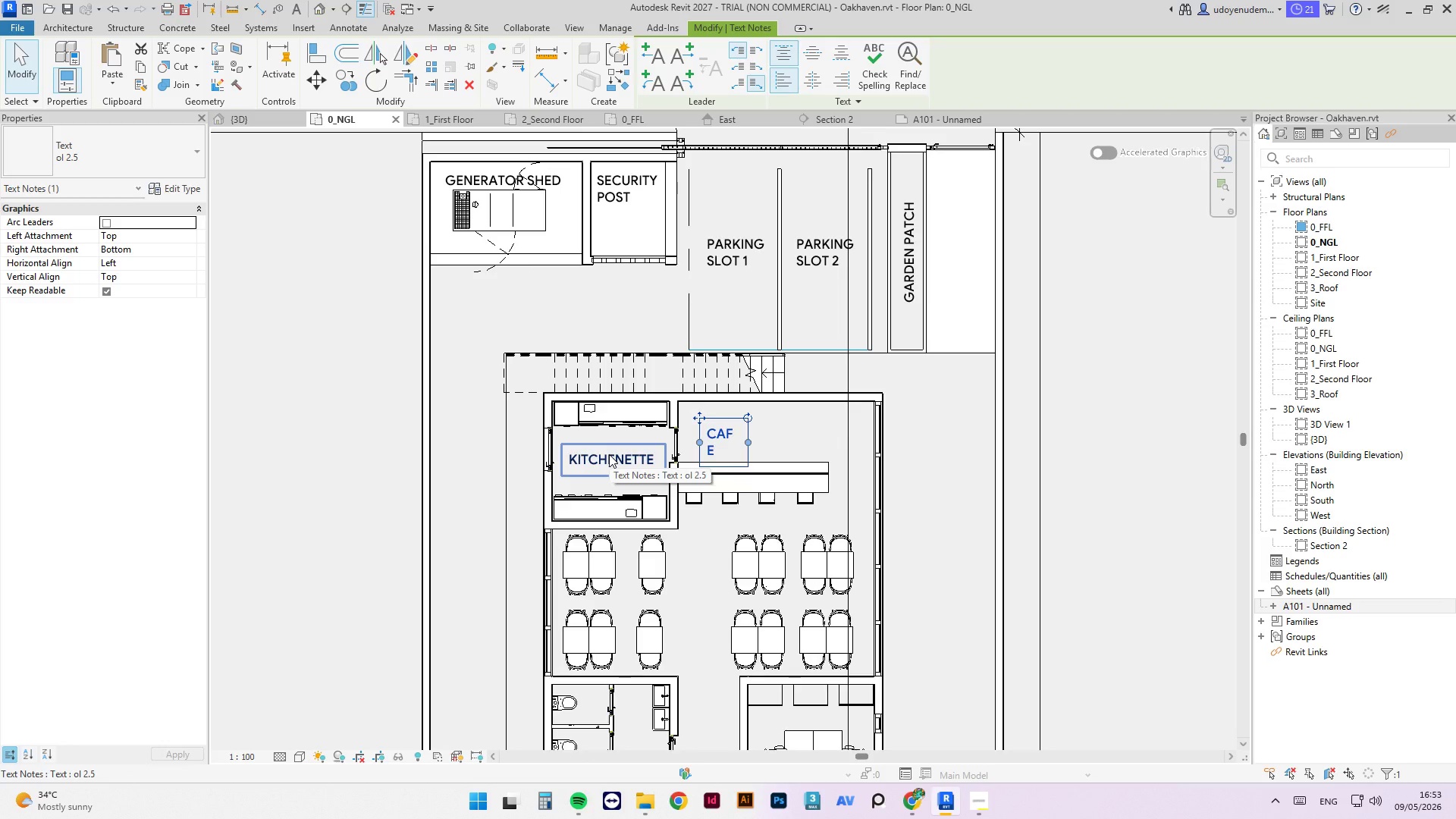 
left_click_drag(start_coordinate=[748, 443], to_coordinate=[767, 444])
 